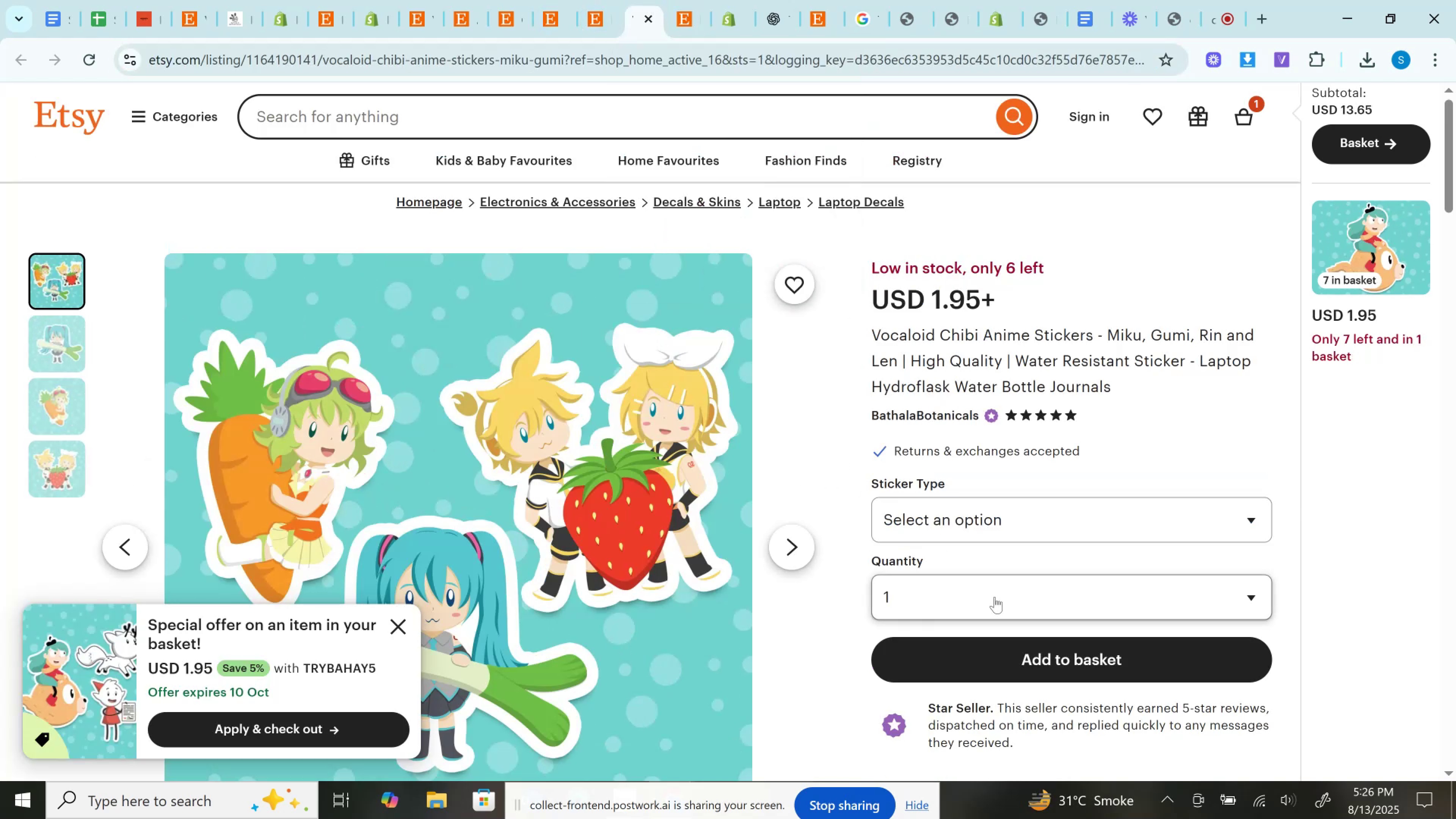 
left_click([995, 597])
 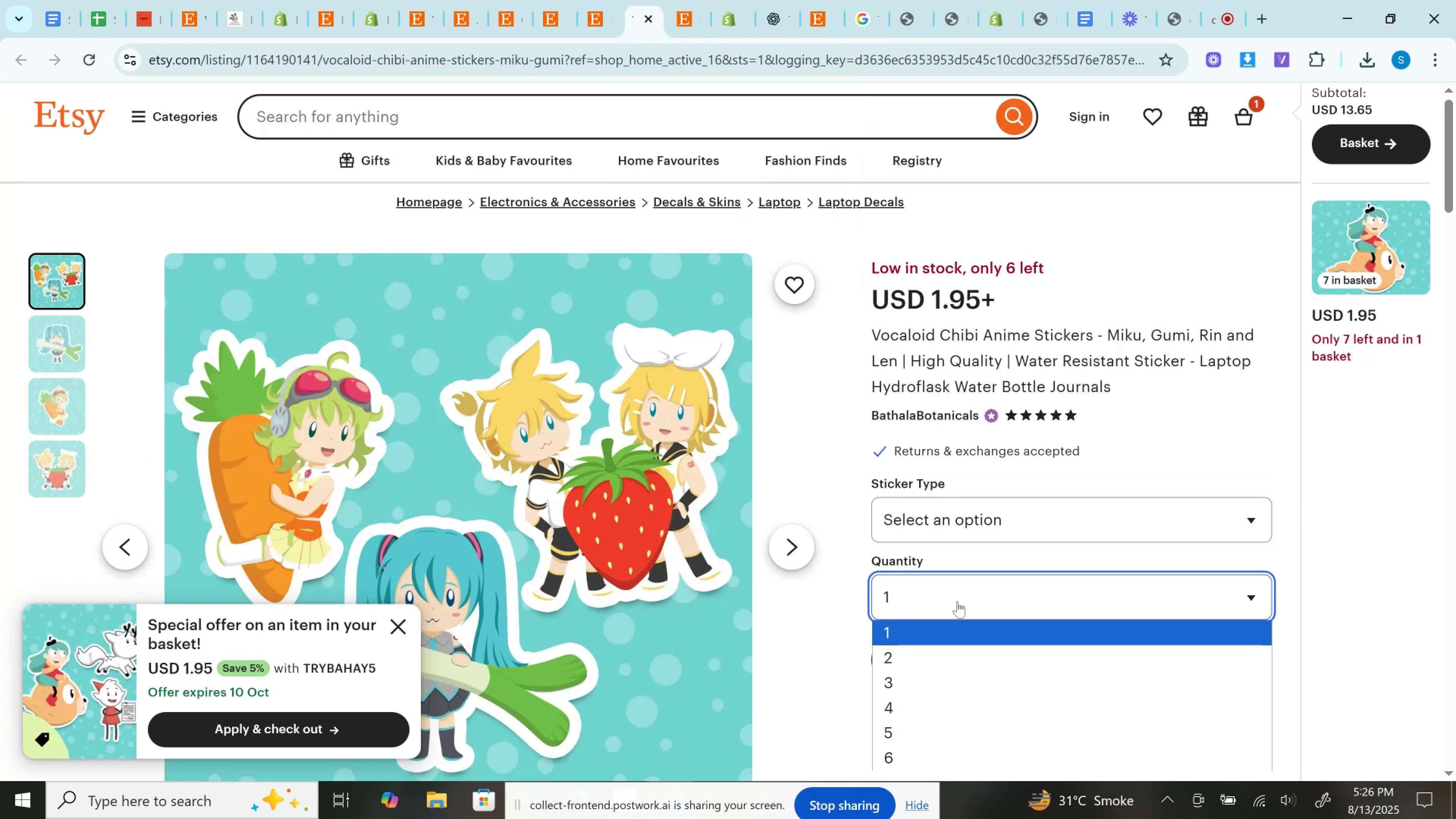 
scroll: coordinate [951, 601], scroll_direction: down, amount: 2.0
 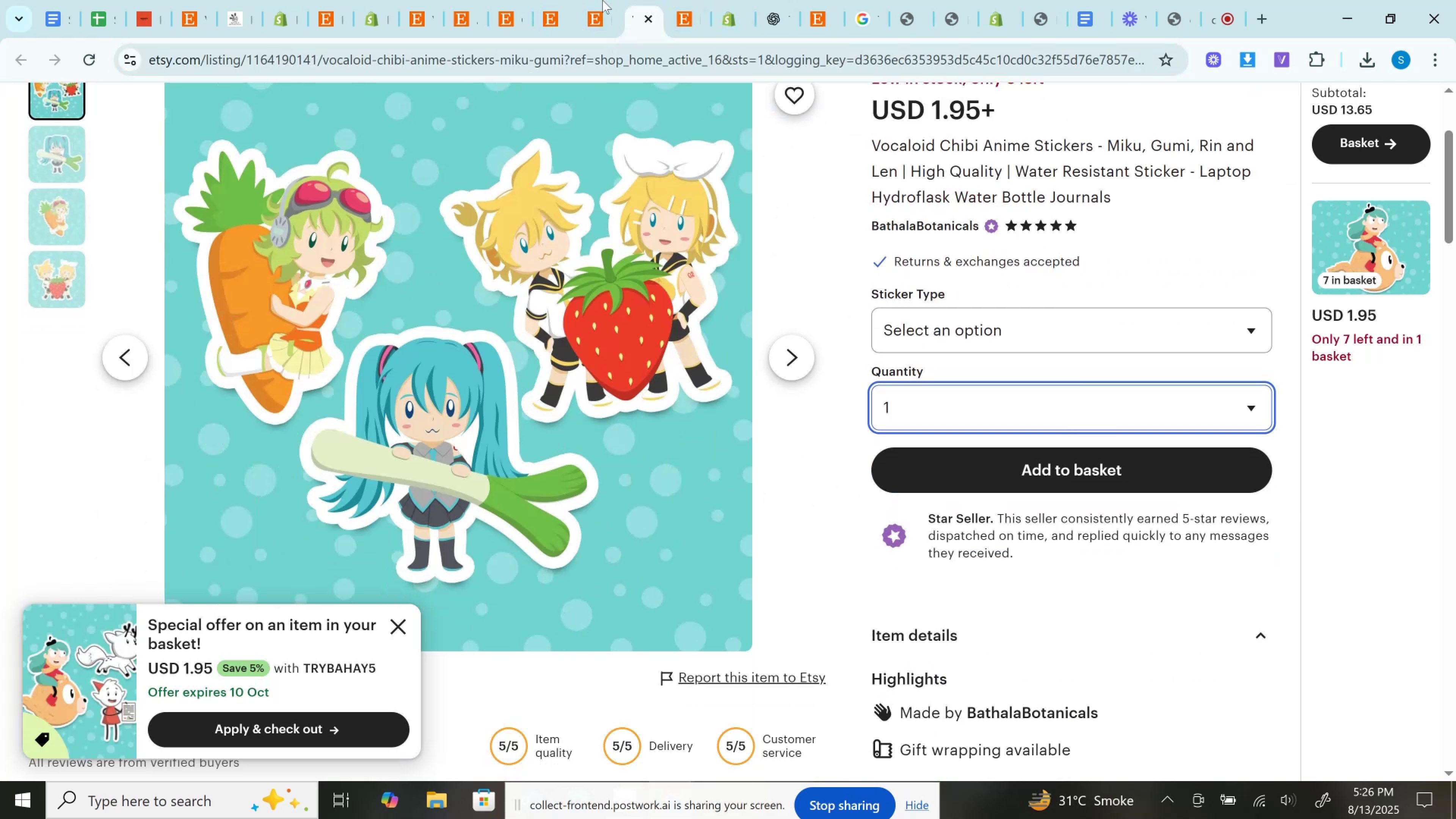 
left_click([599, 0])
 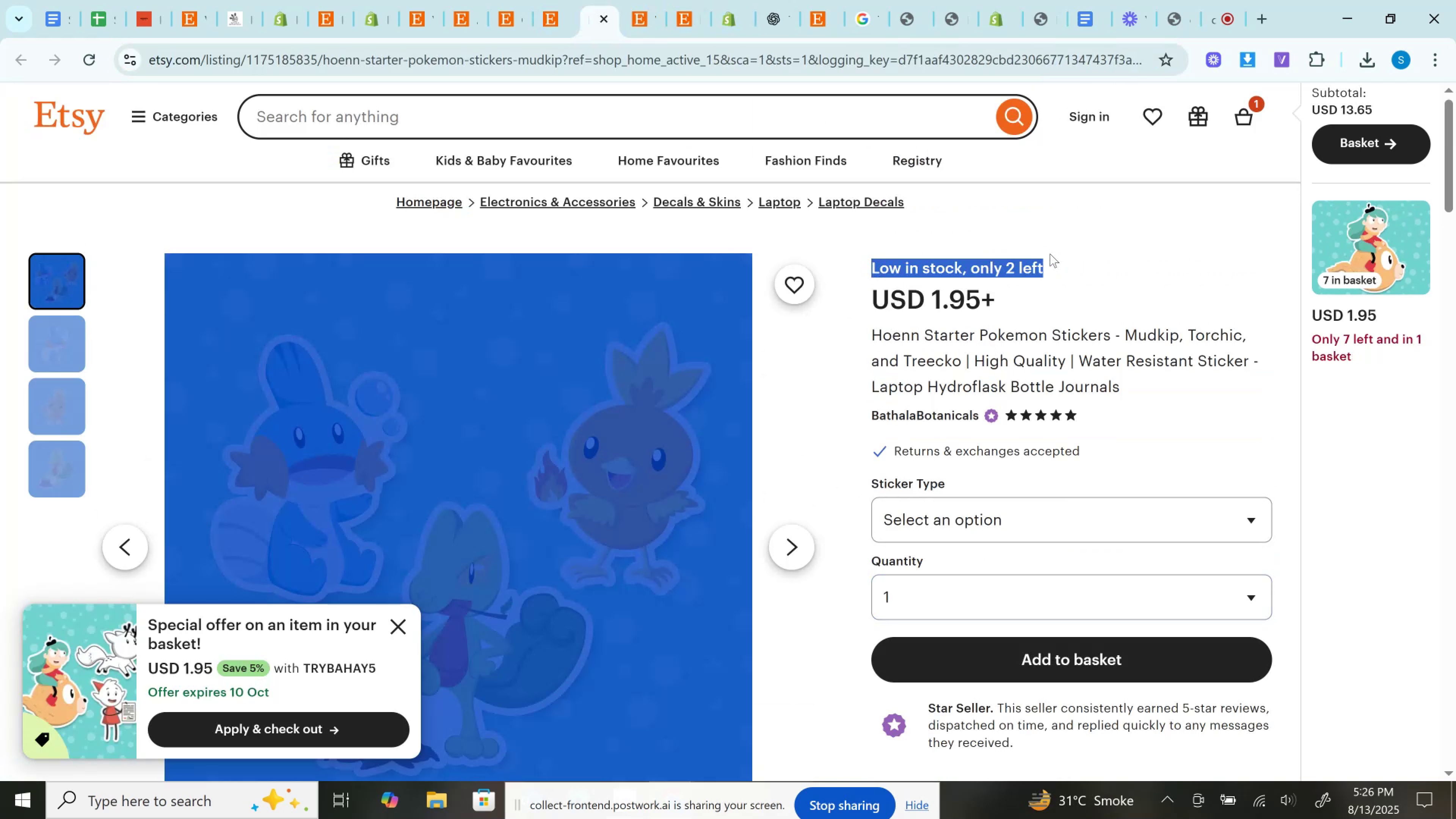 
left_click([1046, 254])
 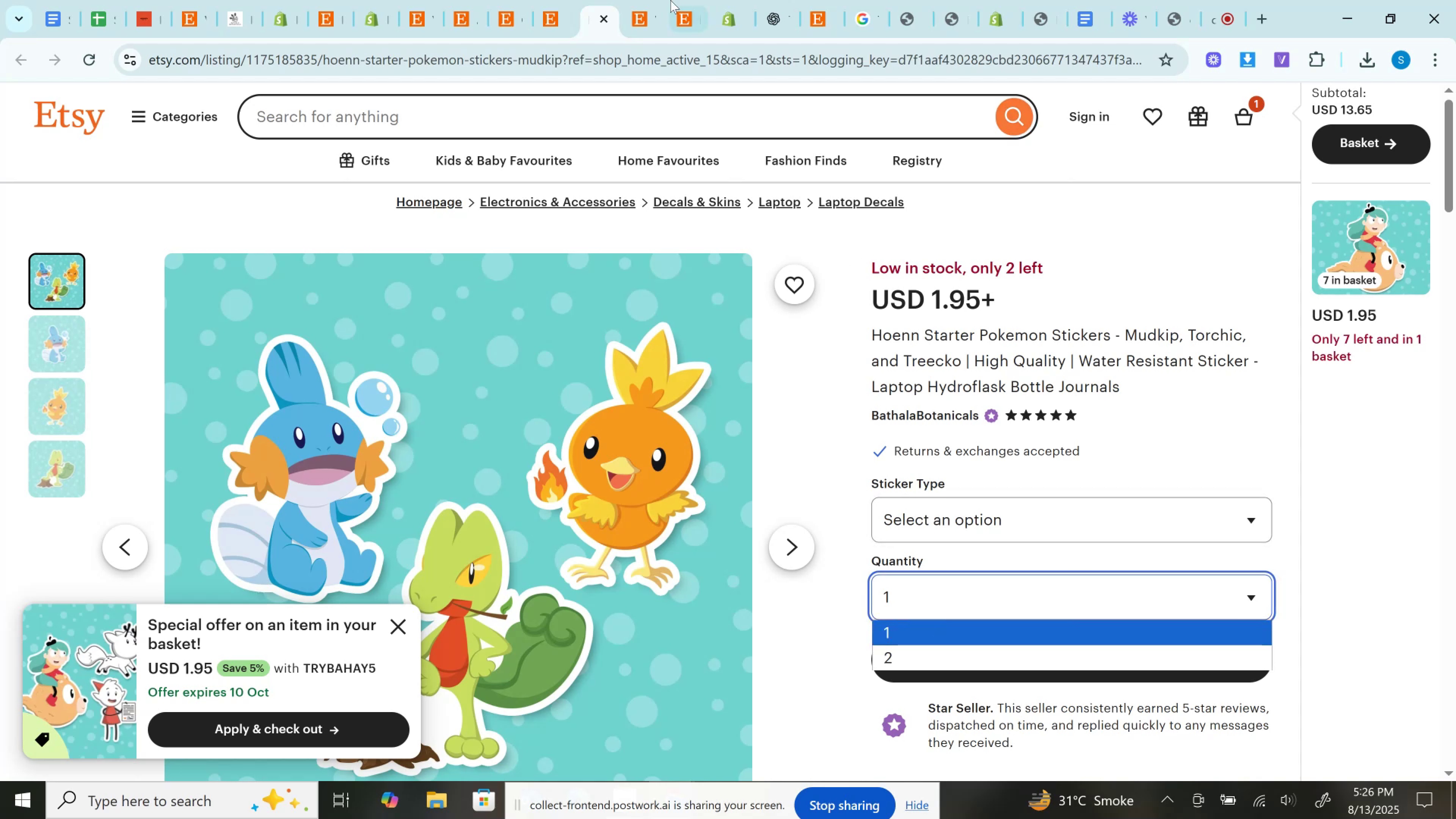 
left_click([558, 0])
 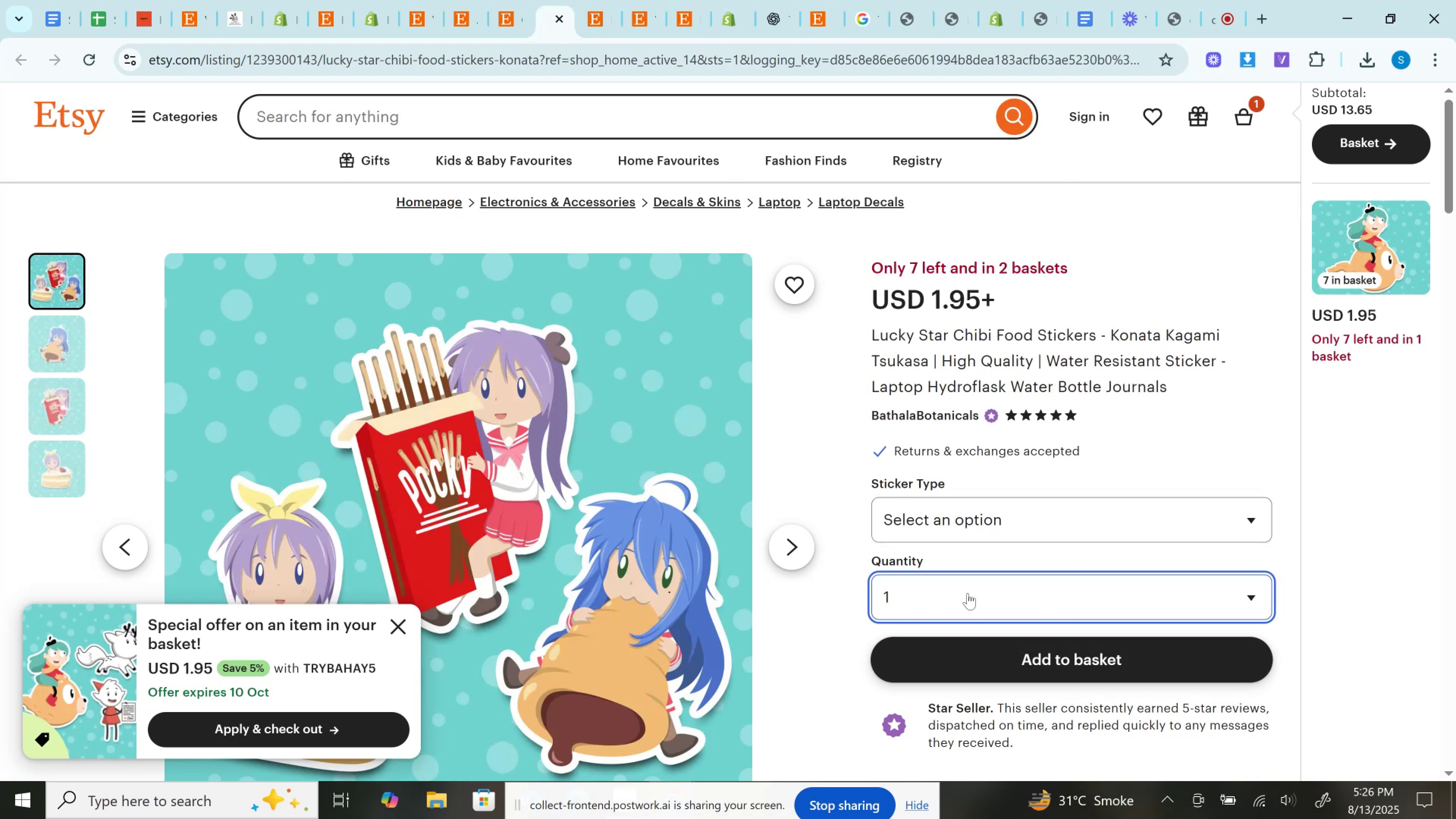 
left_click([968, 593])
 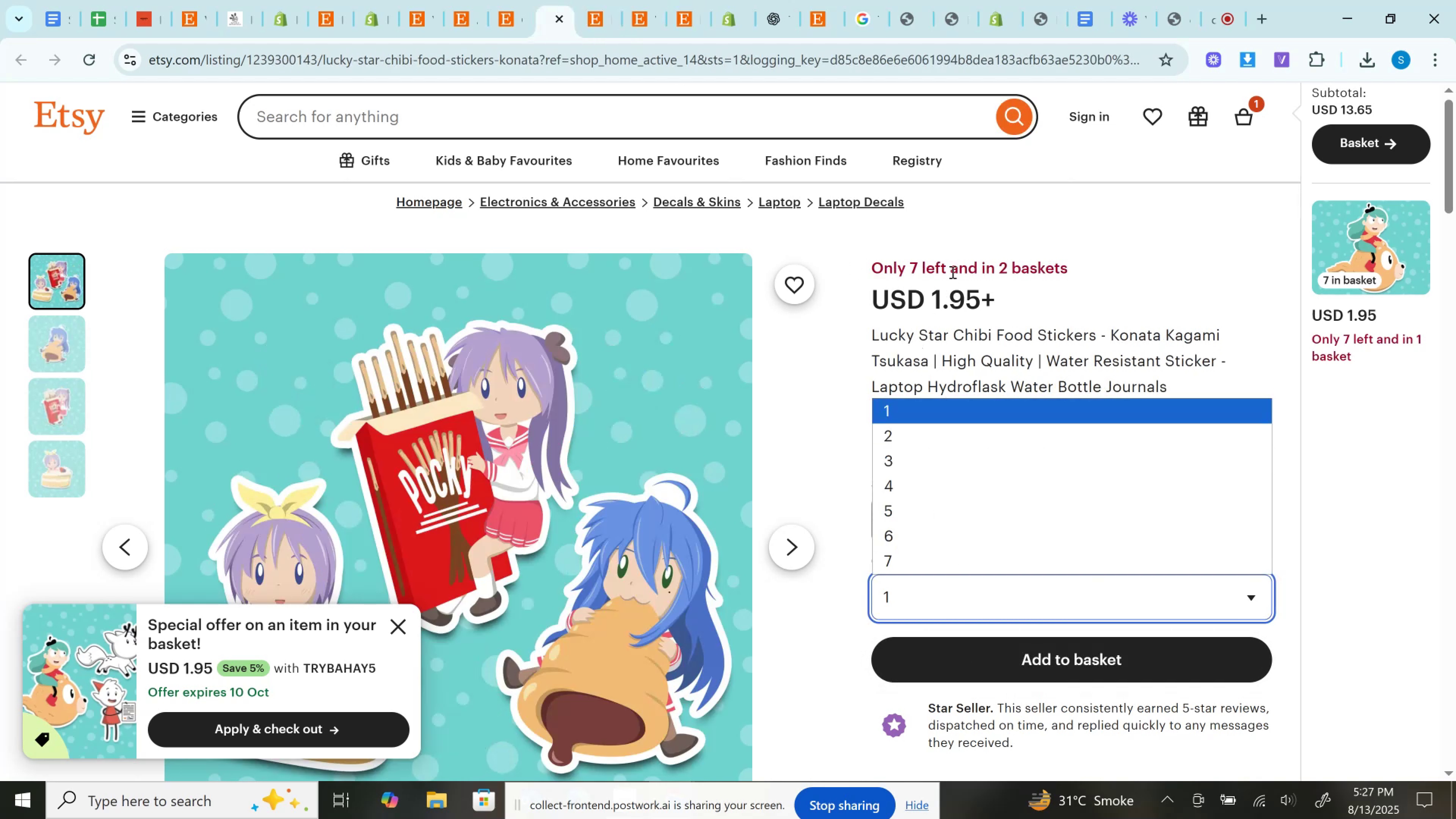 
wait(6.34)
 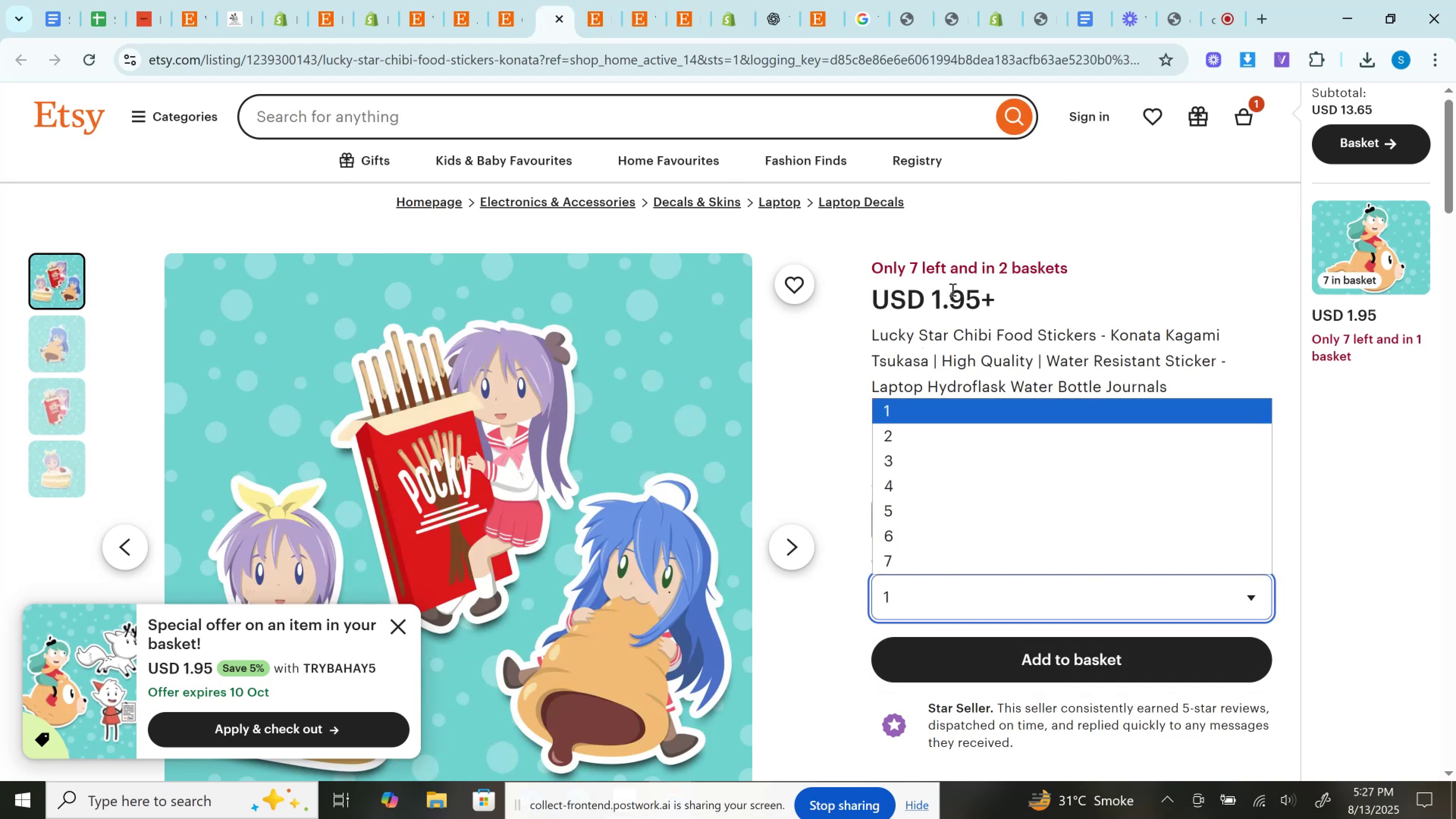 
left_click([1059, 255])
 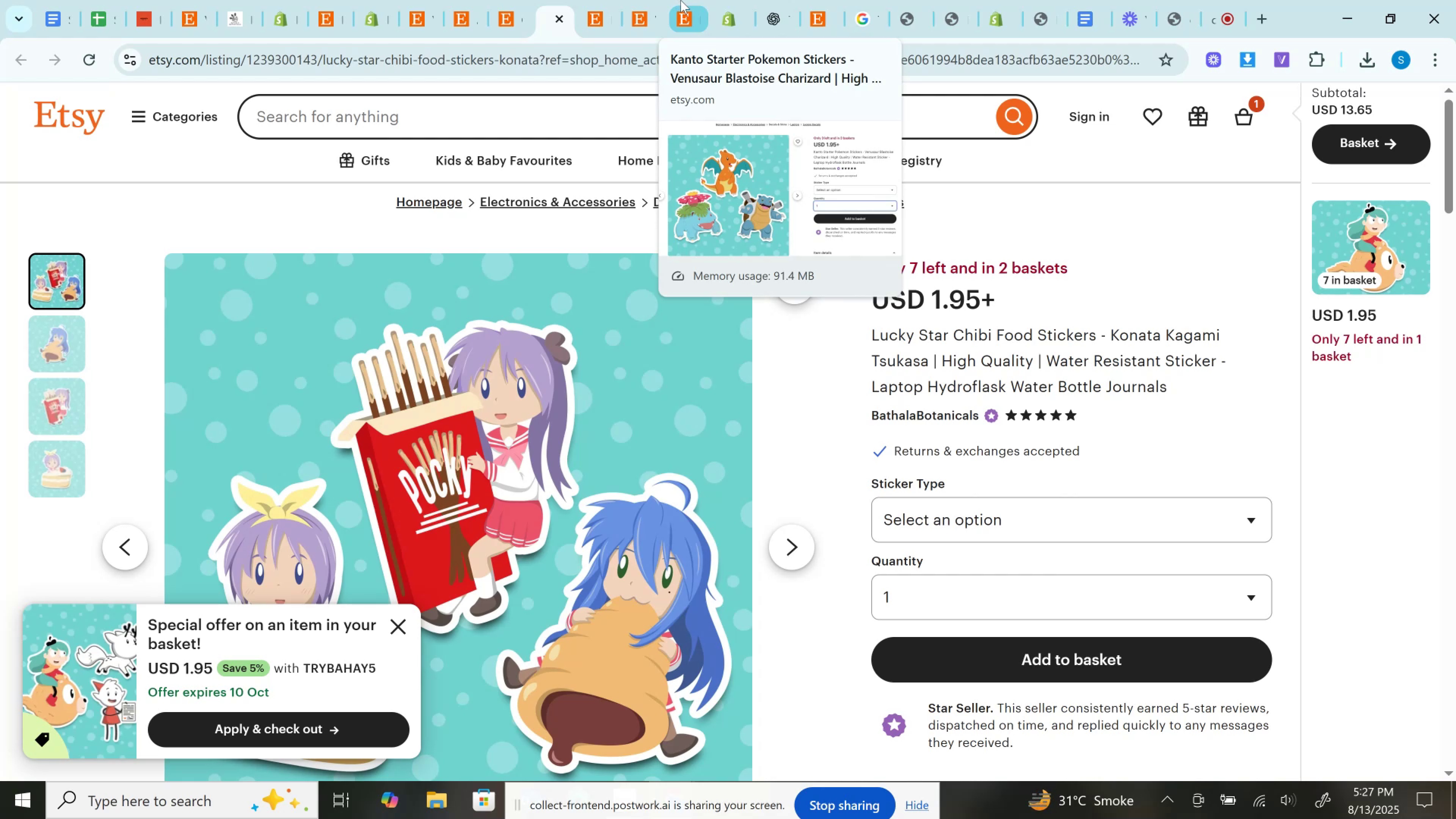 
wait(15.35)
 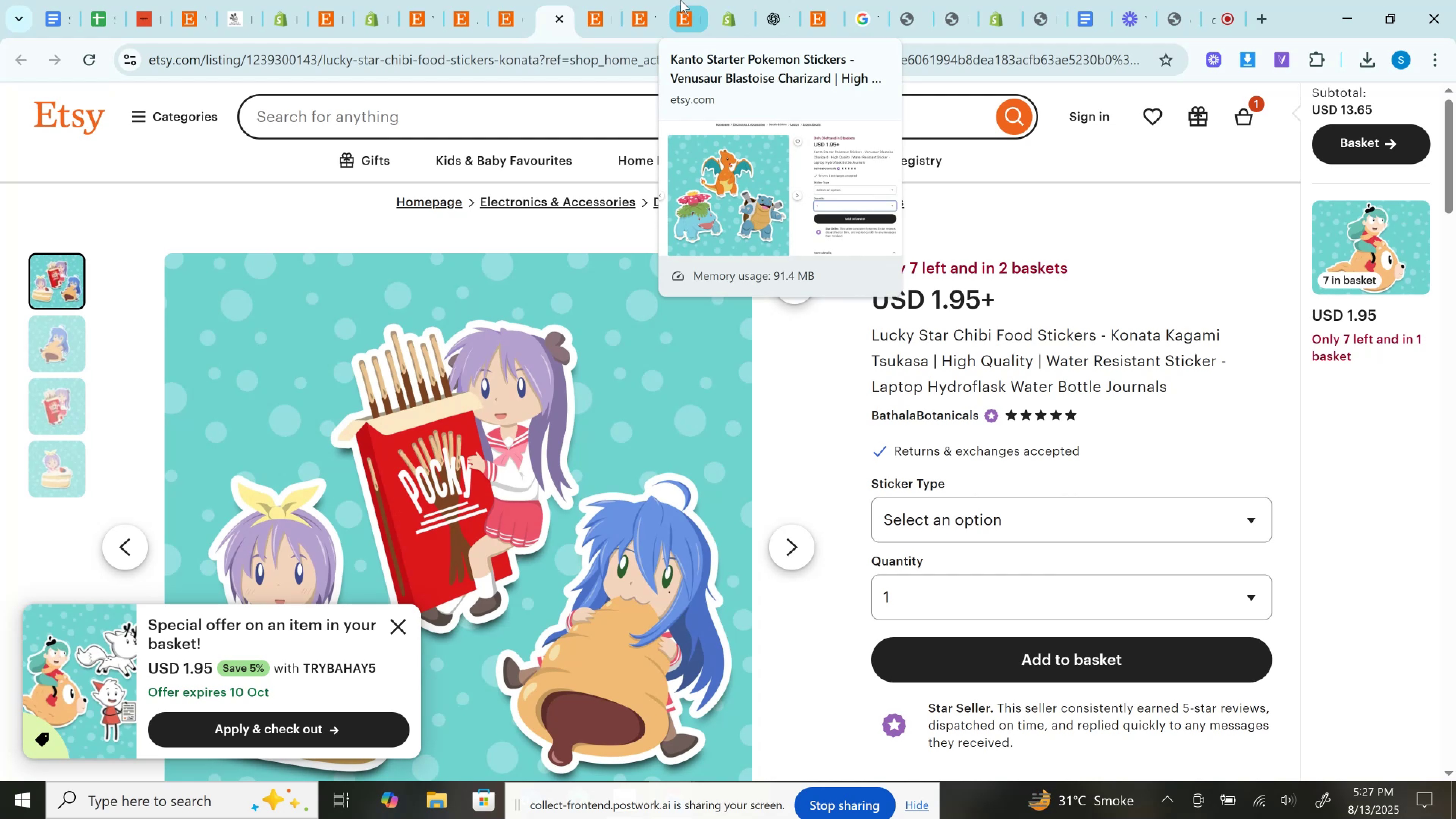 
left_click([692, 0])
 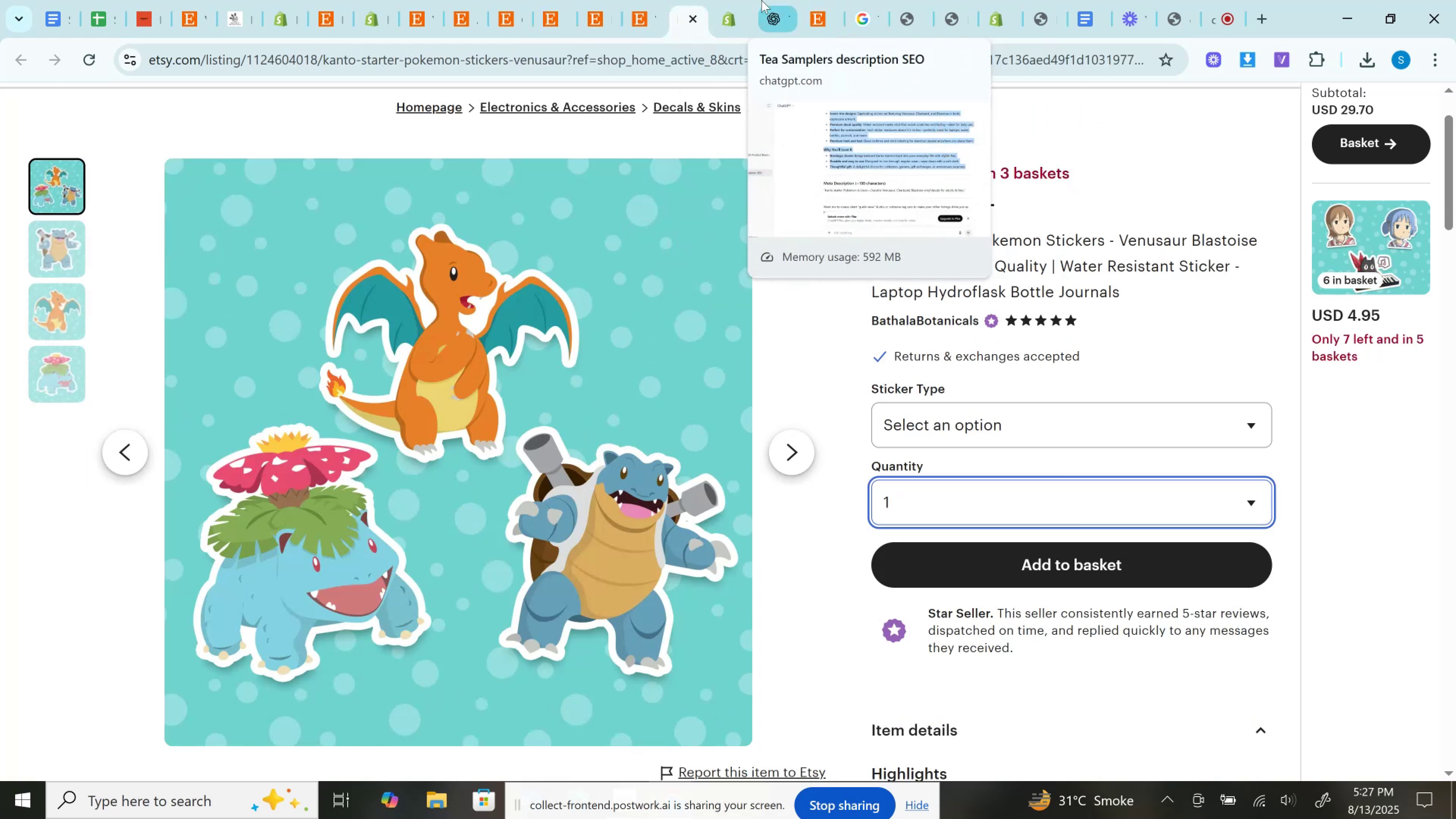 
left_click([739, 0])
 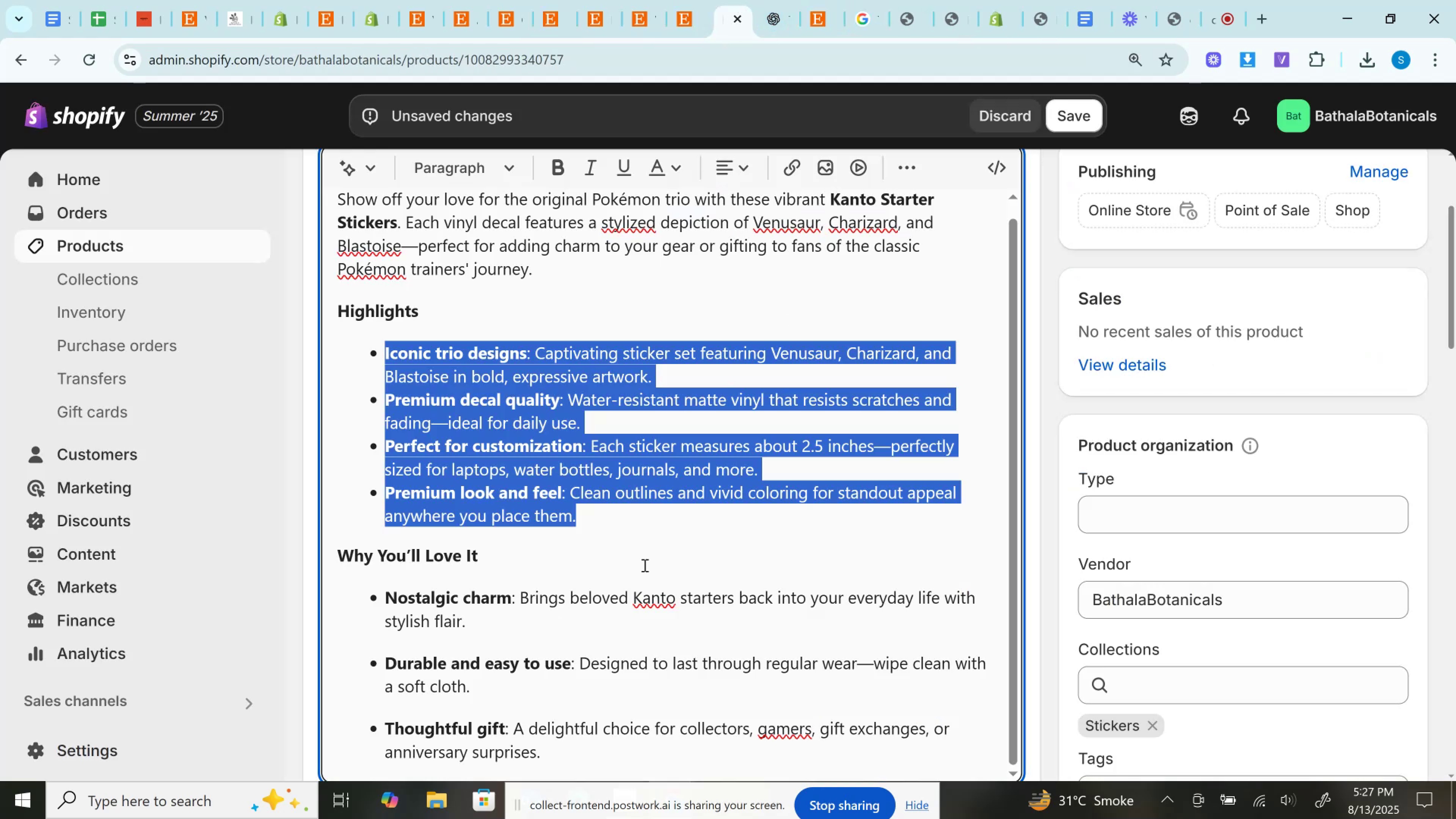 
scroll: coordinate [626, 604], scroll_direction: down, amount: 2.0
 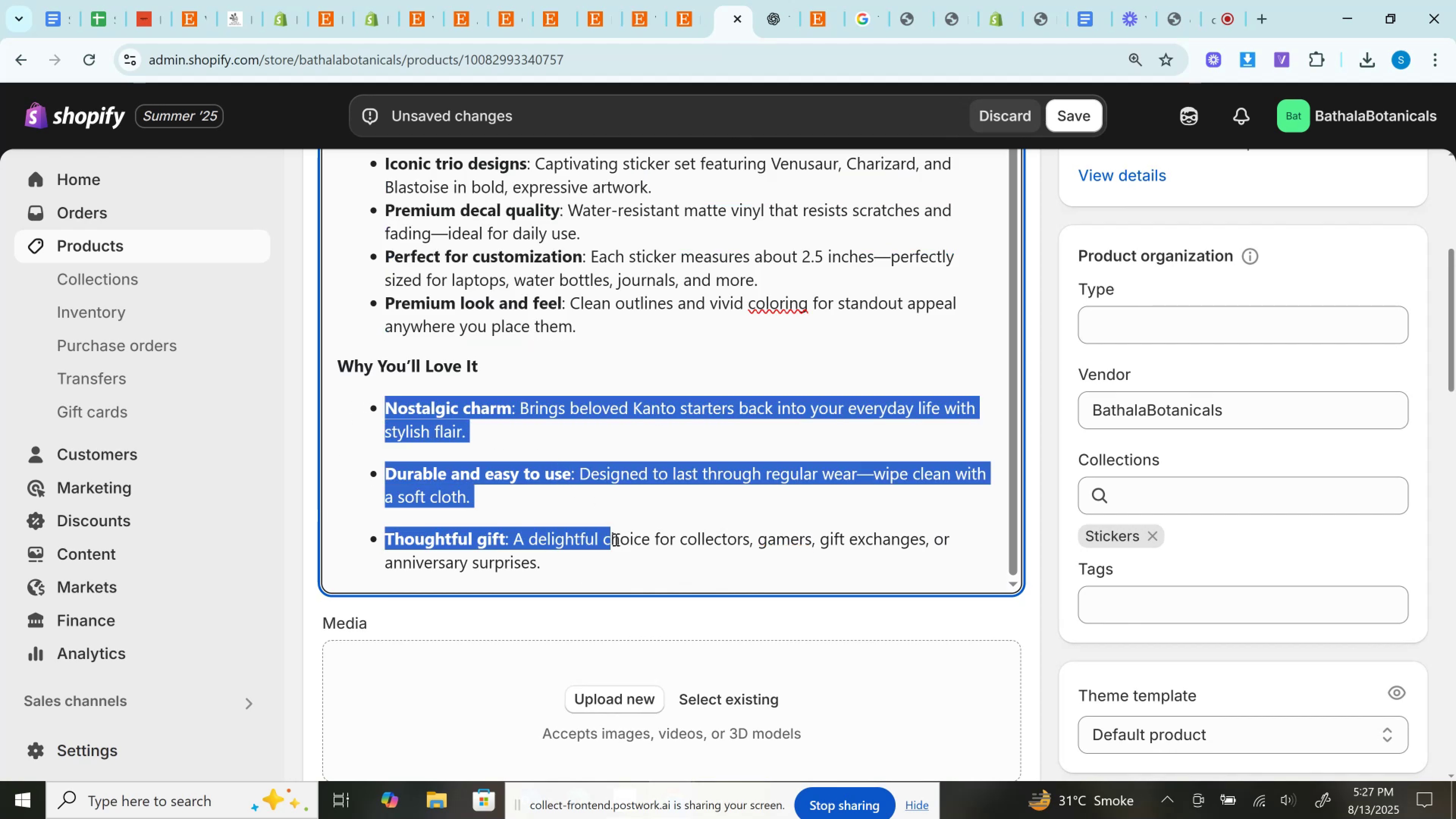 
scroll: coordinate [949, 302], scroll_direction: up, amount: 6.0
 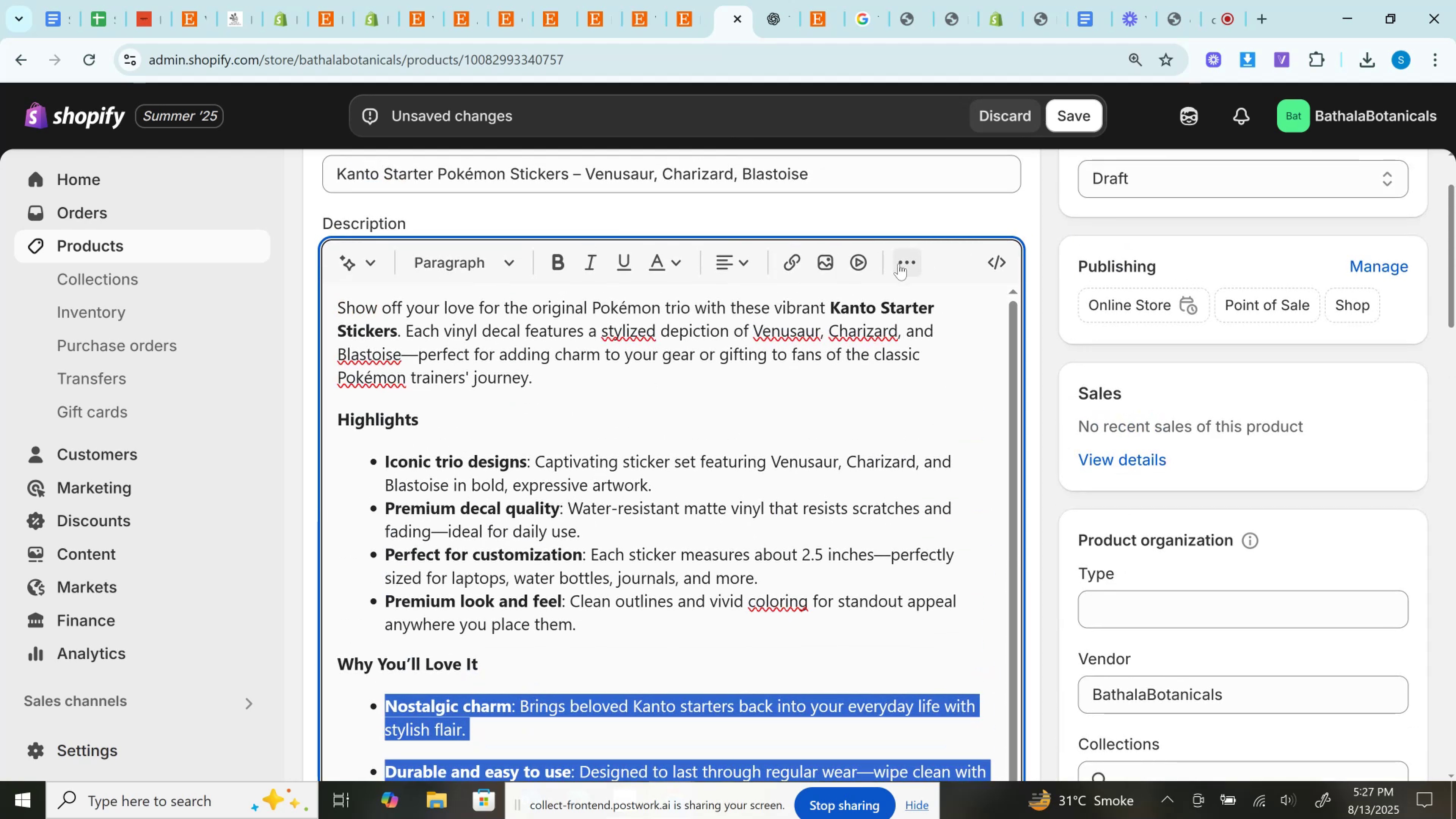 
left_click([901, 264])
 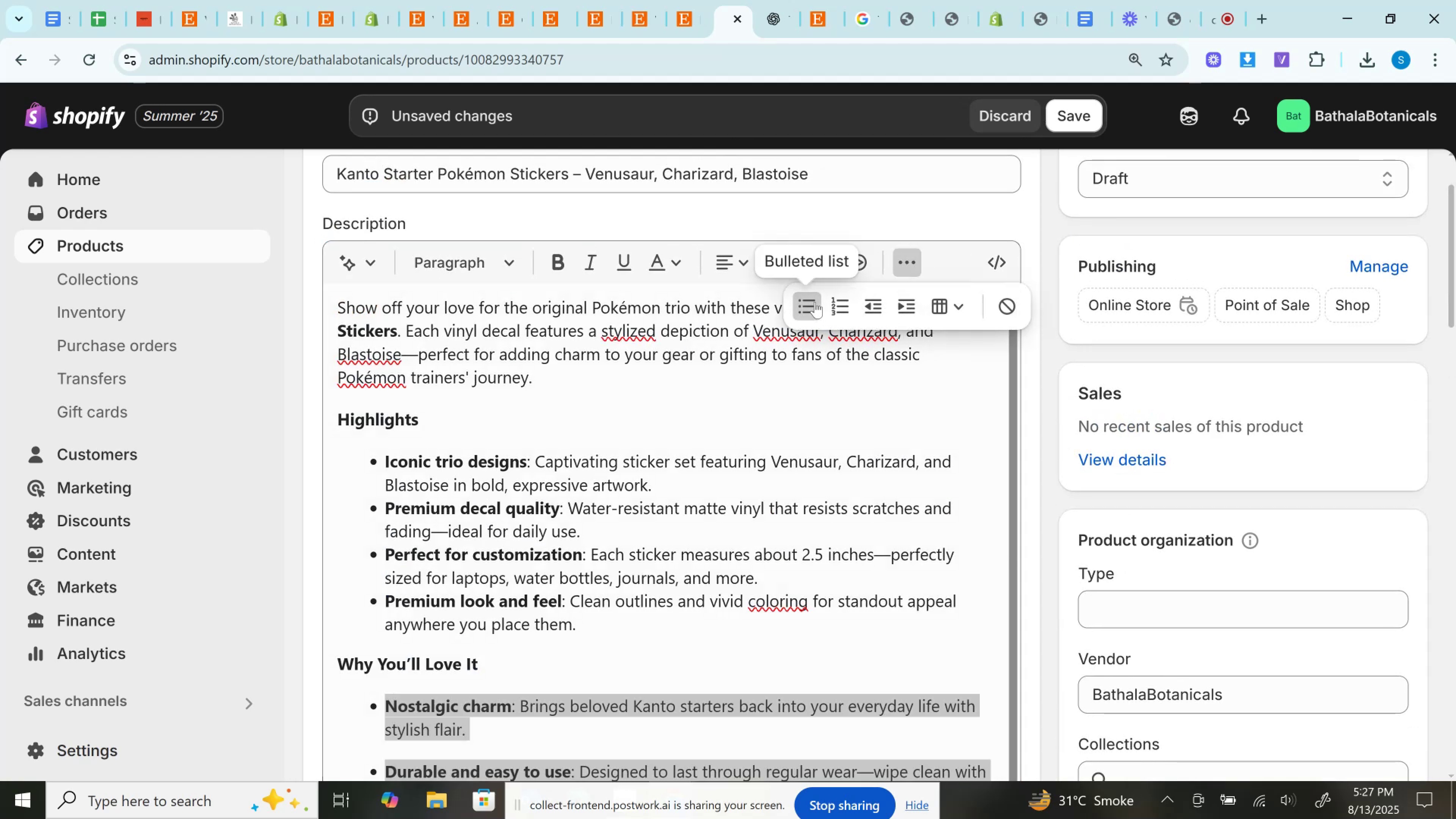 
left_click([813, 302])
 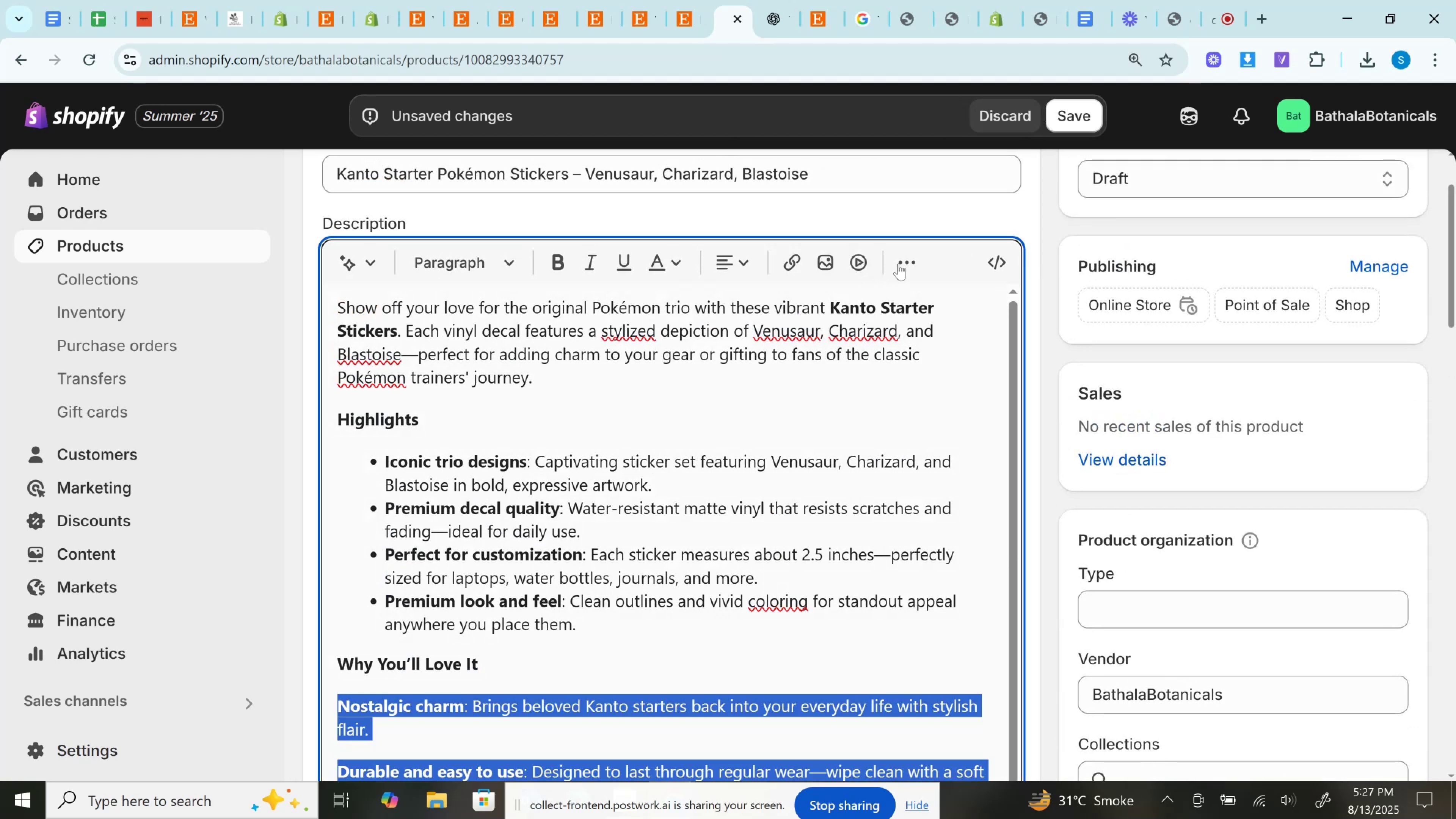 
left_click([902, 262])
 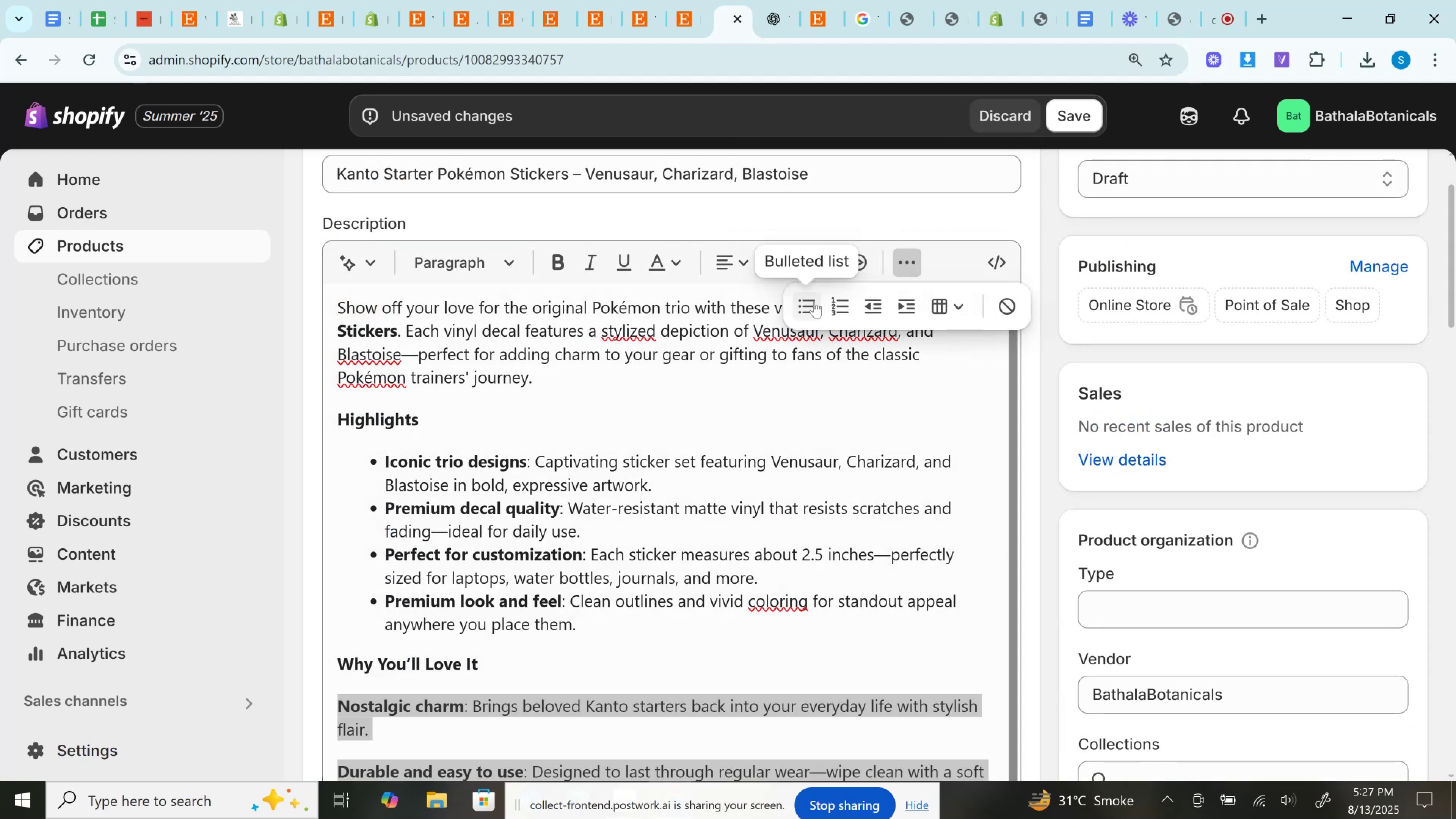 
left_click([814, 301])
 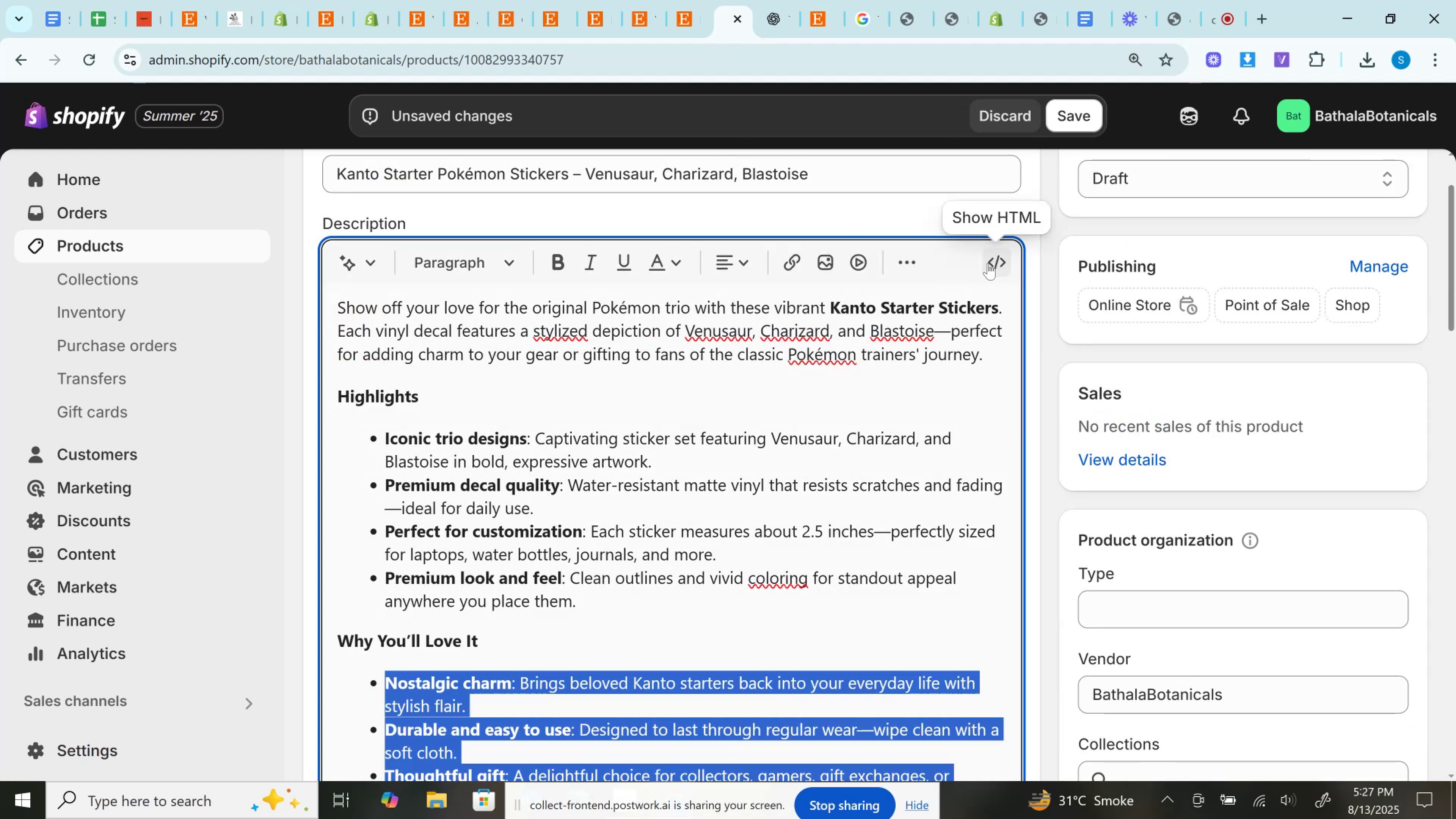 
left_click([990, 262])
 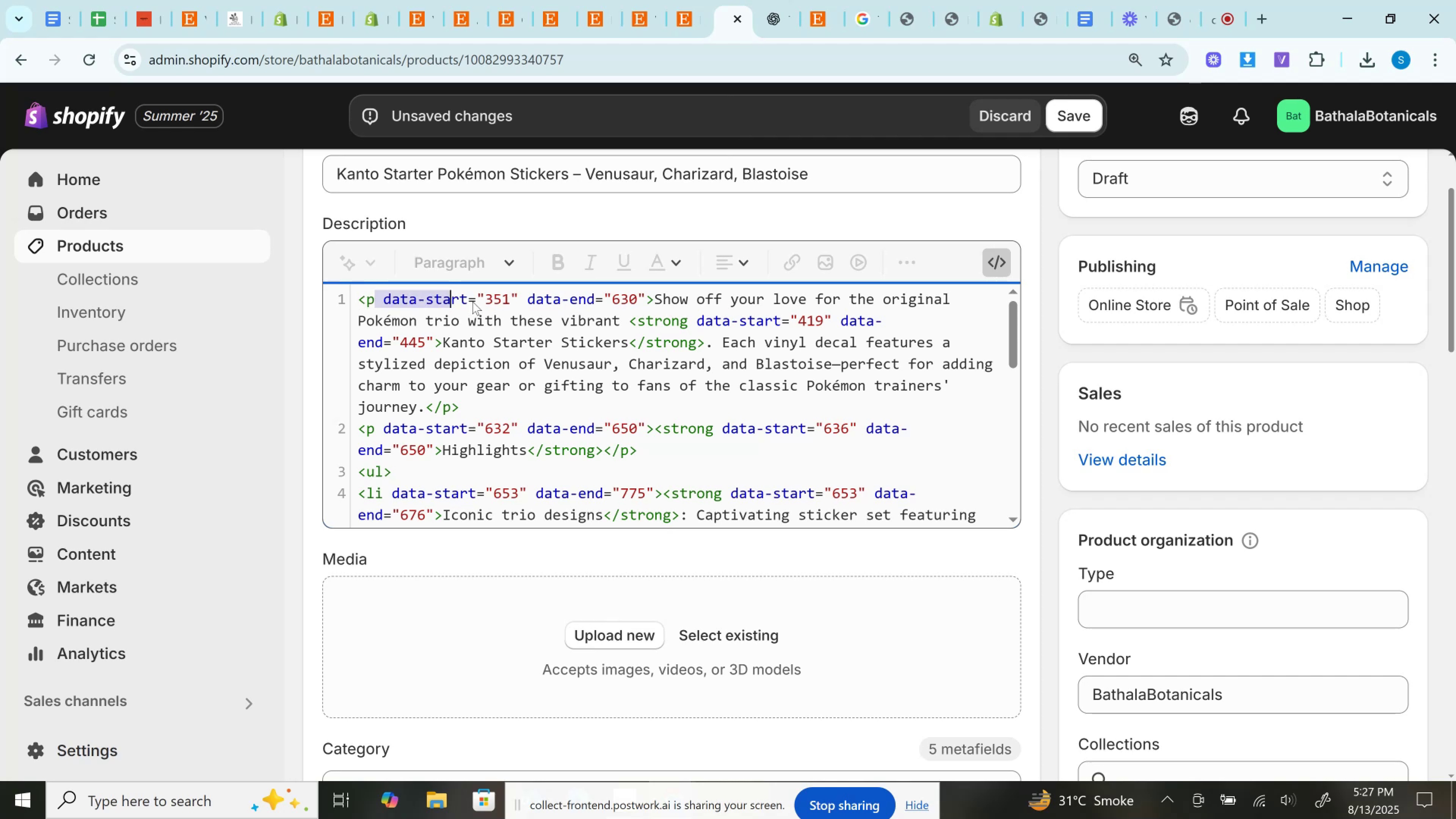 
key(Backspace)
 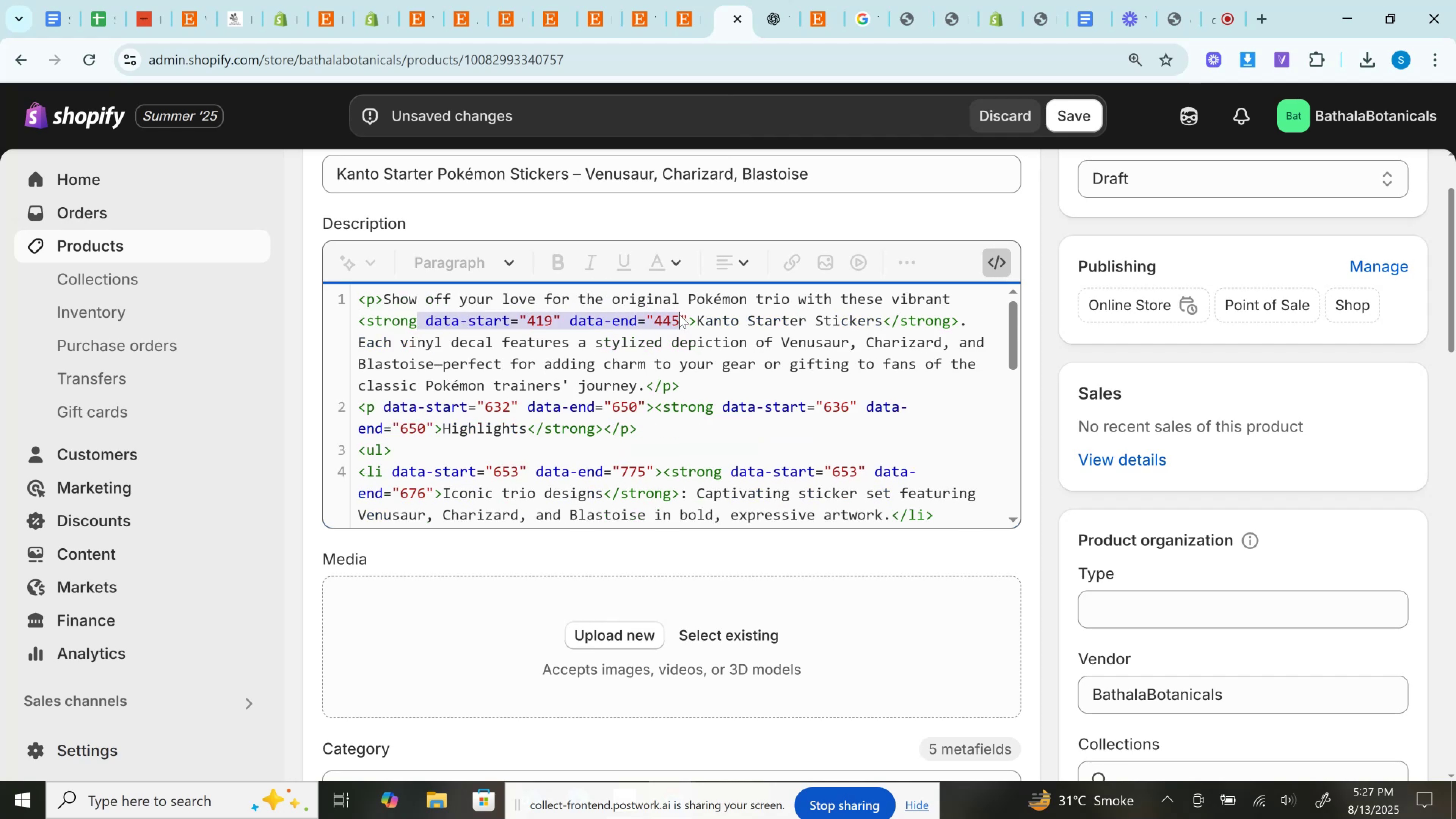 
key(Backspace)
 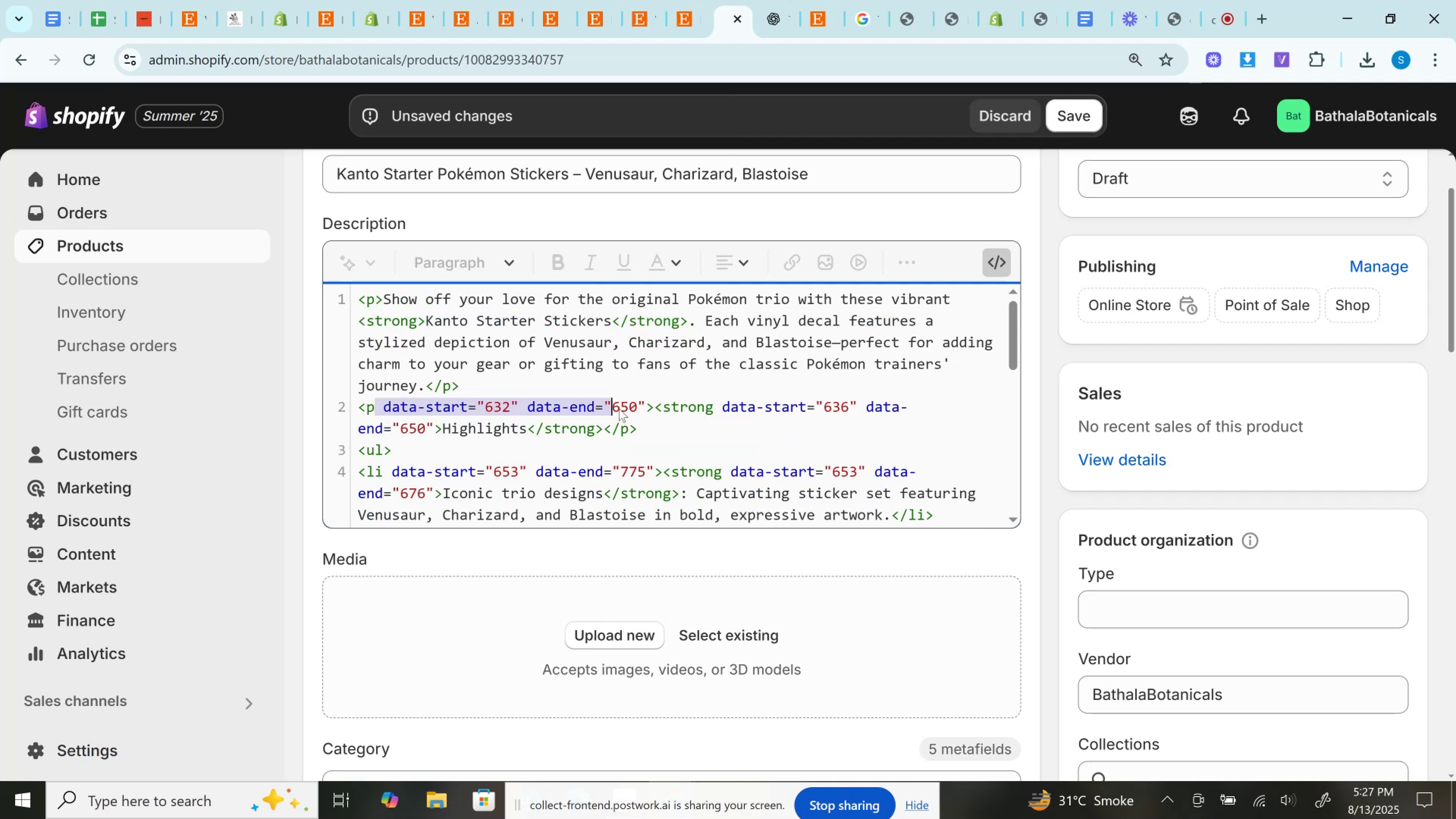 
key(Backspace)
 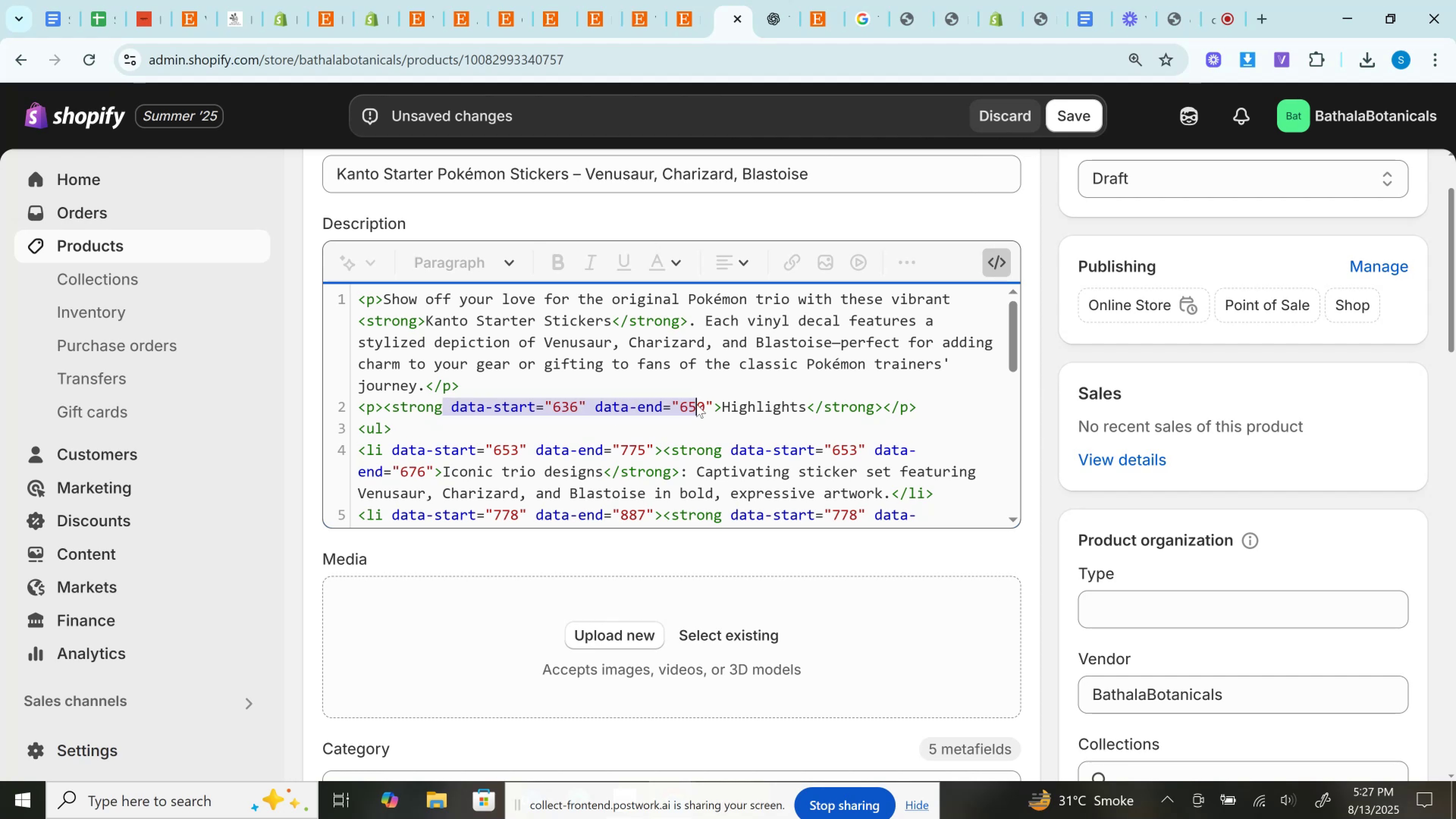 
key(Backspace)
 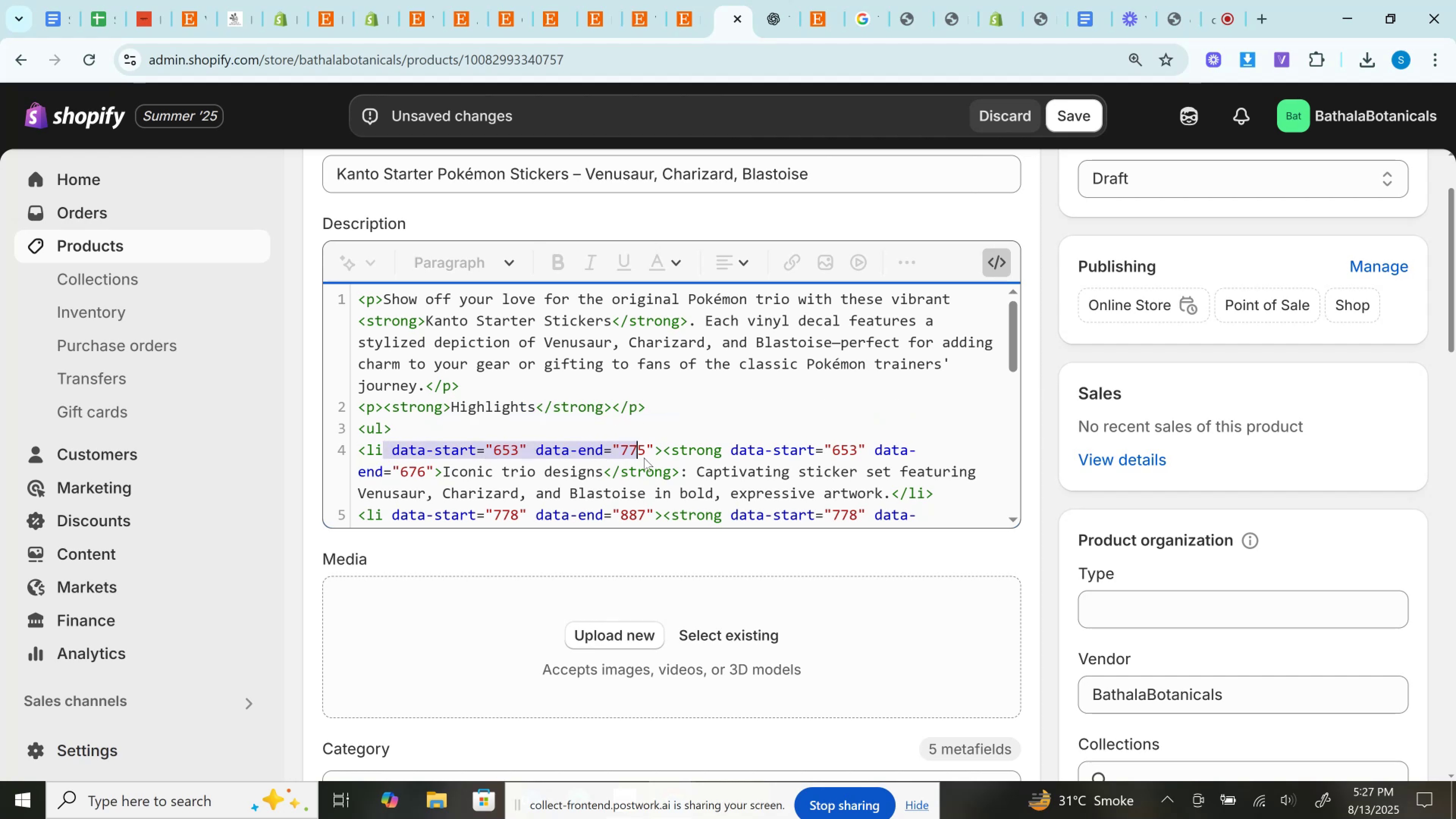 
key(Backspace)
 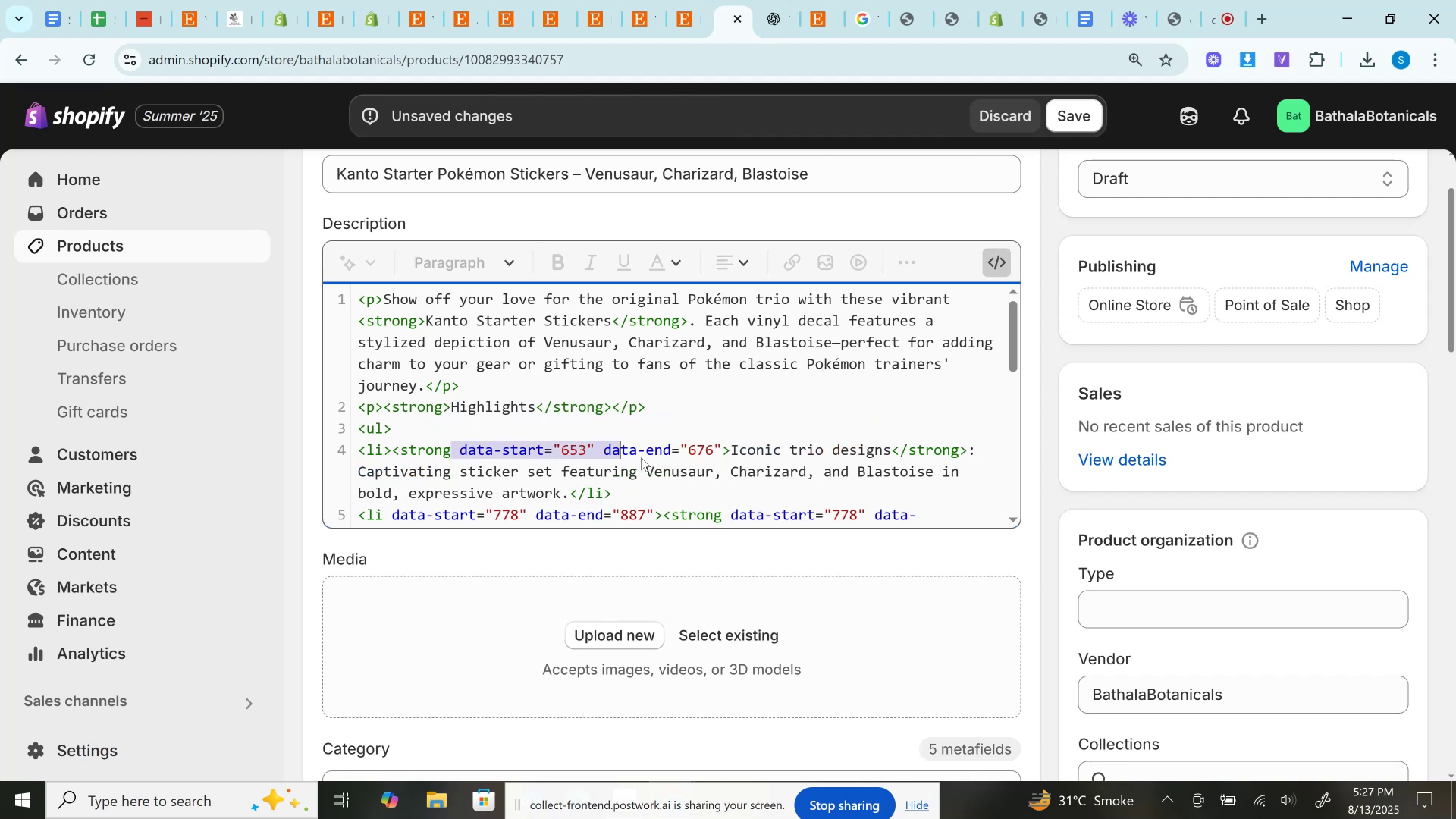 
key(Backspace)
 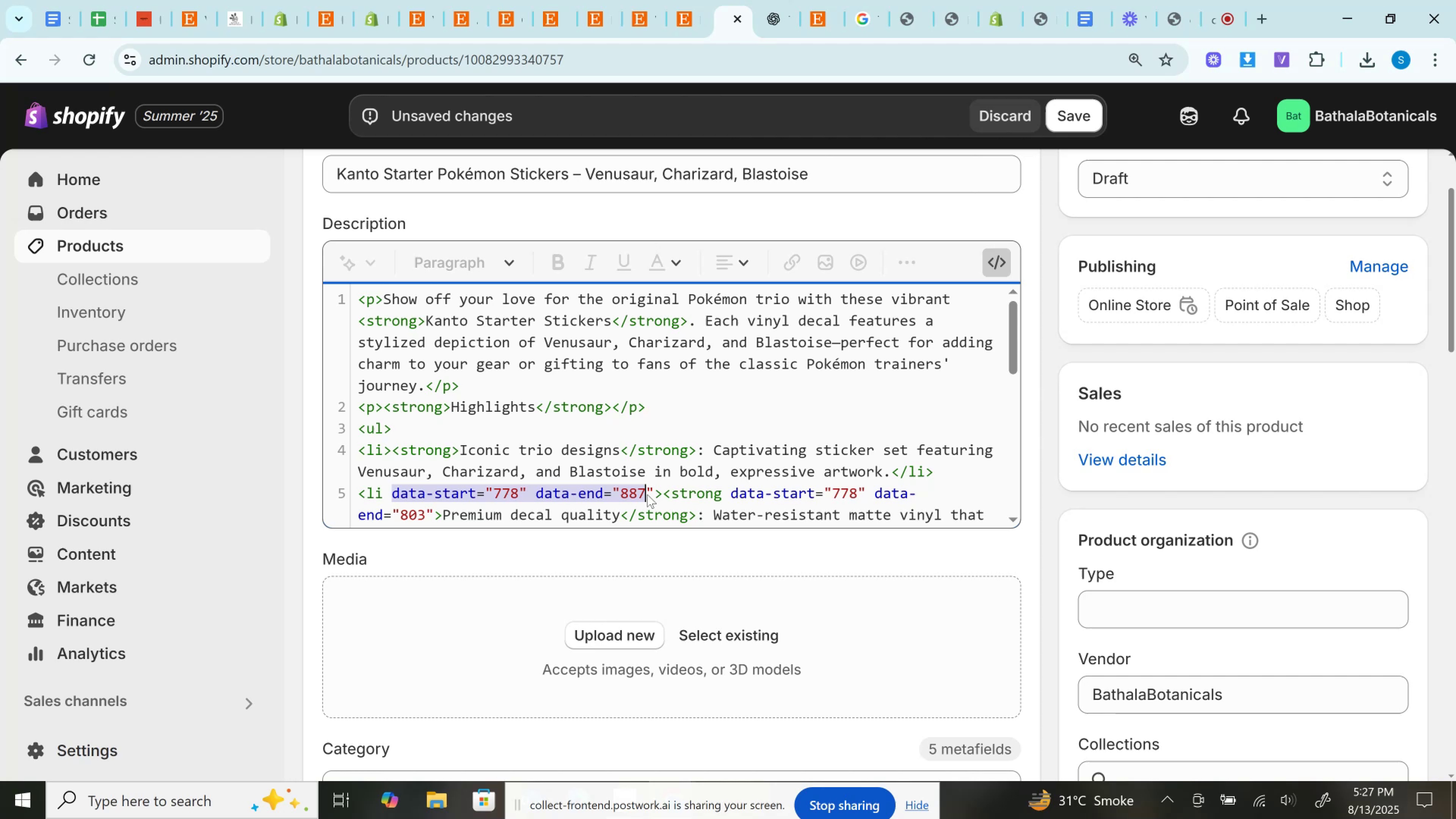 
key(Backspace)
 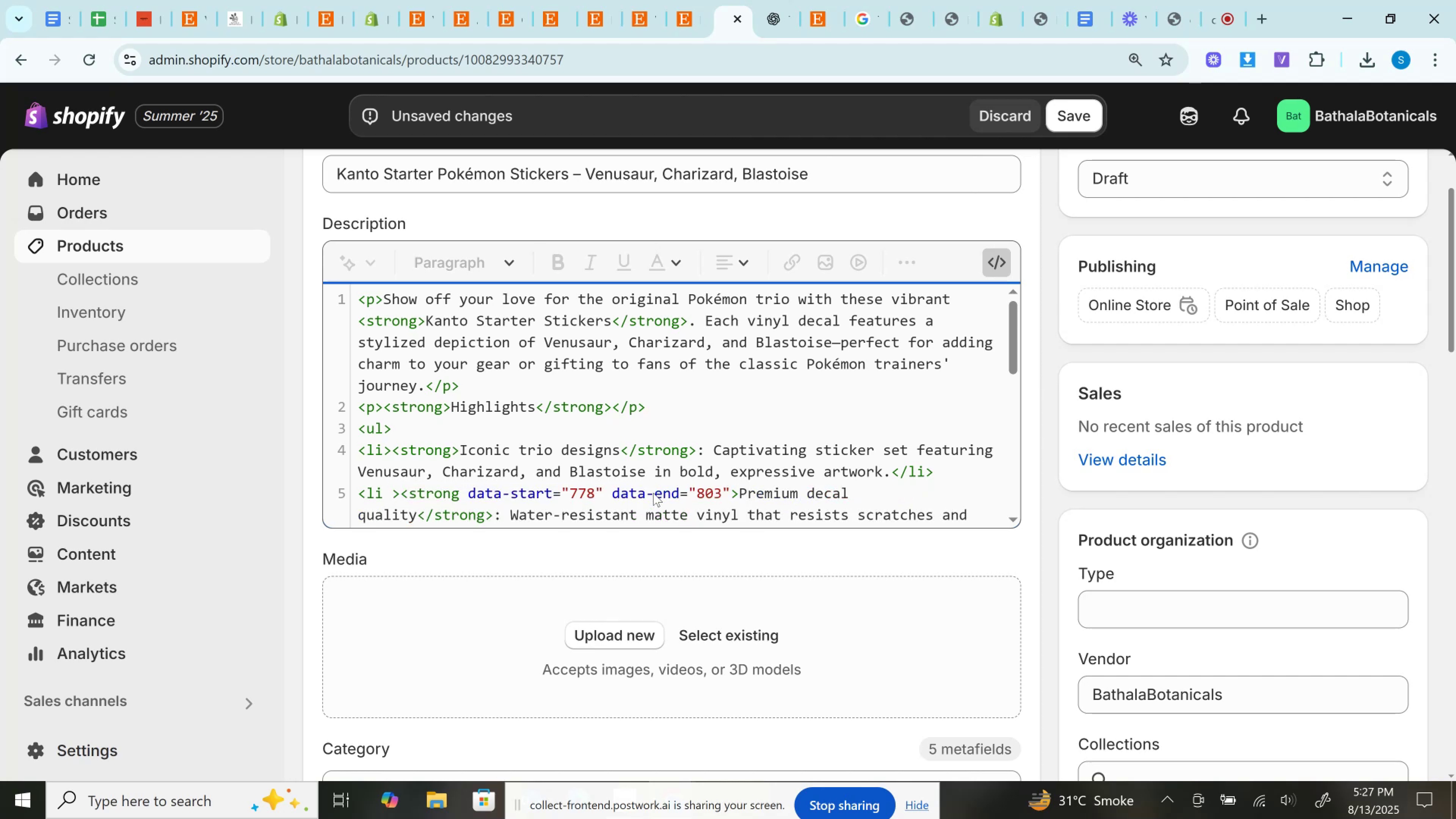 
key(Backspace)
 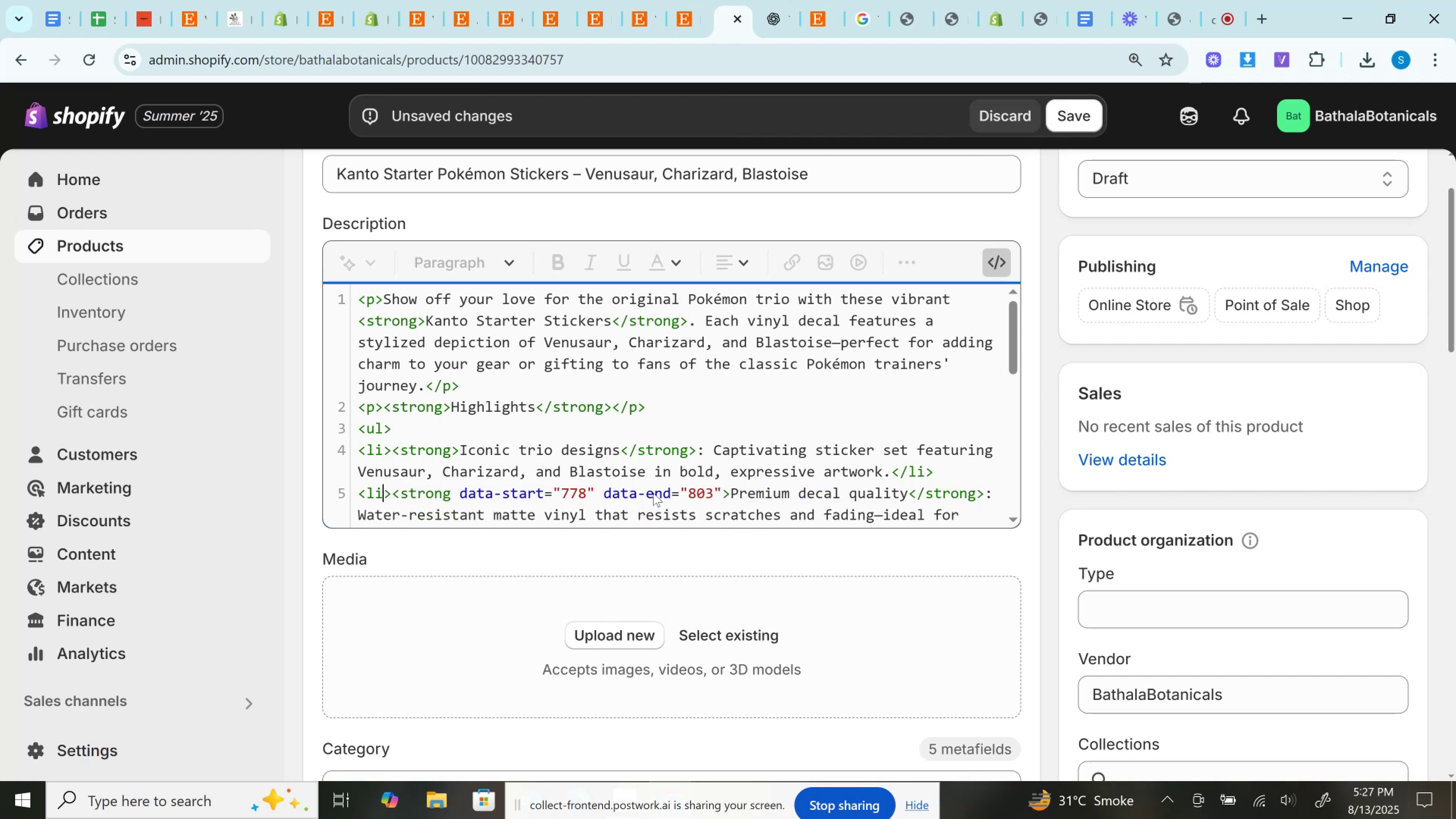 
key(Backspace)
 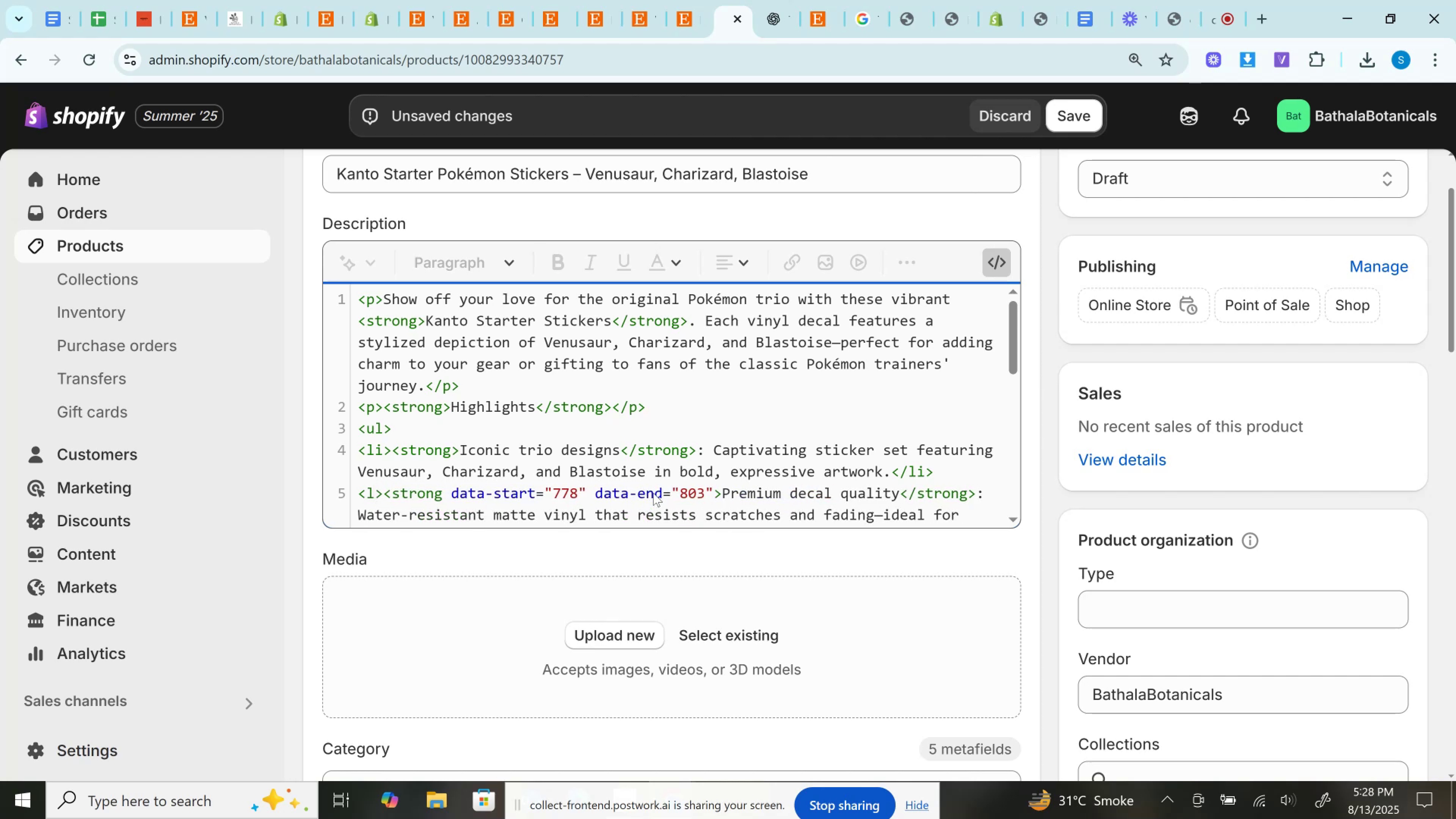 
key(I)
 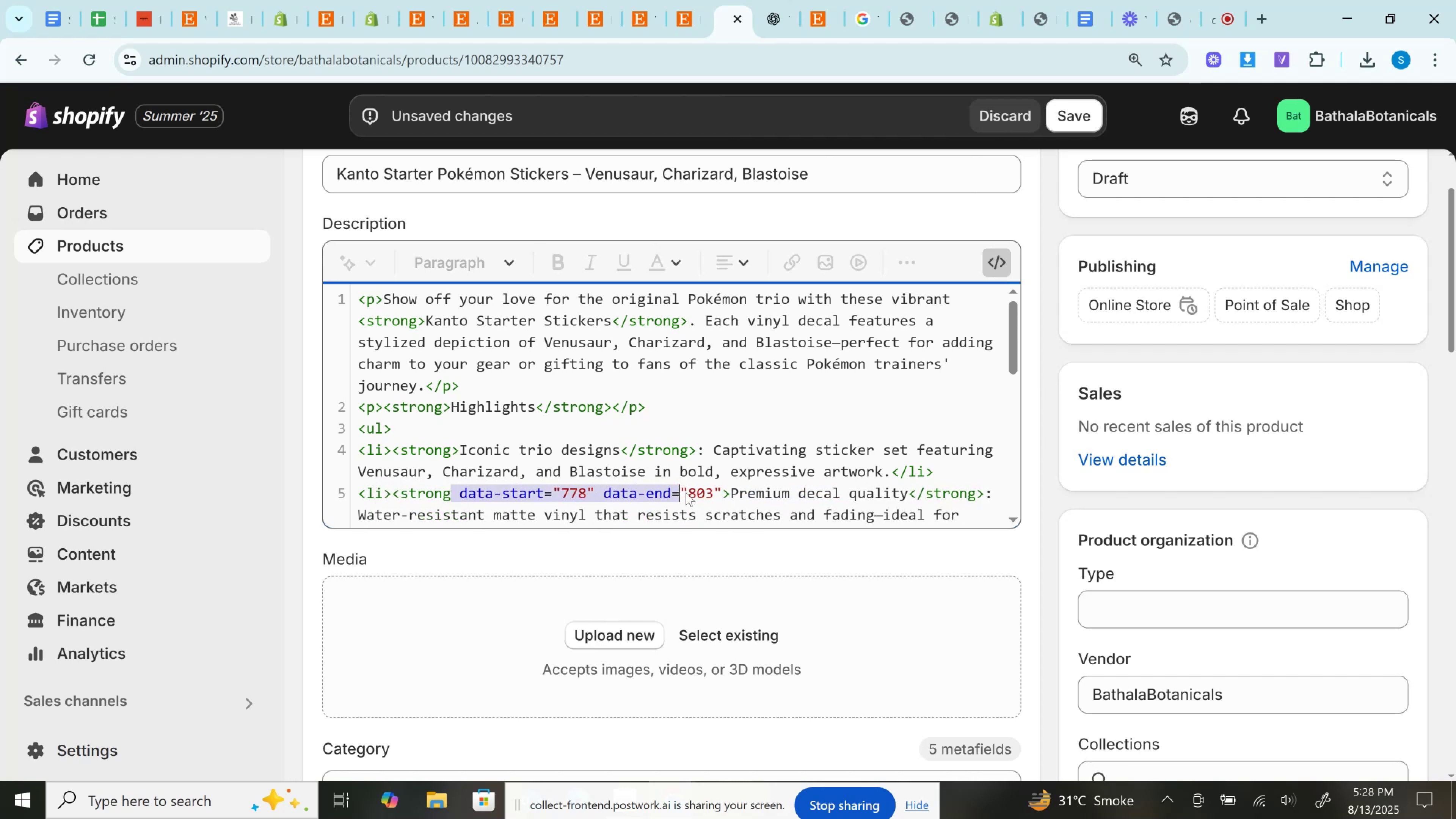 
key(Backspace)
 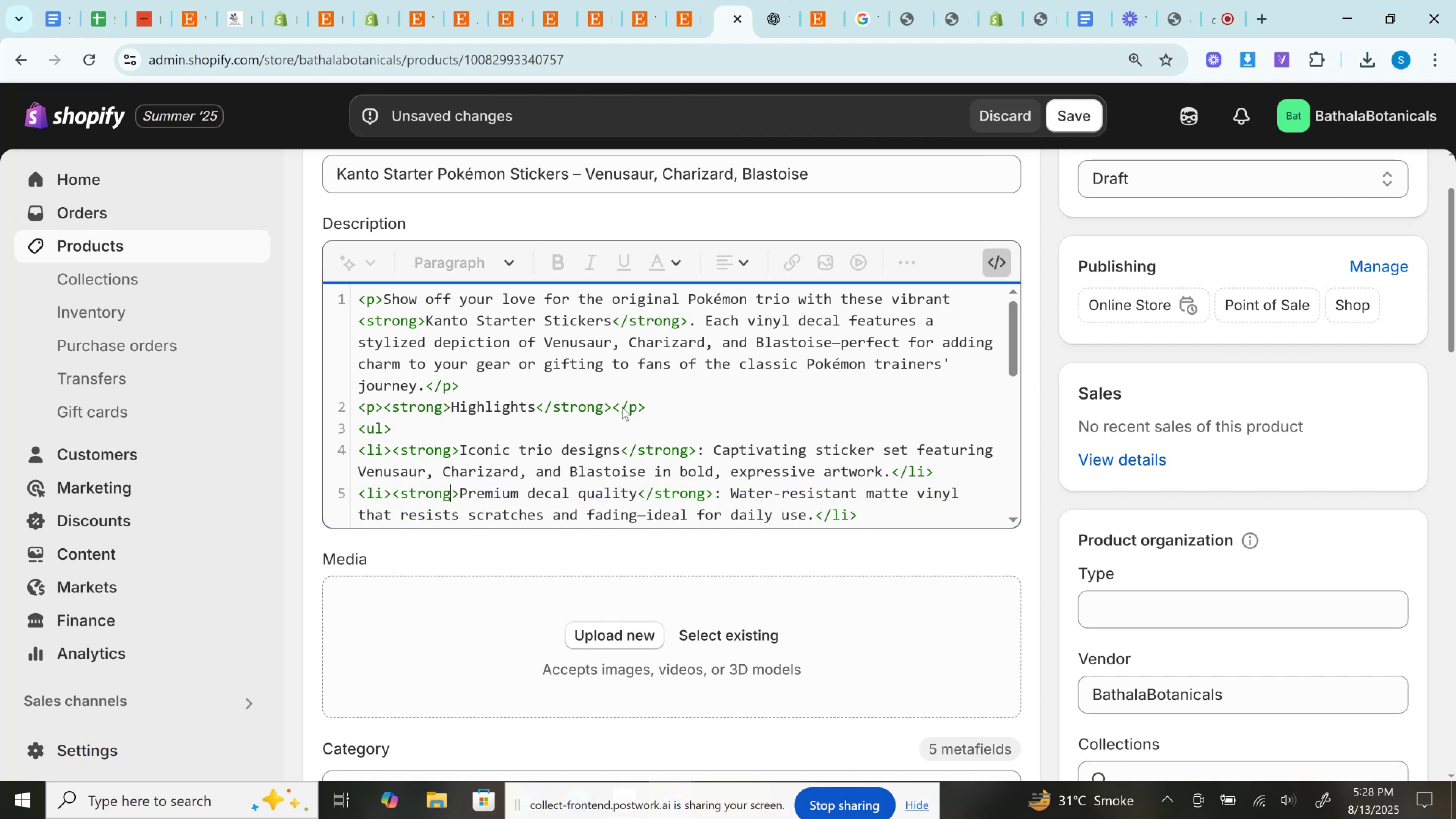 
scroll: coordinate [622, 407], scroll_direction: down, amount: 2.0
 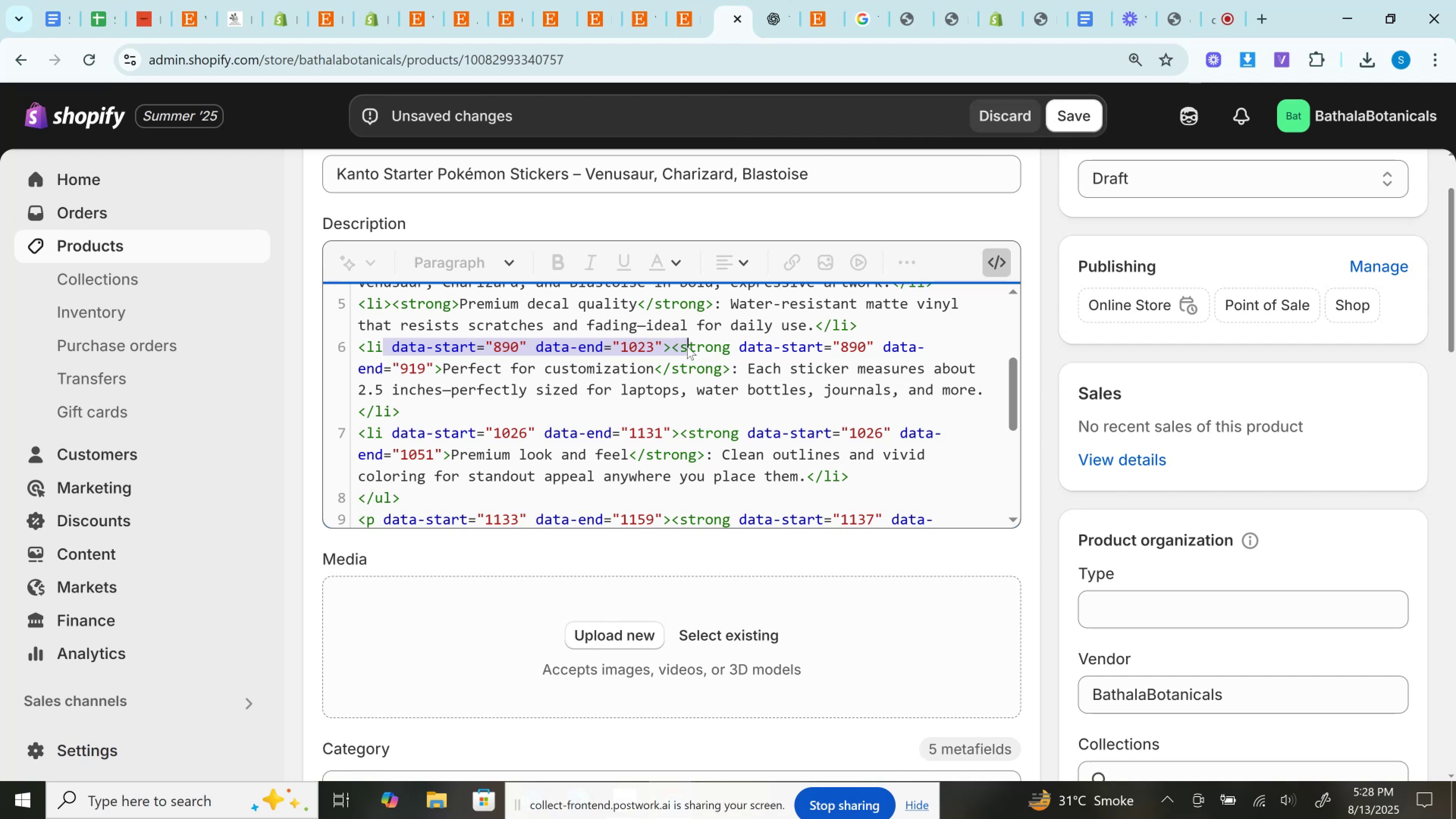 
key(Backspace)
 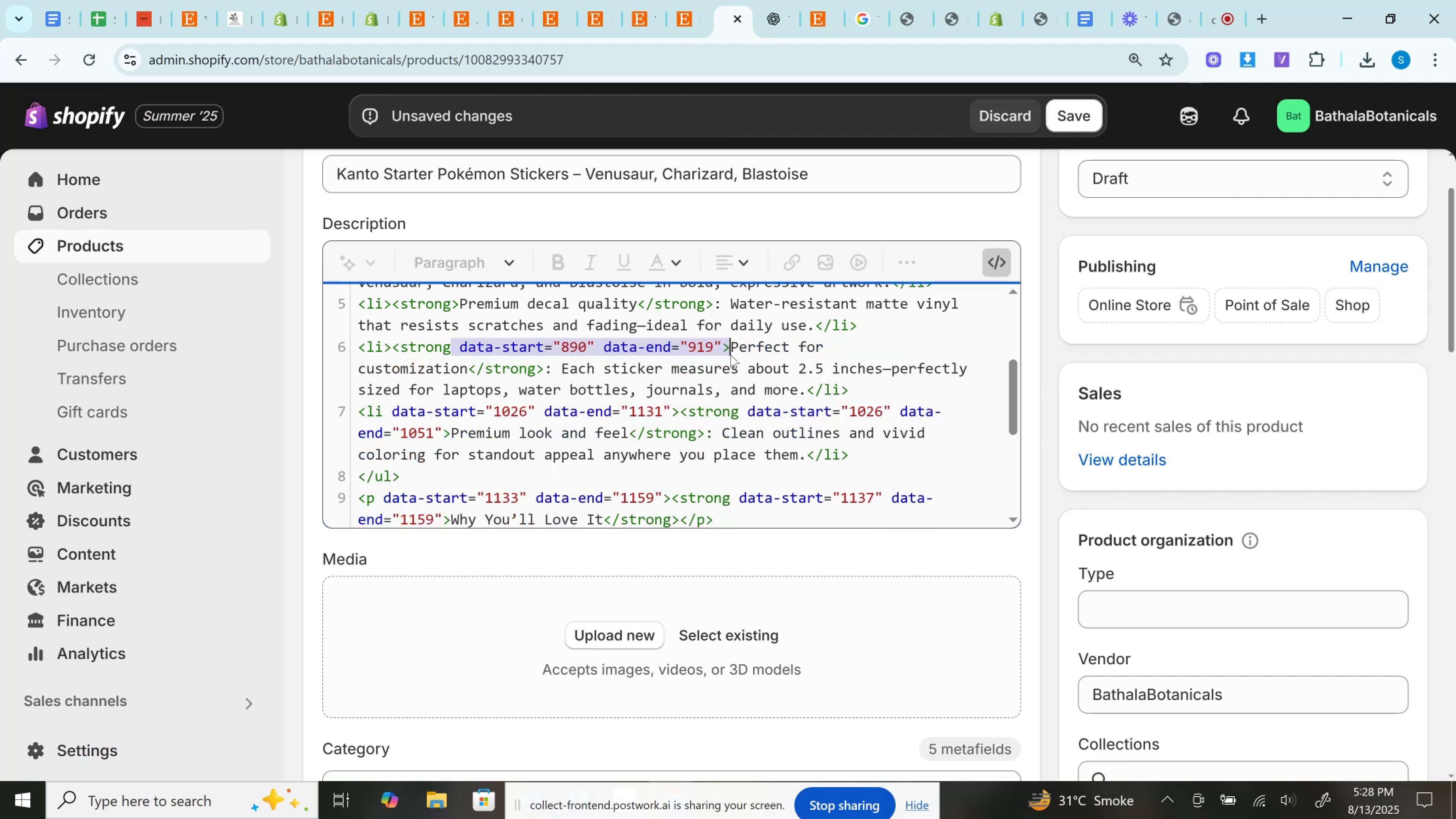 
key(Backspace)
 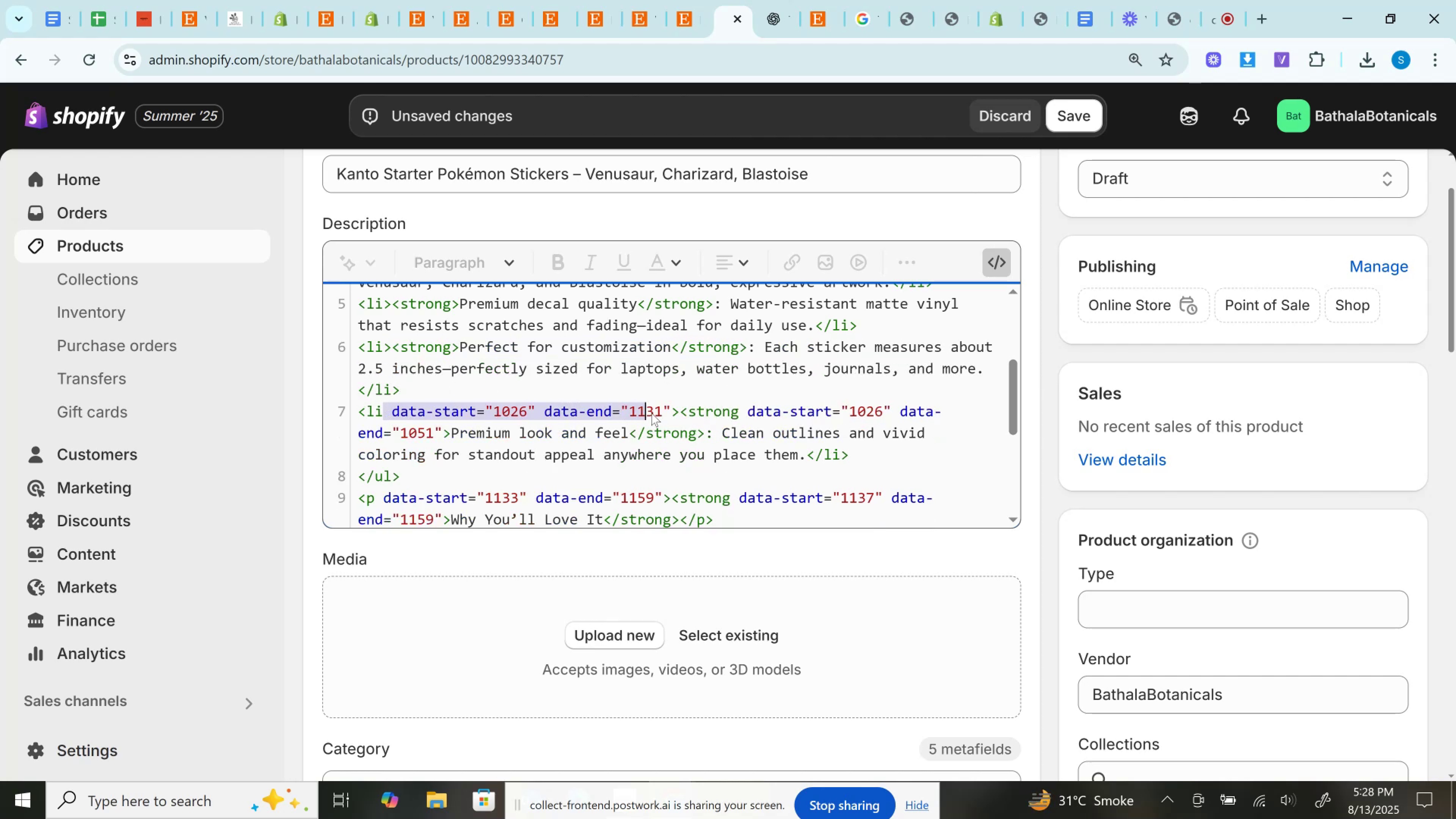 
key(Backspace)
 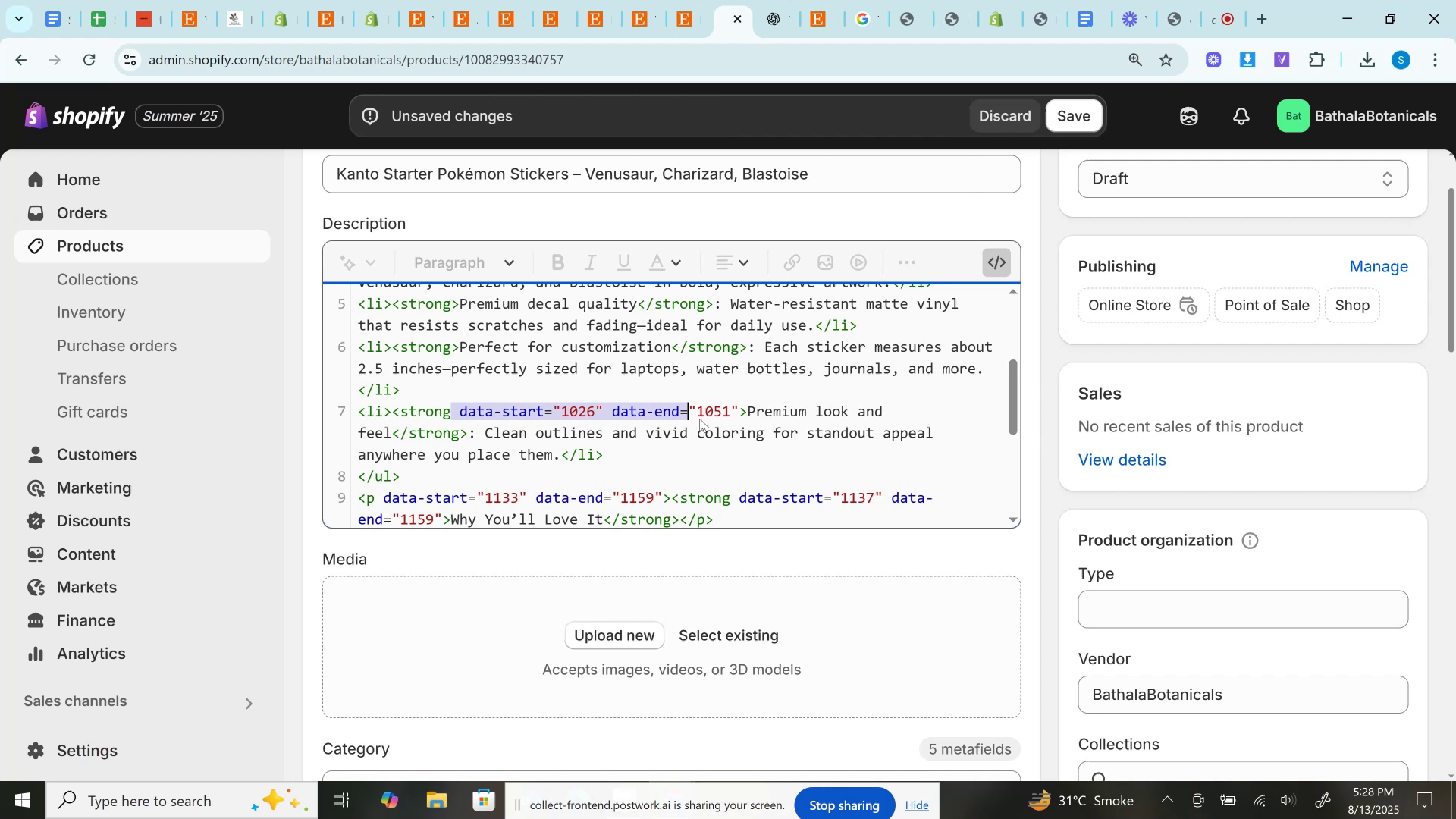 
key(Backspace)
 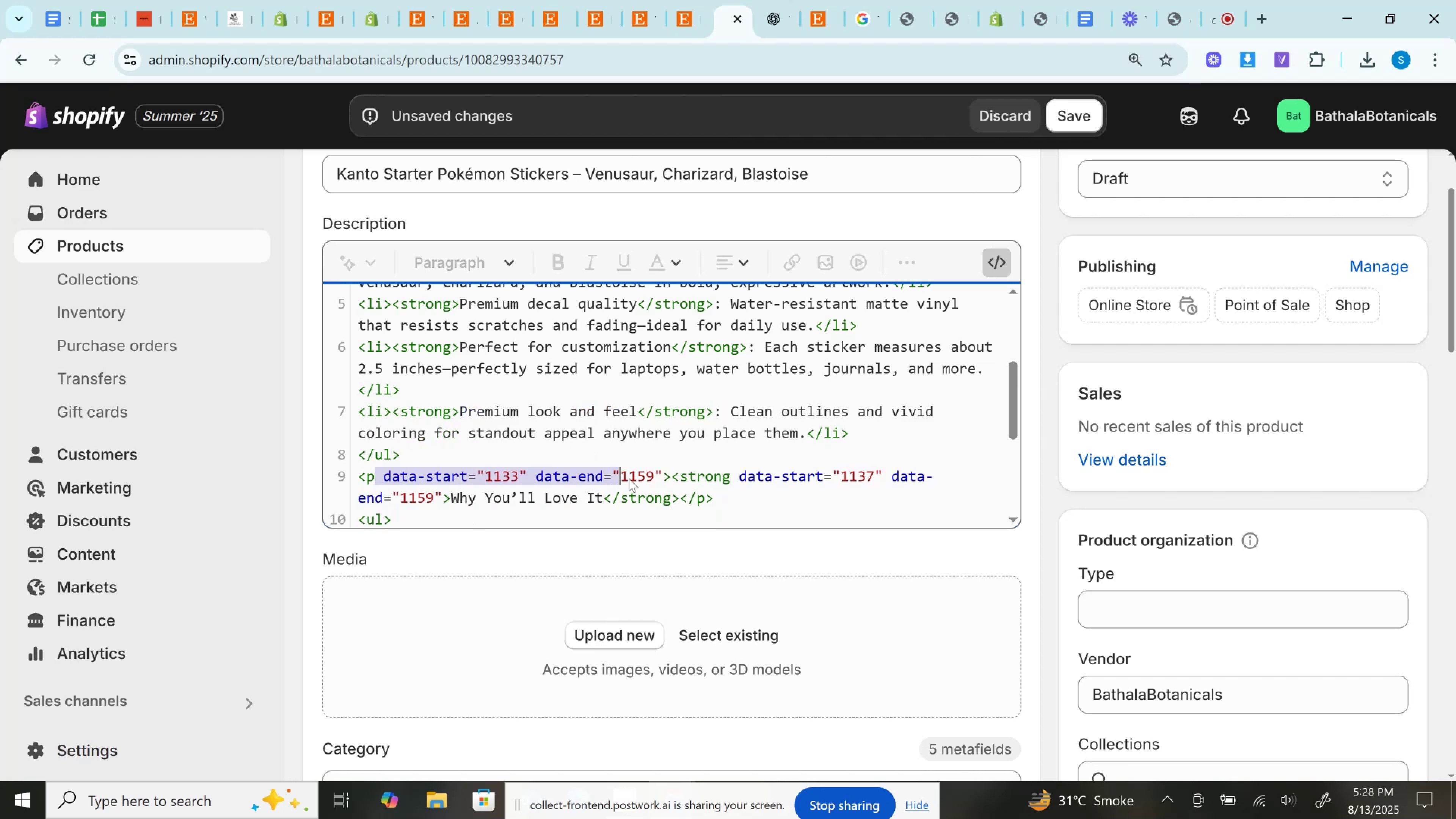 
key(Backspace)
 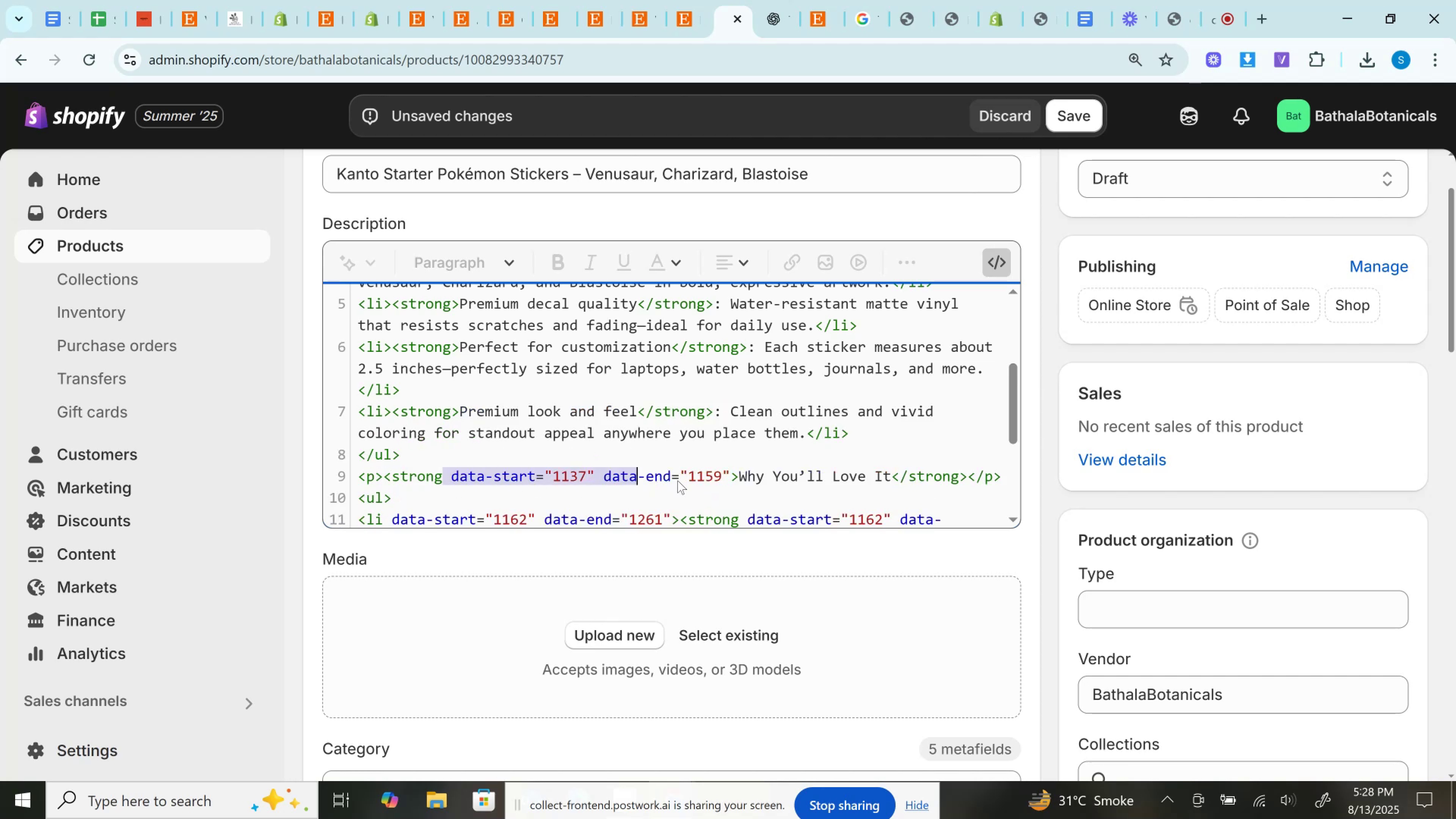 
key(Backspace)
 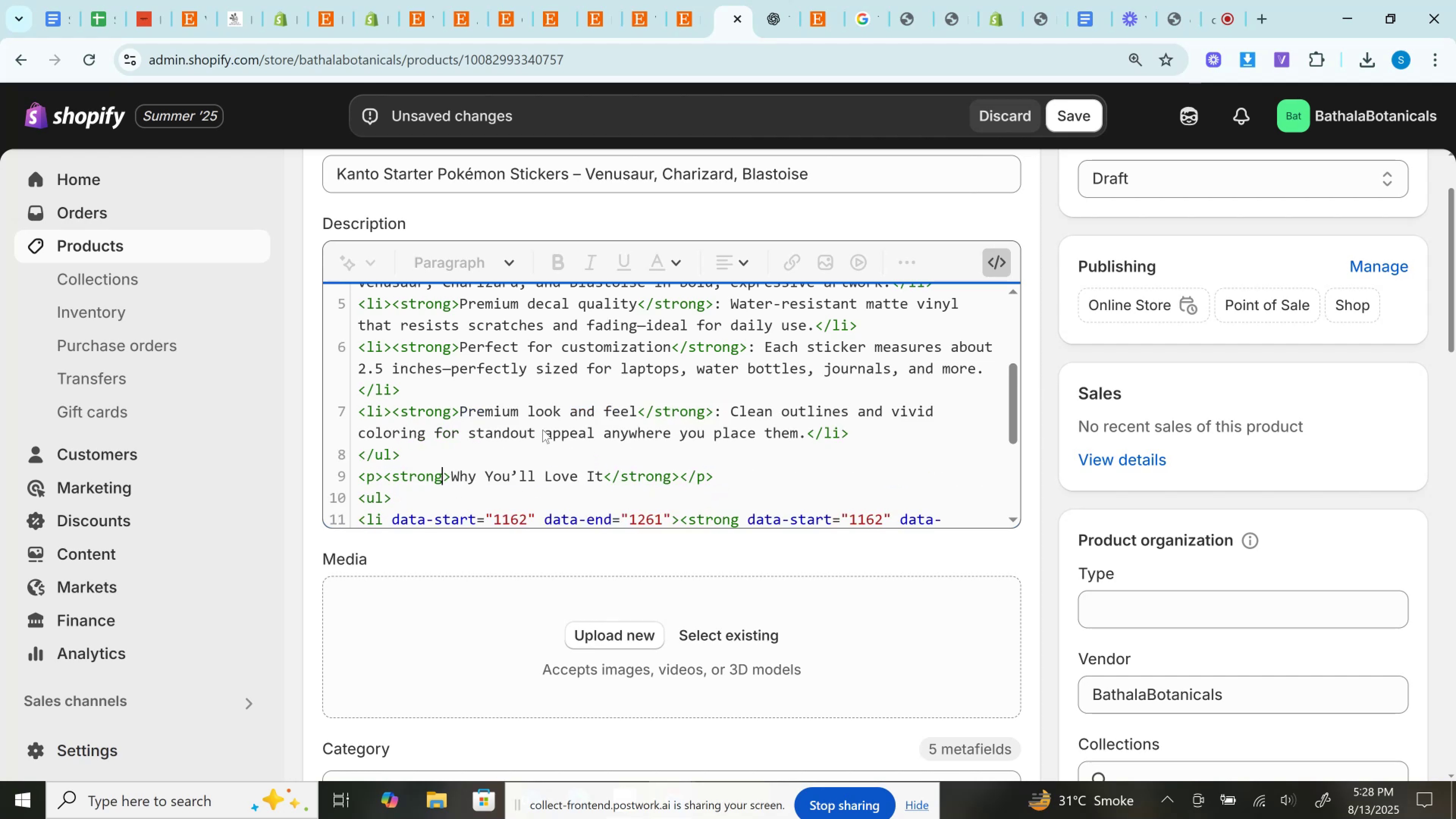 
scroll: coordinate [543, 430], scroll_direction: down, amount: 1.0
 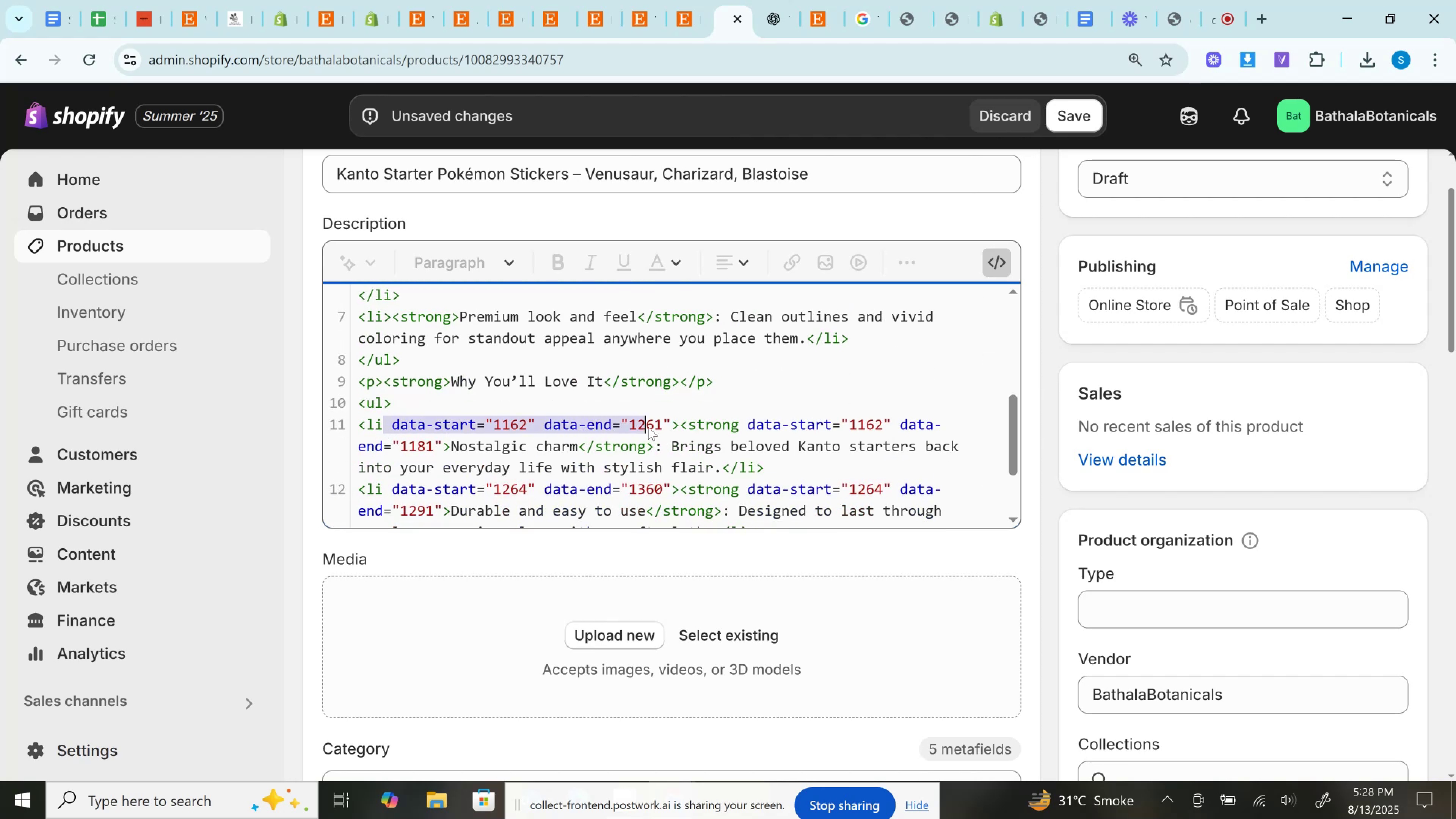 
key(Backspace)
 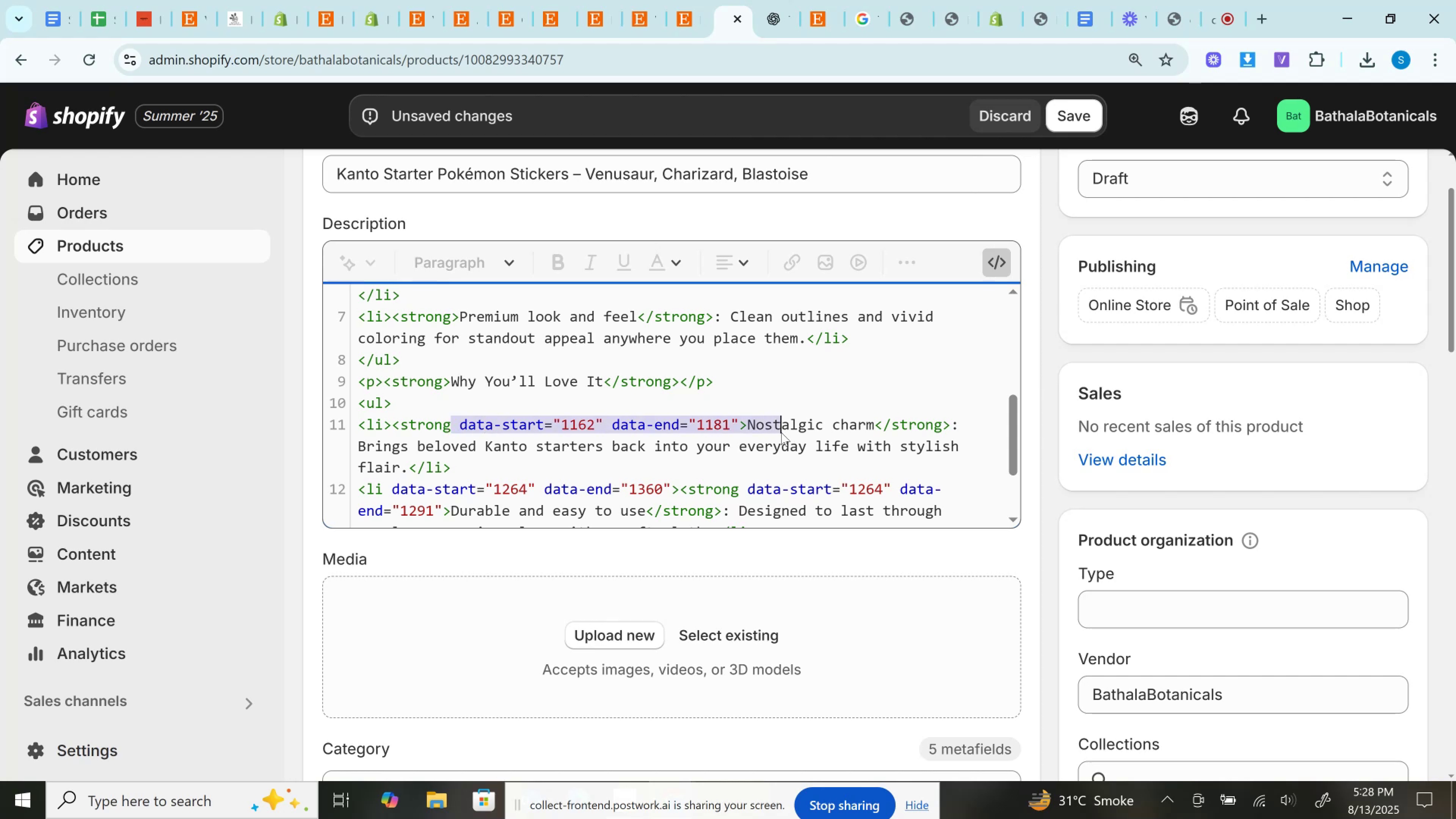 
key(Backspace)
 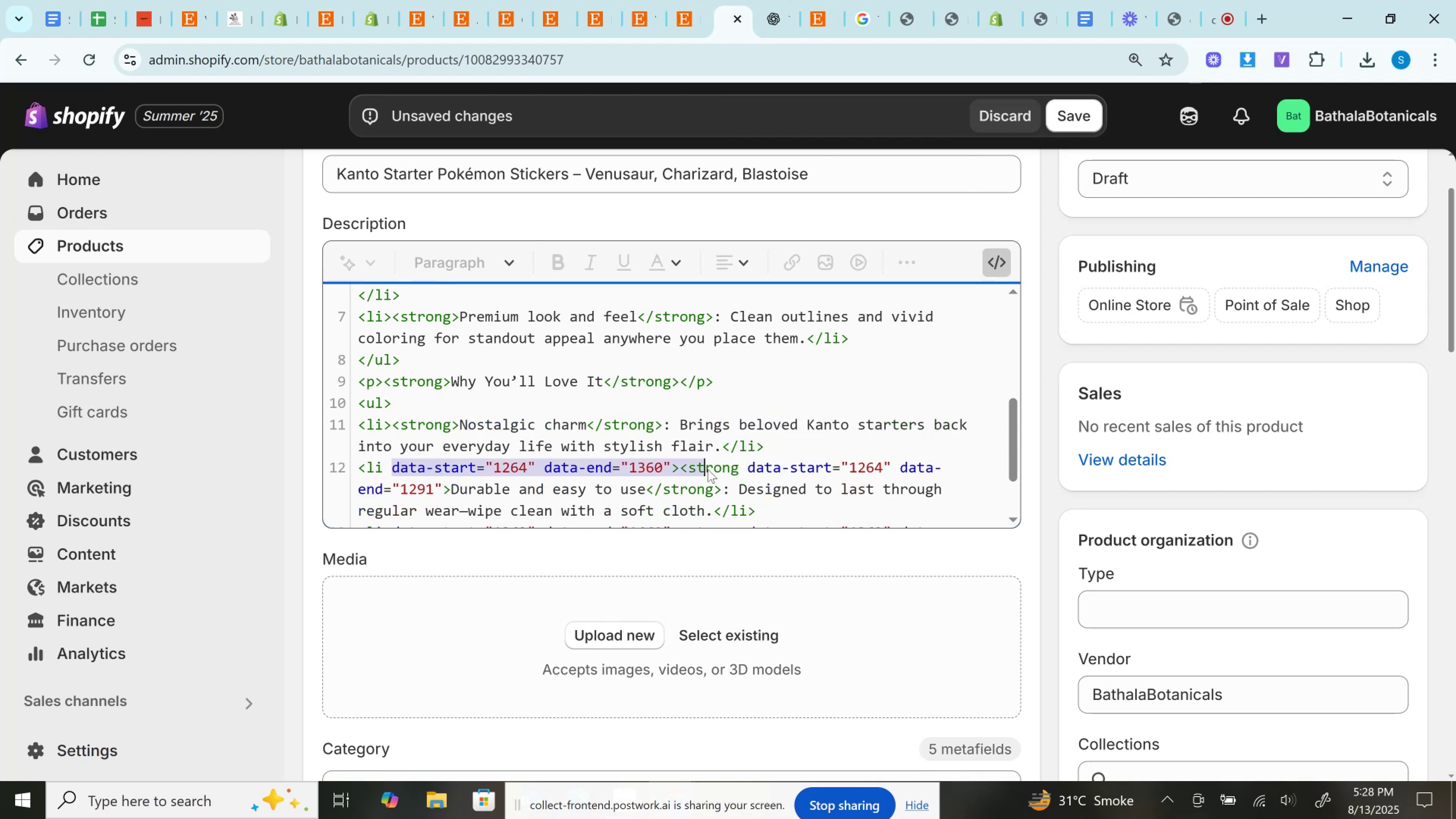 
key(Backspace)
 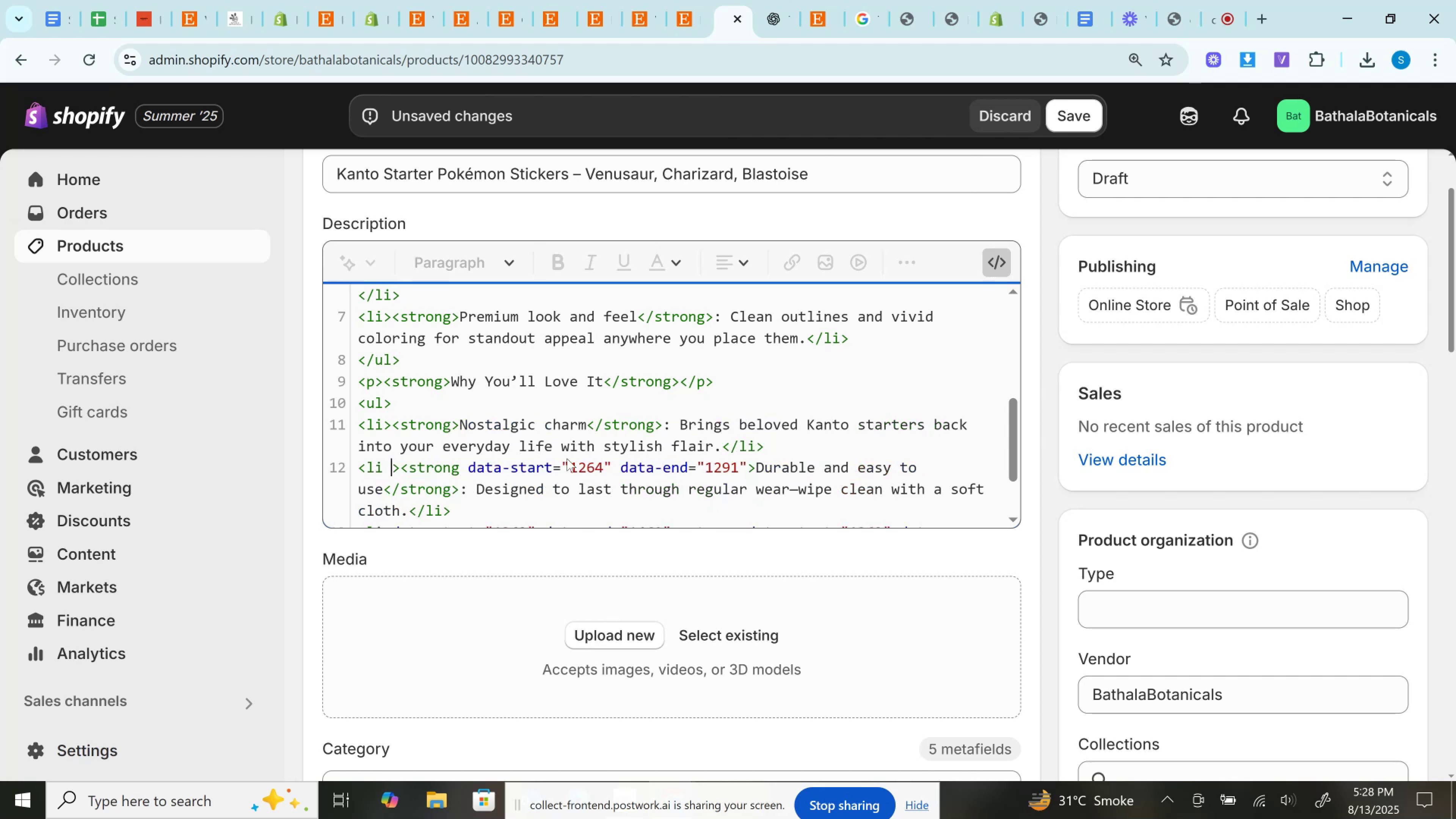 
key(Backspace)
 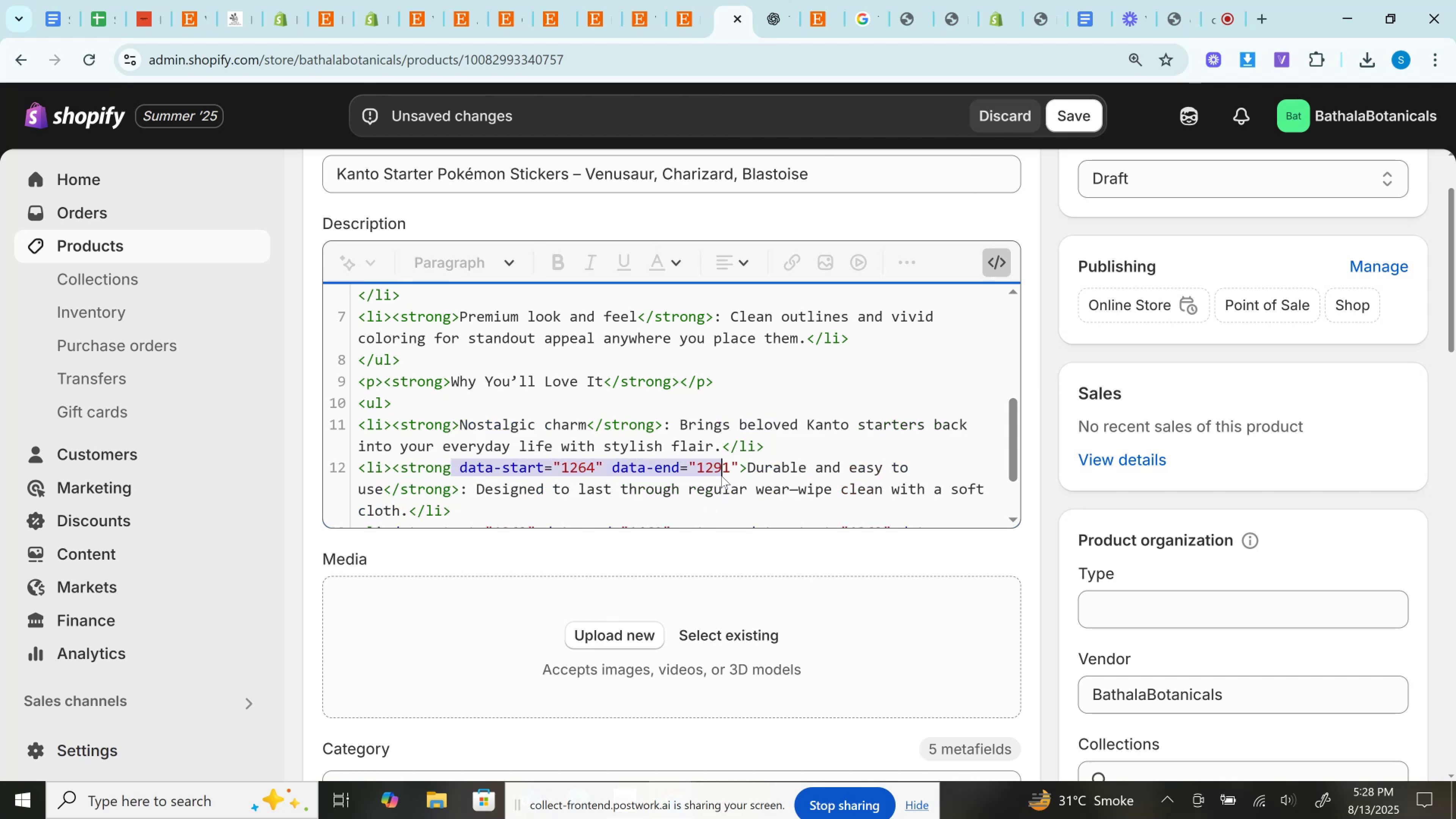 
key(Backspace)
 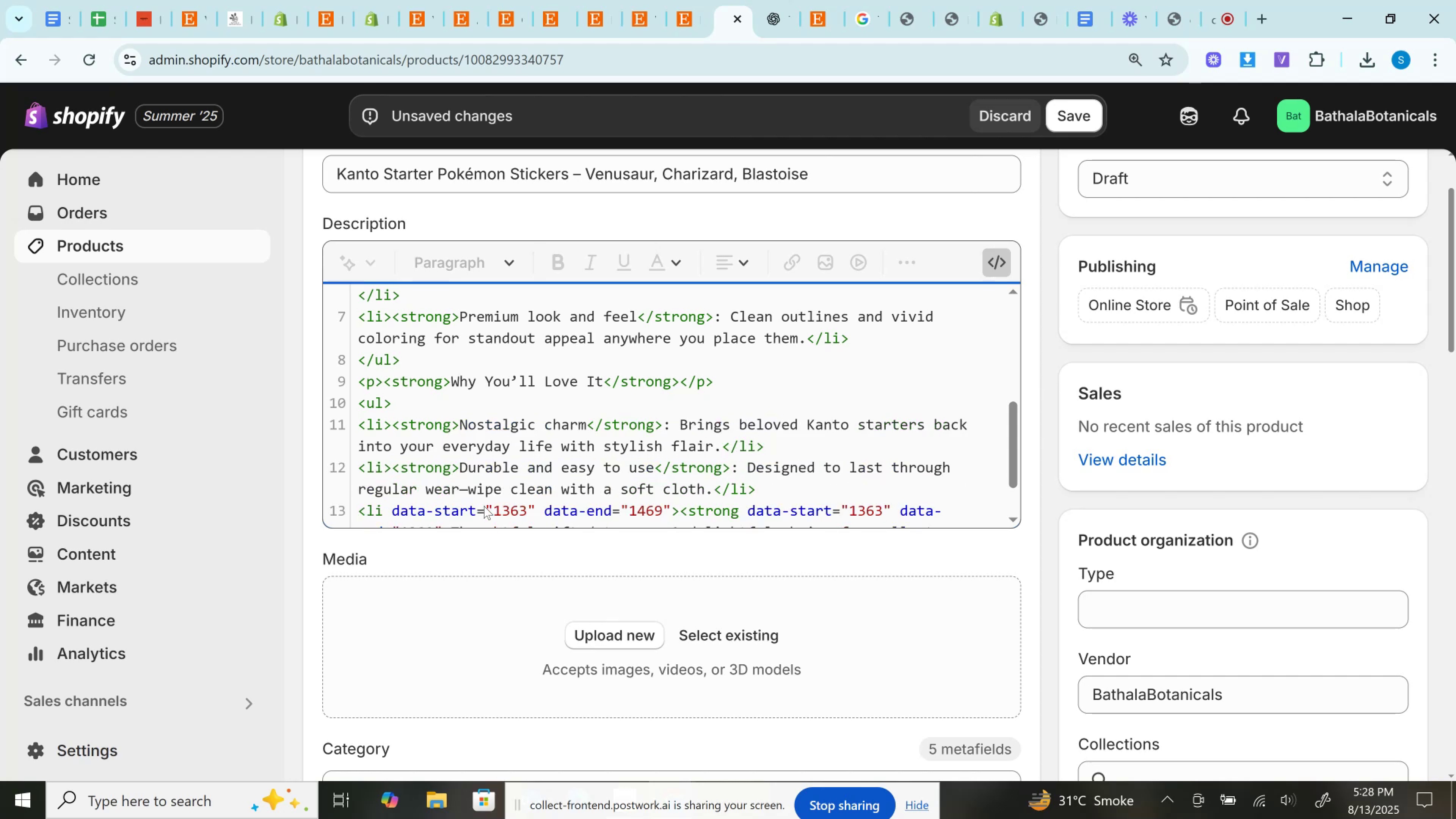 
scroll: coordinate [472, 446], scroll_direction: down, amount: 1.0
 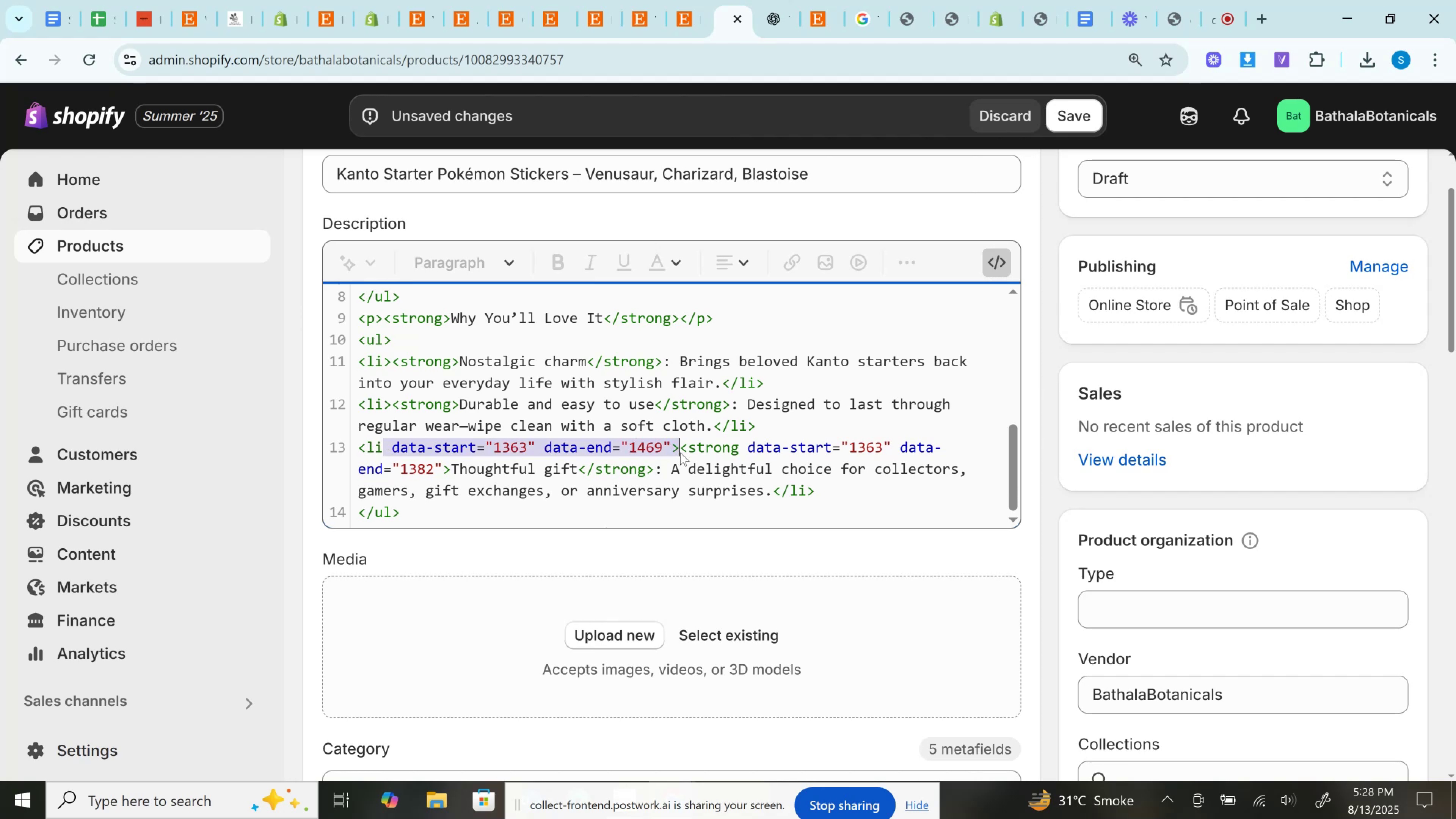 
key(Backspace)
 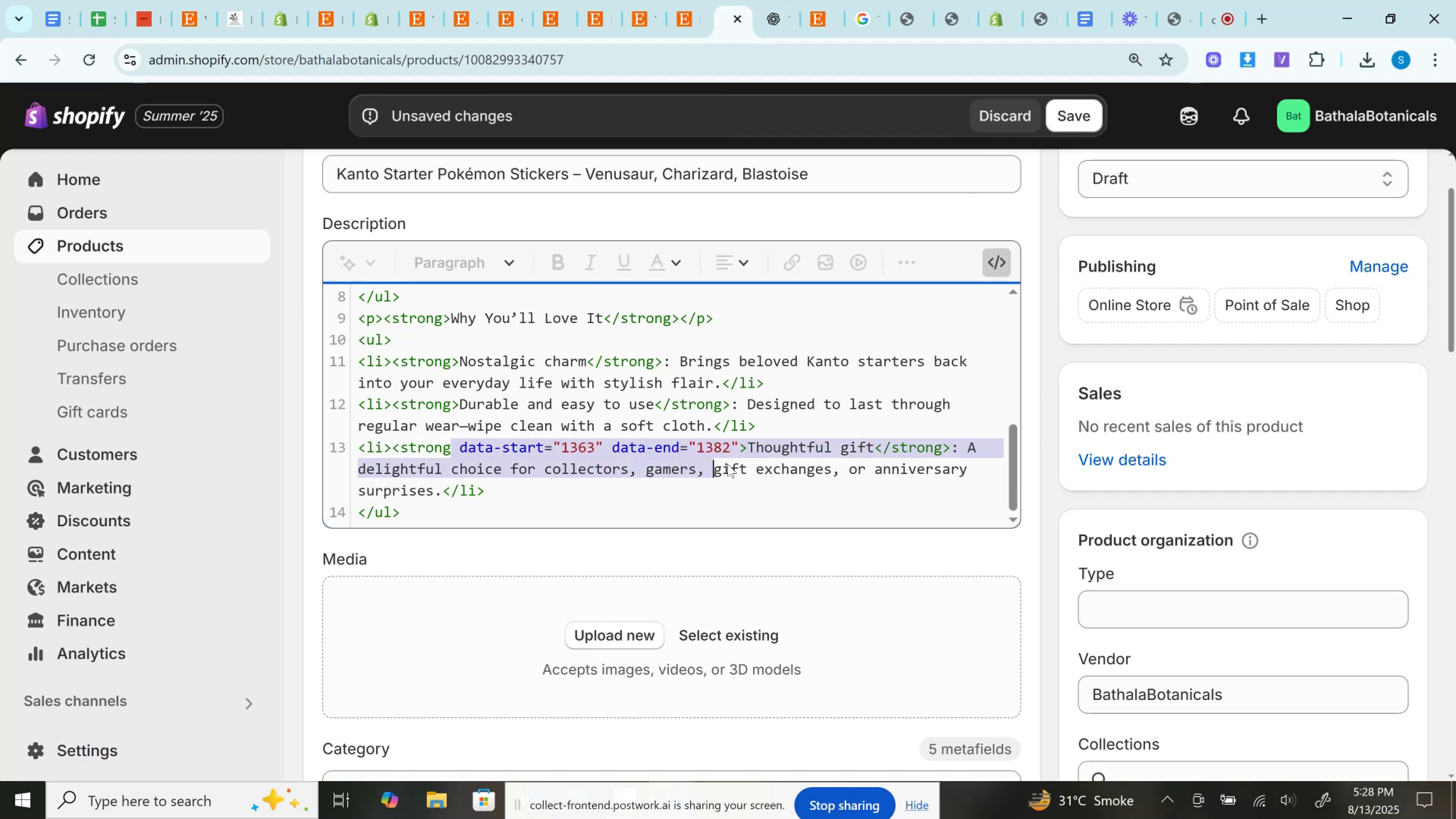 
key(Backspace)
 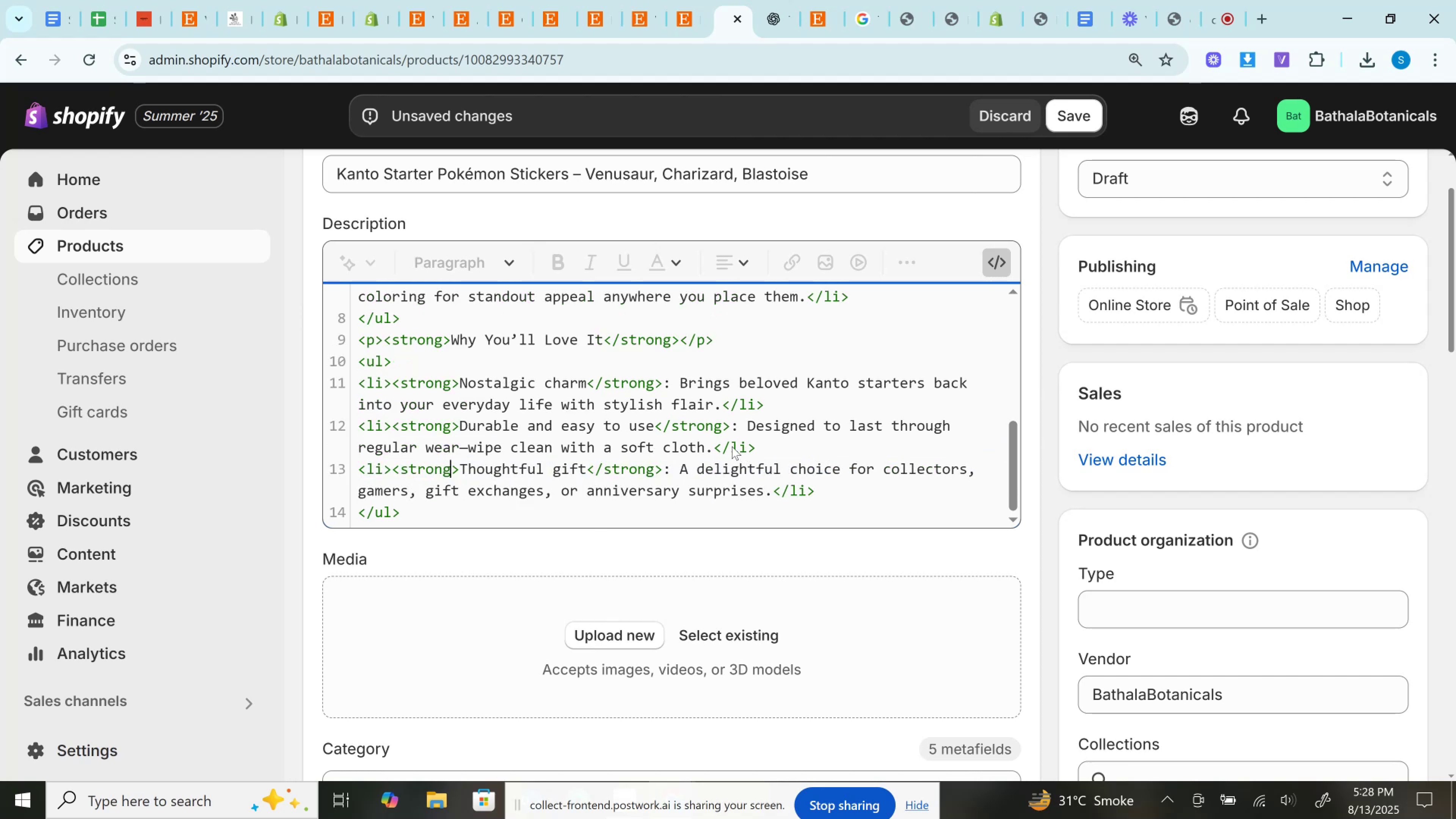 
scroll: coordinate [732, 446], scroll_direction: down, amount: 2.0
 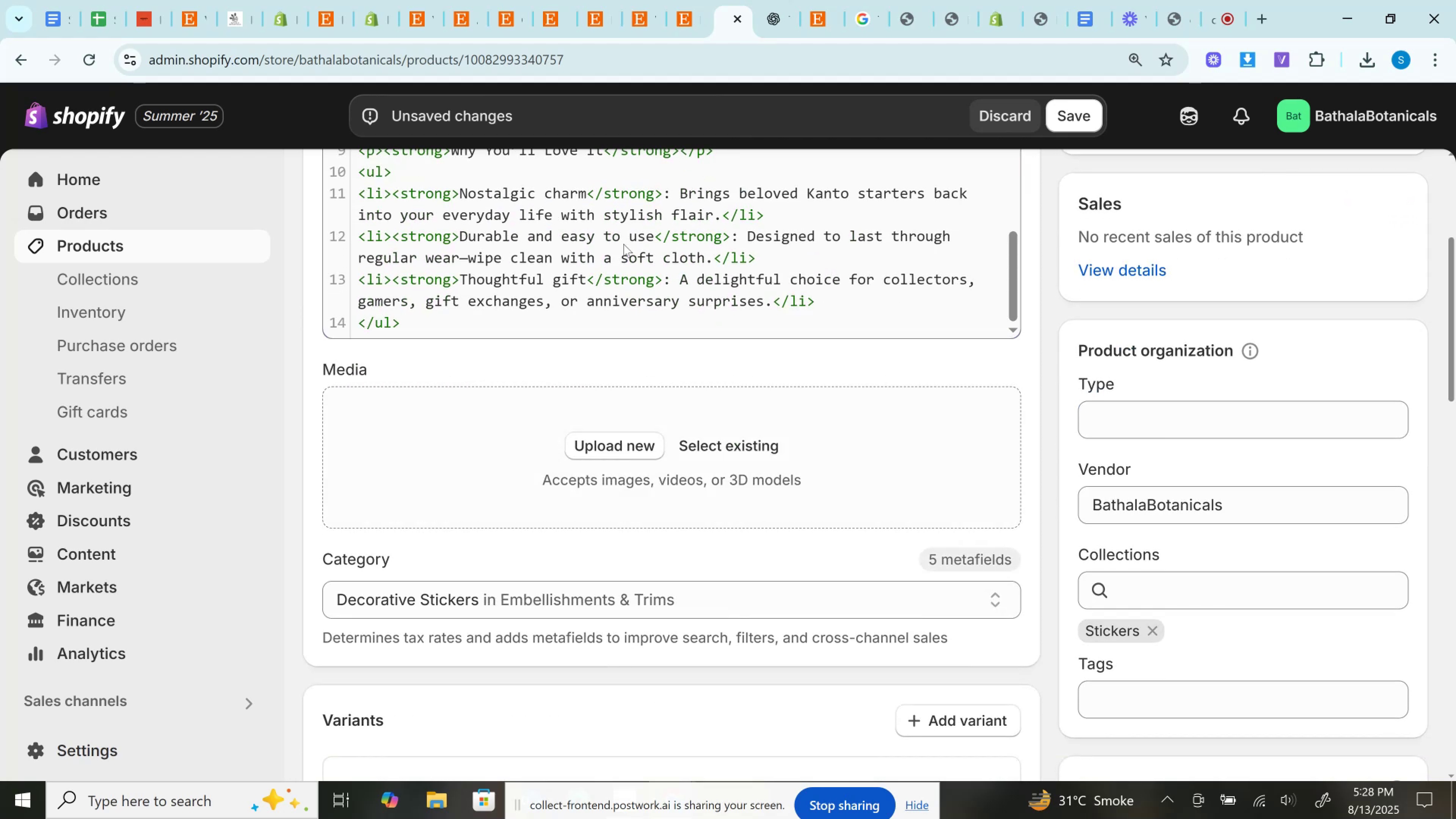 
left_click([699, 0])
 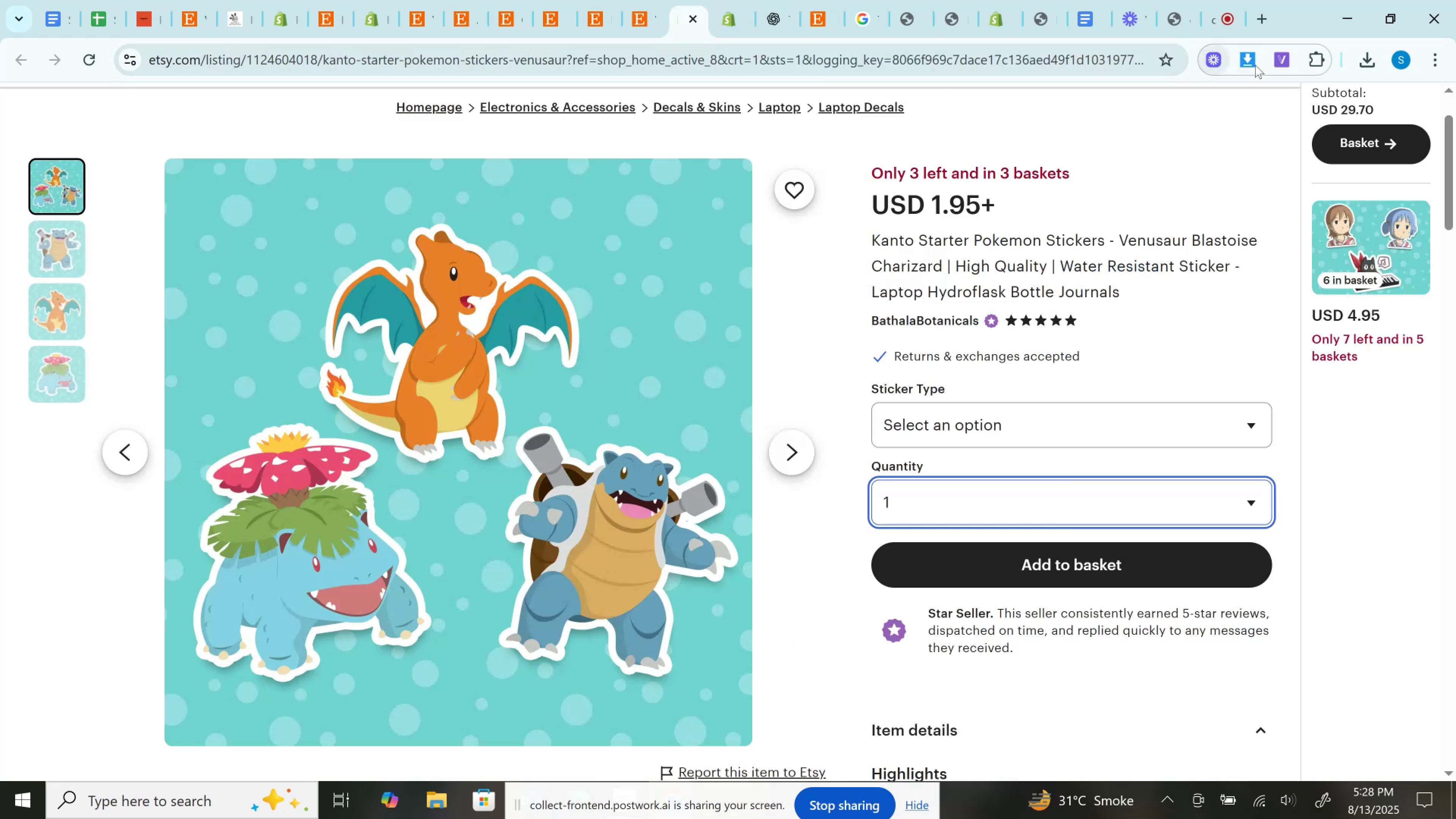 
left_click([1257, 65])
 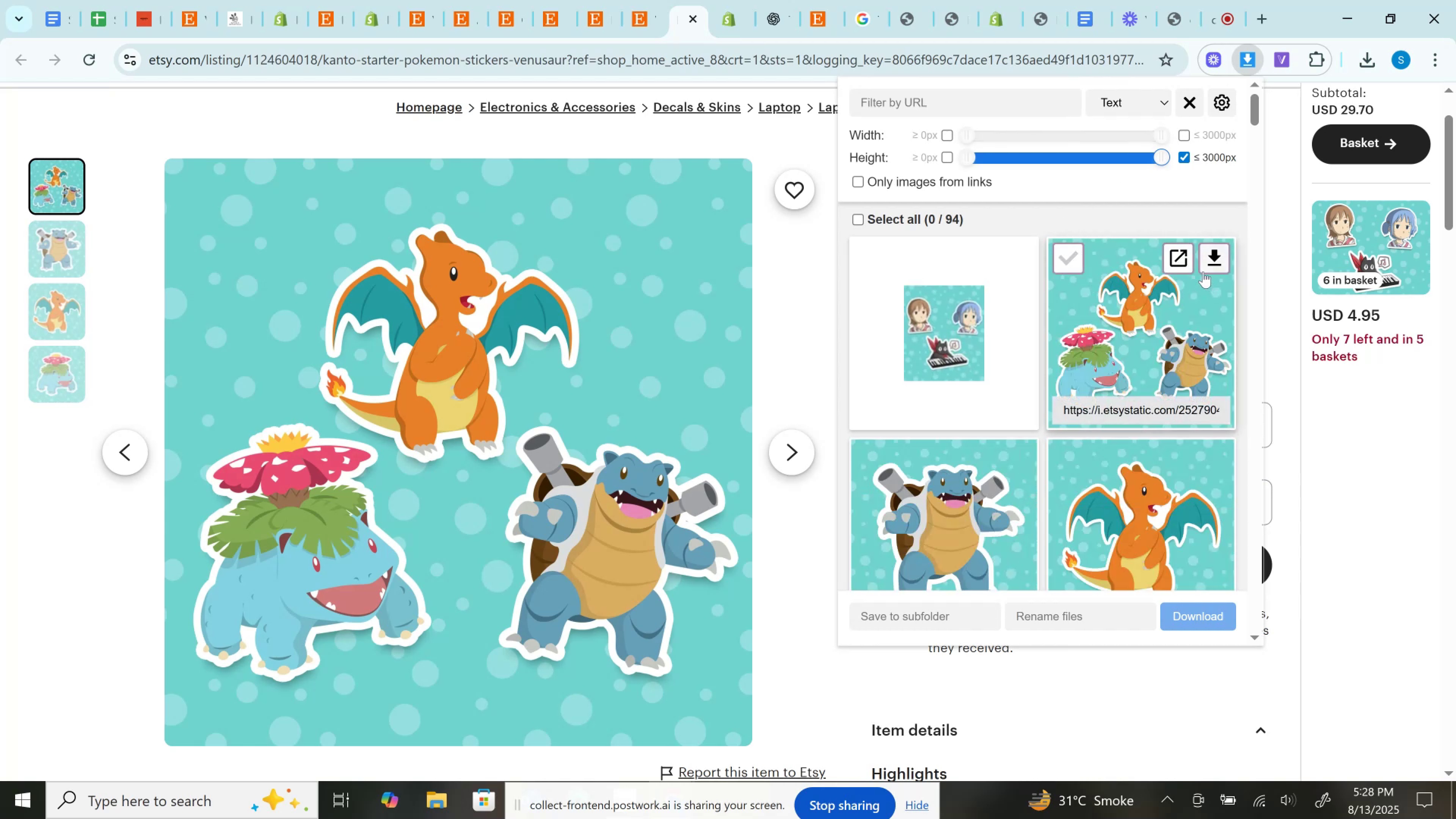 
left_click([1208, 263])
 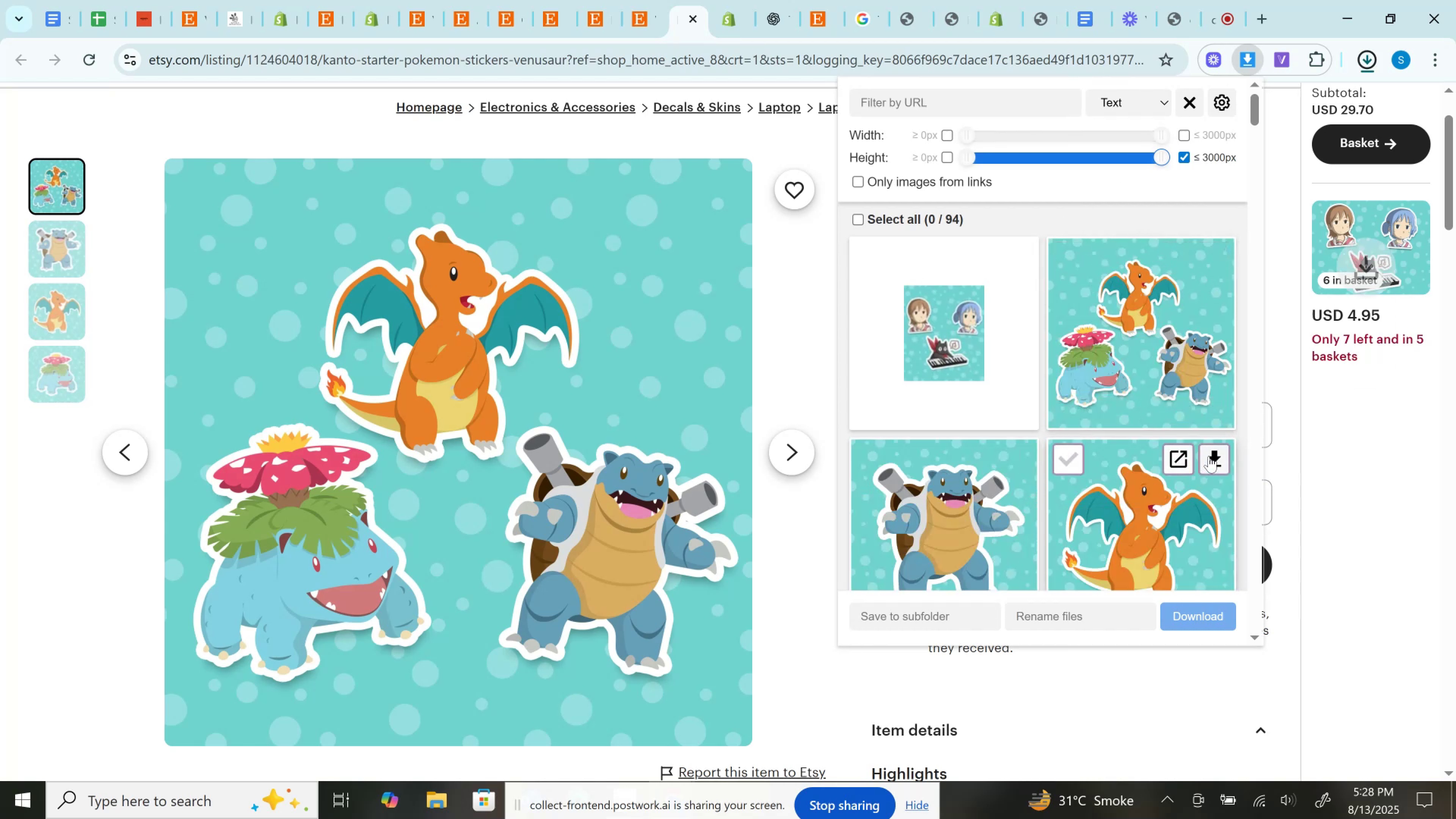 
left_click([1211, 456])
 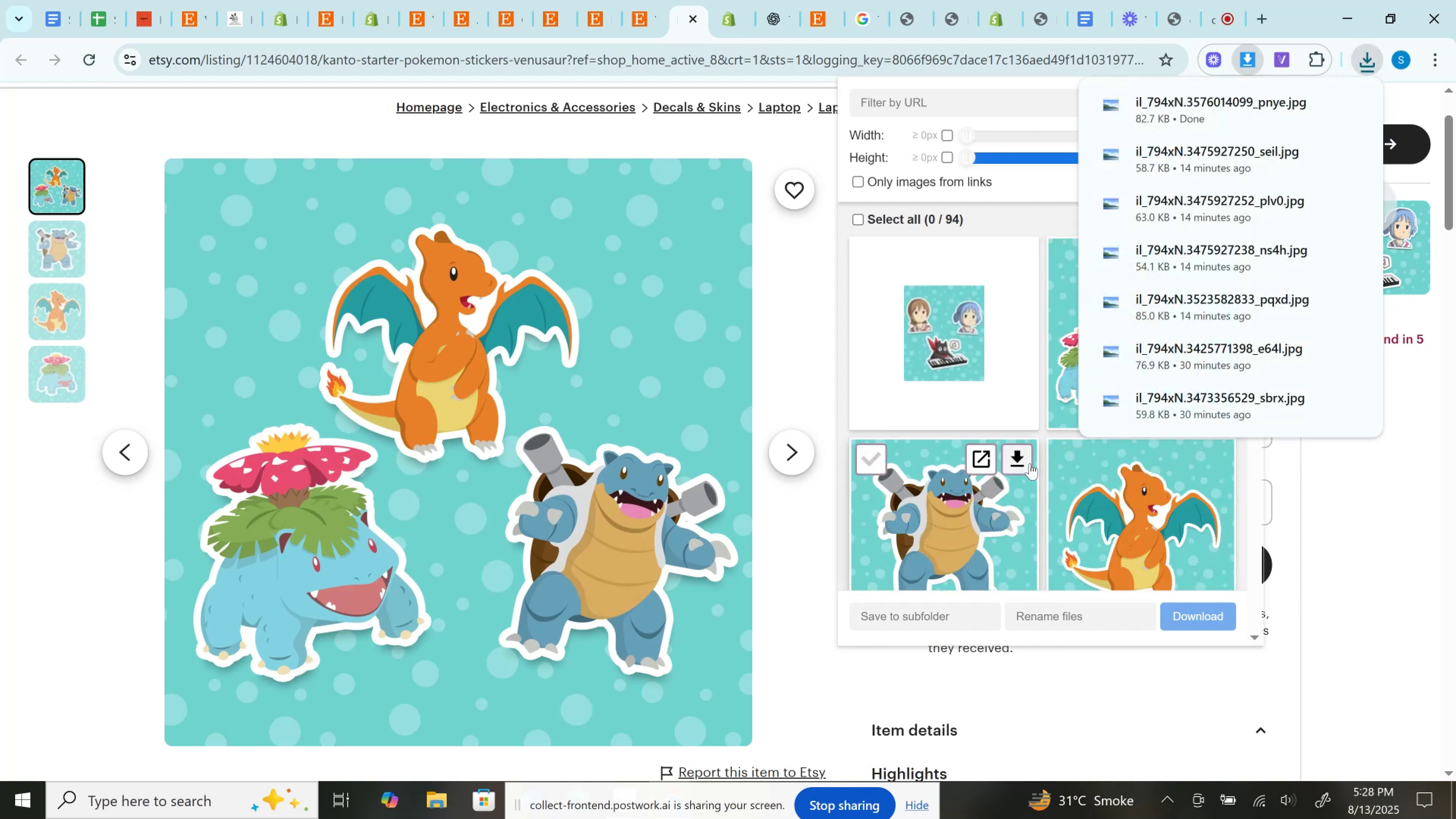 
left_click([1029, 464])
 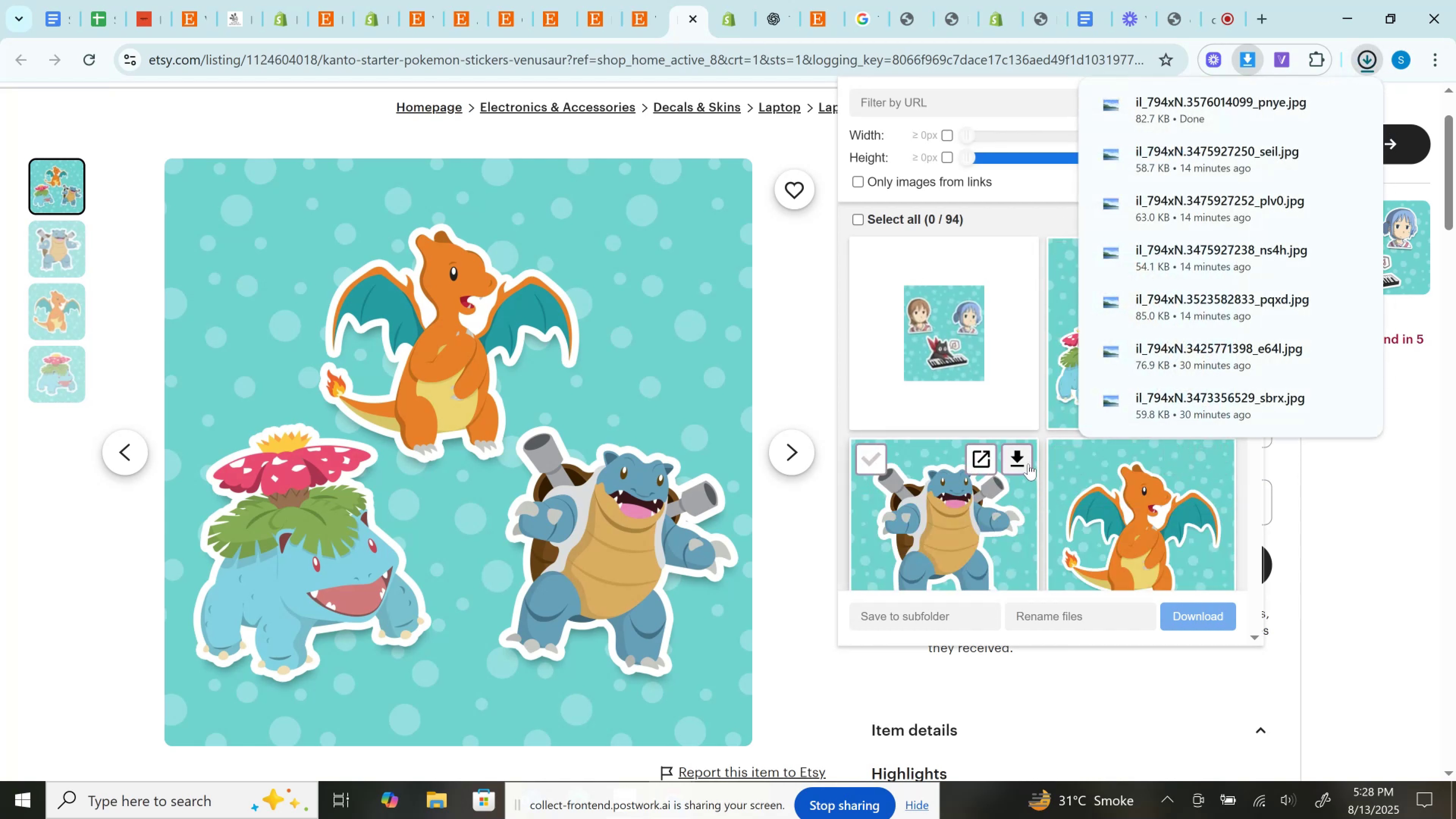 
scroll: coordinate [1028, 464], scroll_direction: down, amount: 1.0
 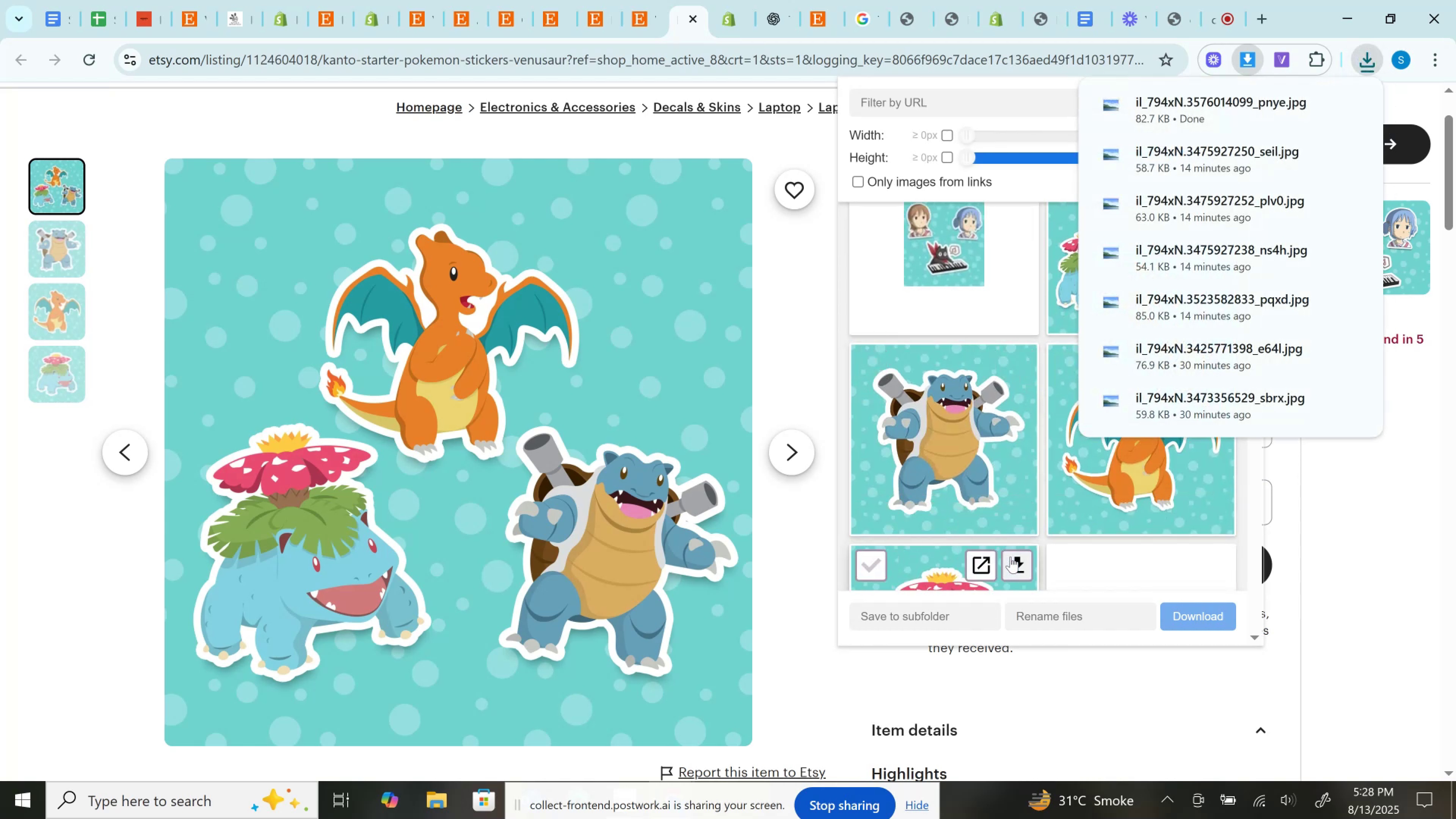 
left_click([1010, 557])
 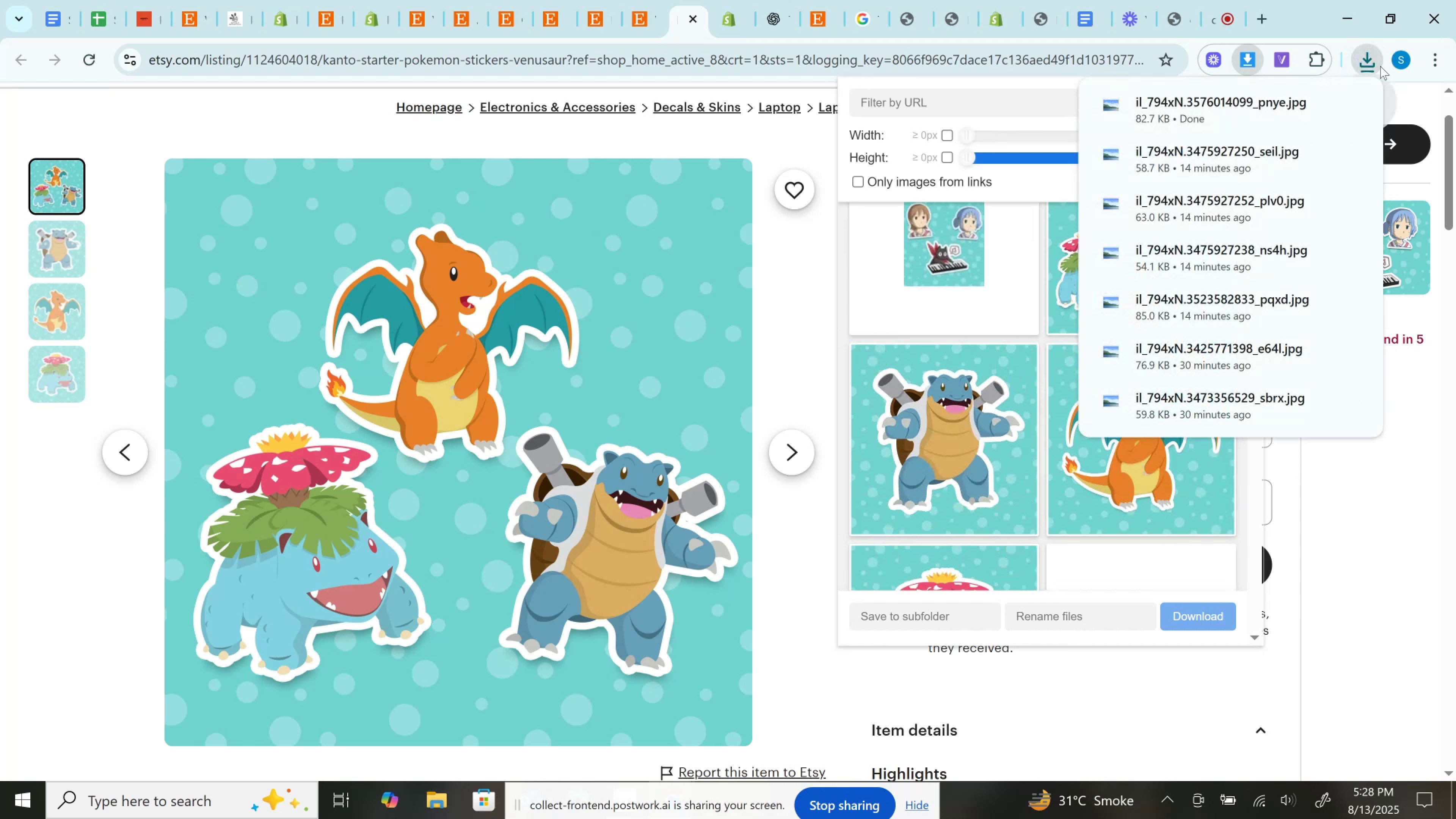 
left_click([1371, 62])
 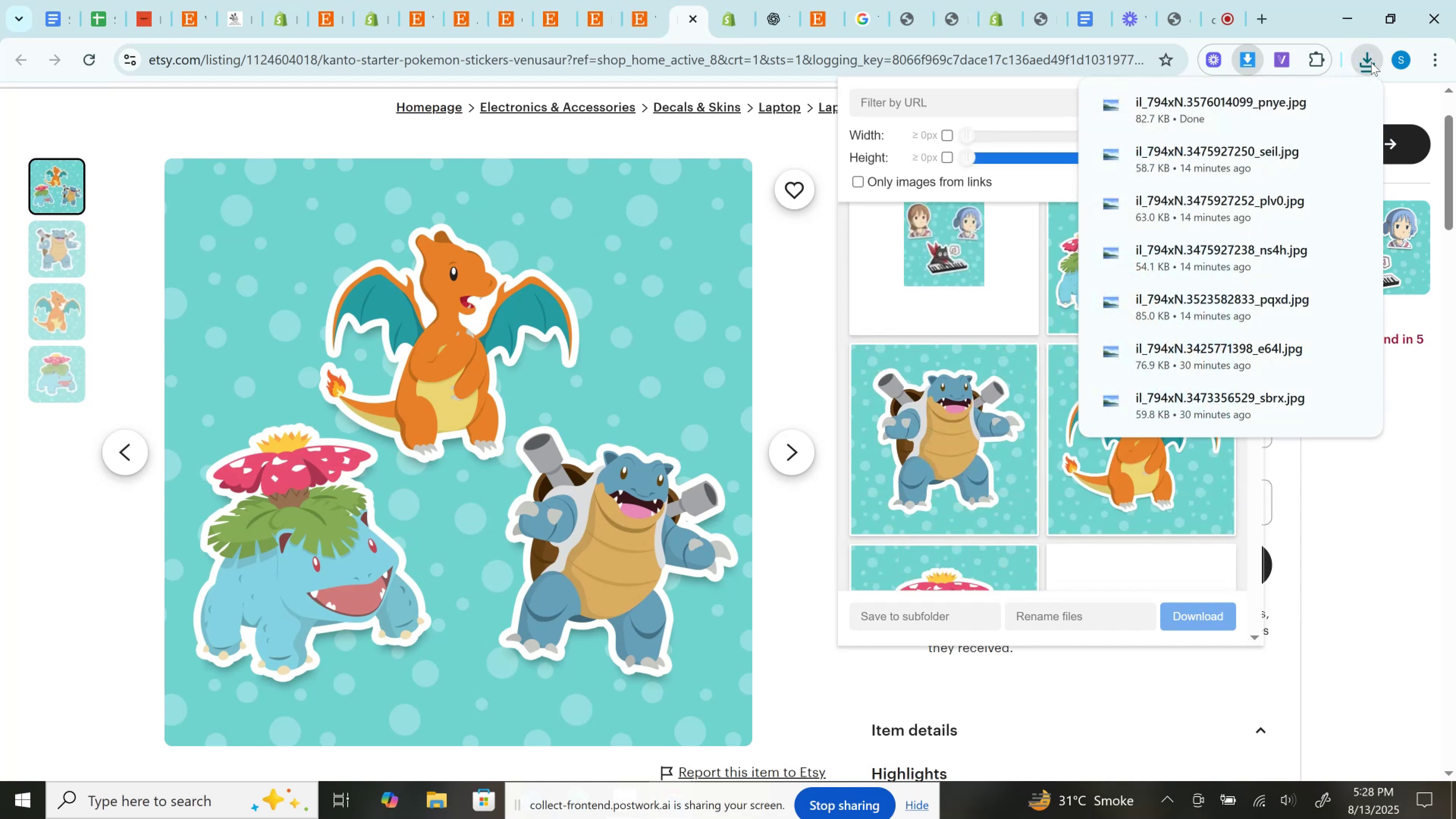 
left_click([1371, 62])
 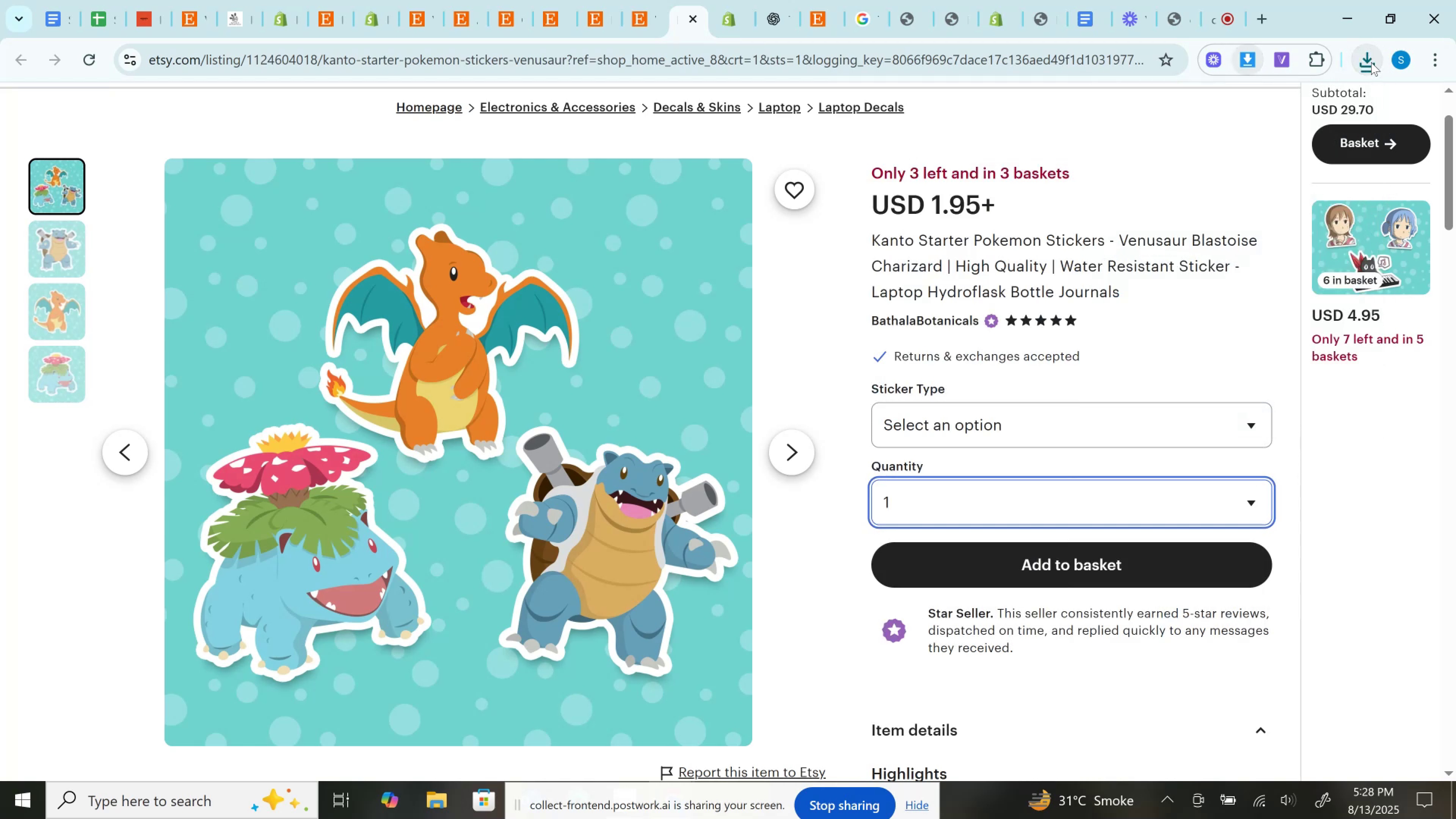 
left_click([1371, 62])
 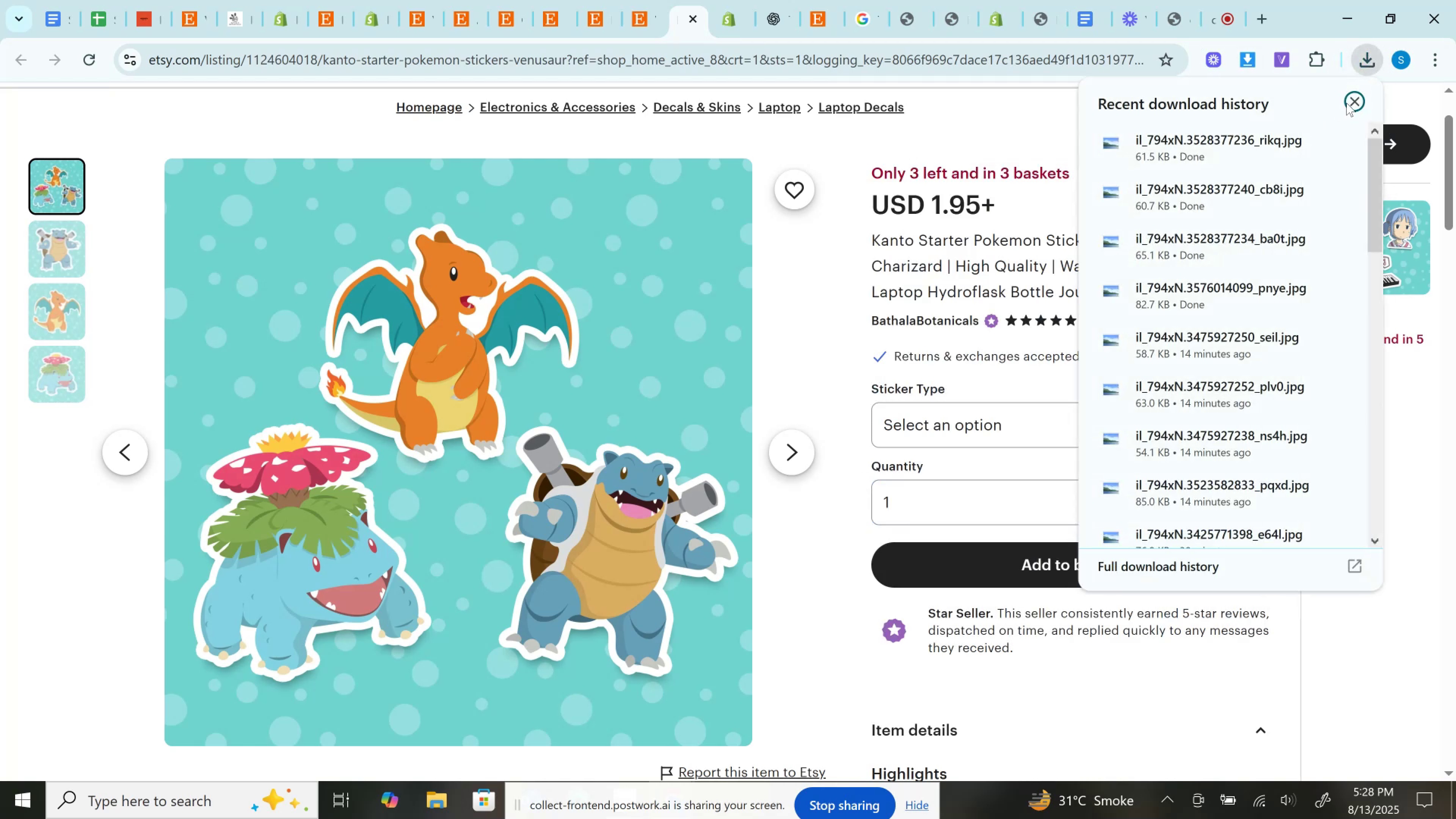 
left_click([1346, 103])
 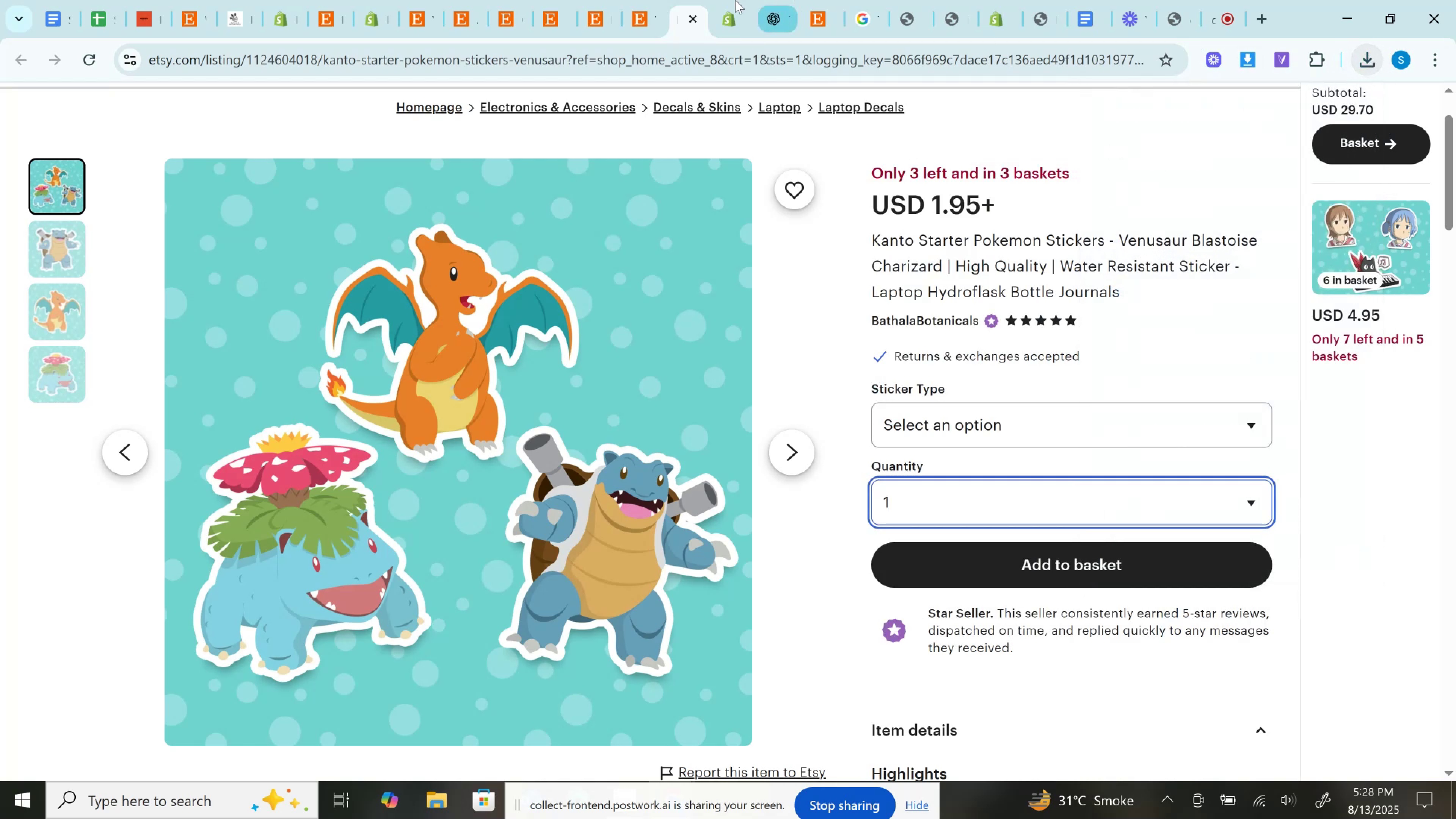 
left_click([735, 0])
 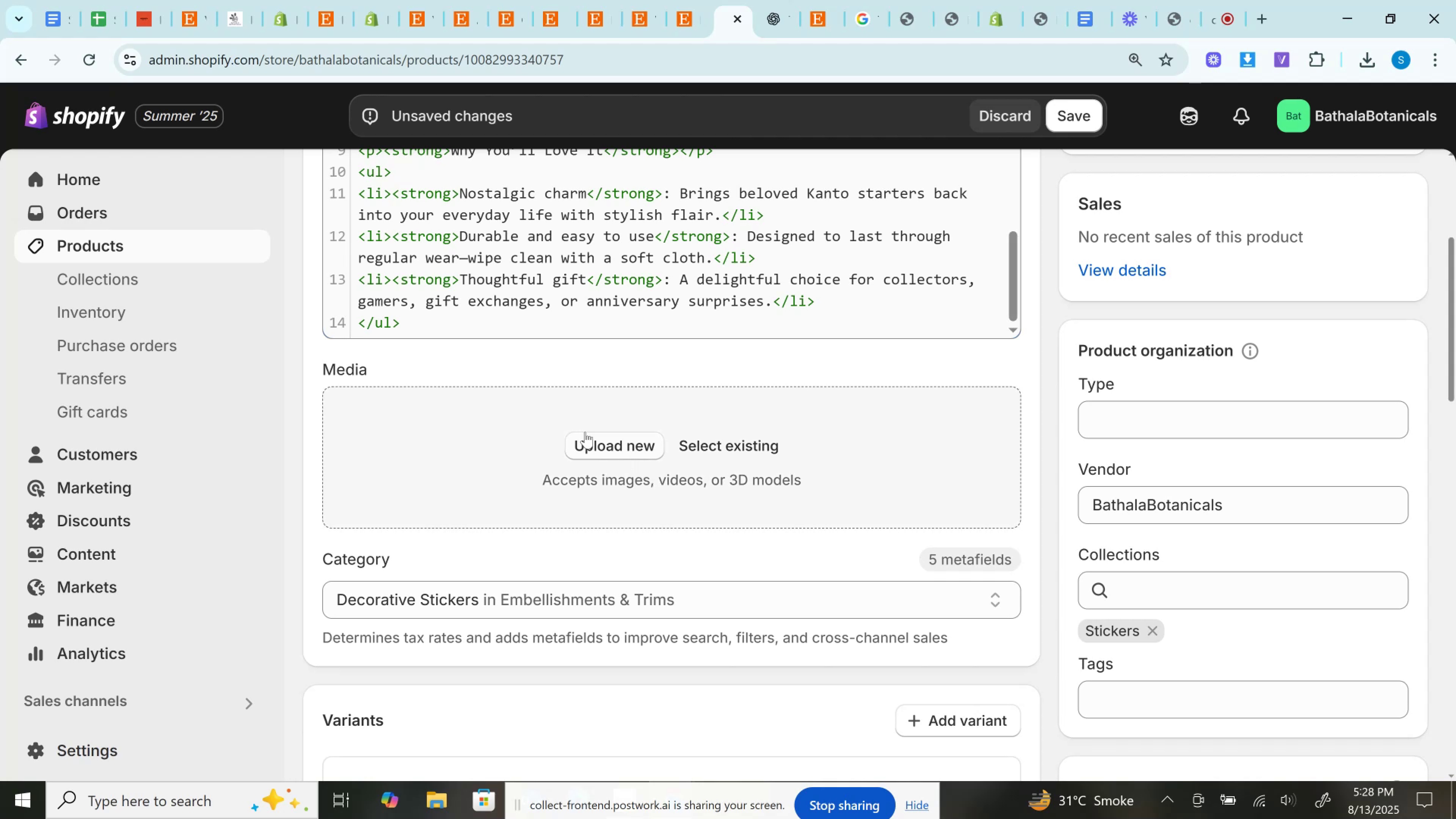 
left_click([585, 432])
 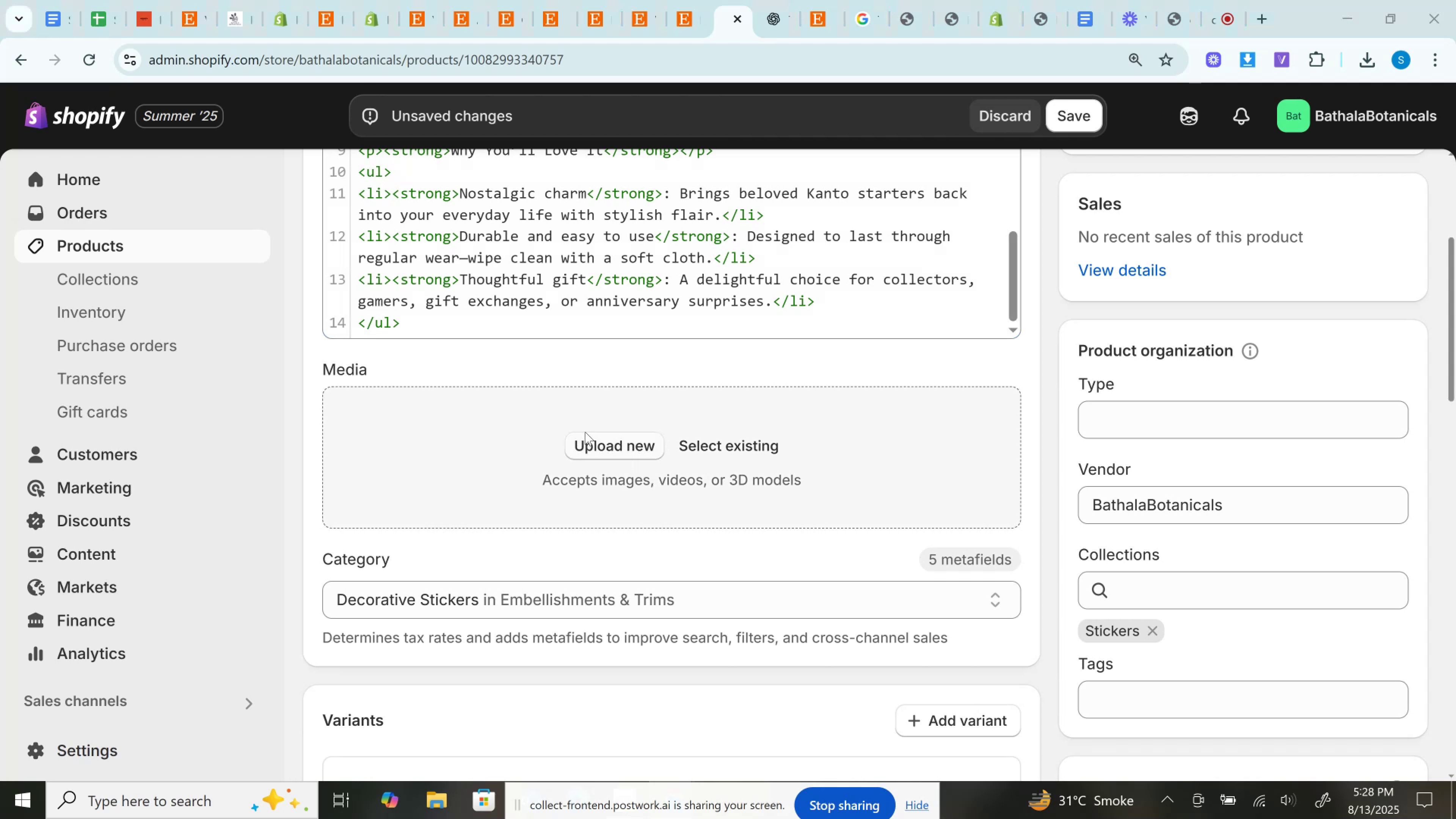 
mouse_move([607, 378])
 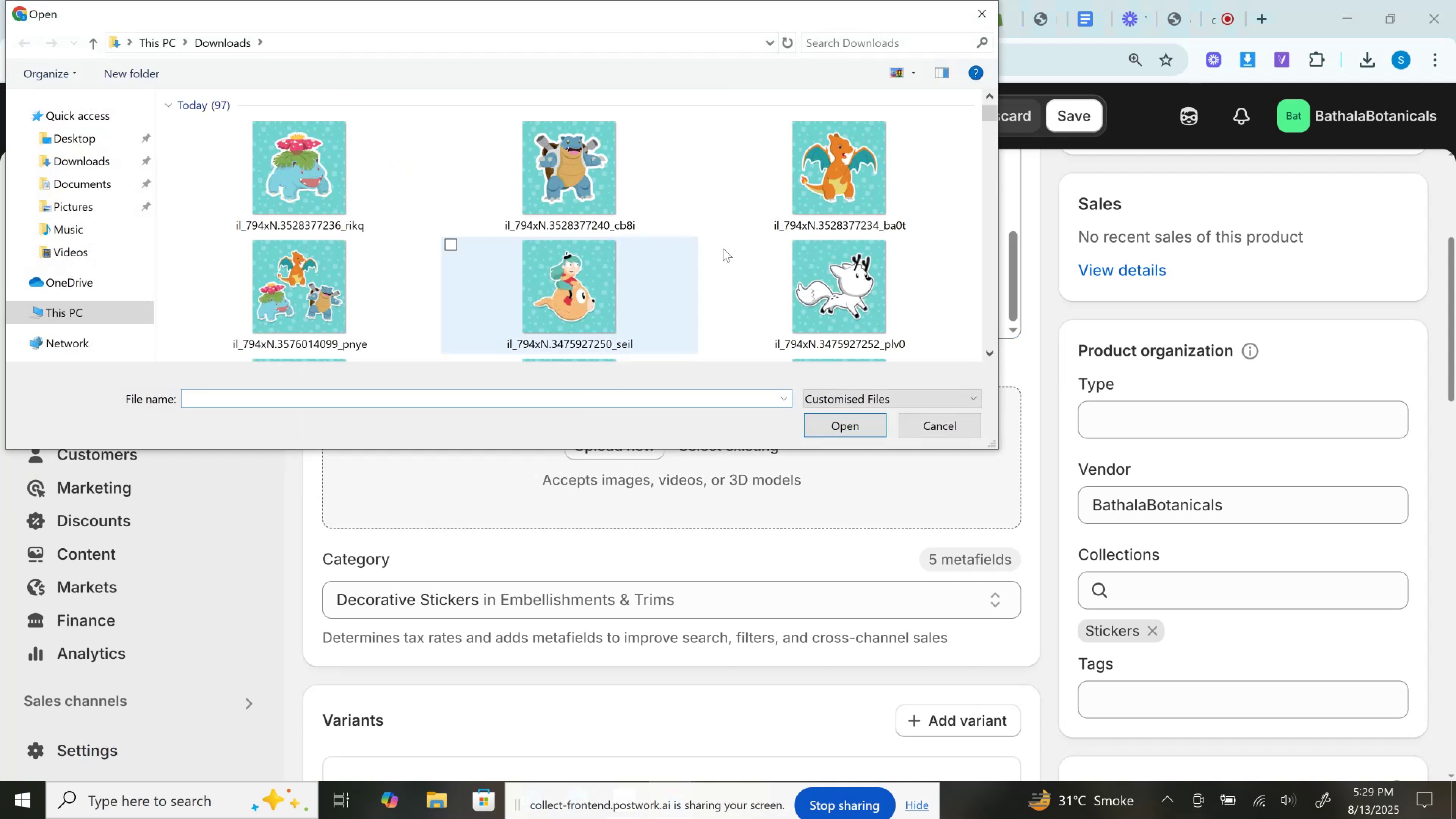 
mouse_move([757, 199])
 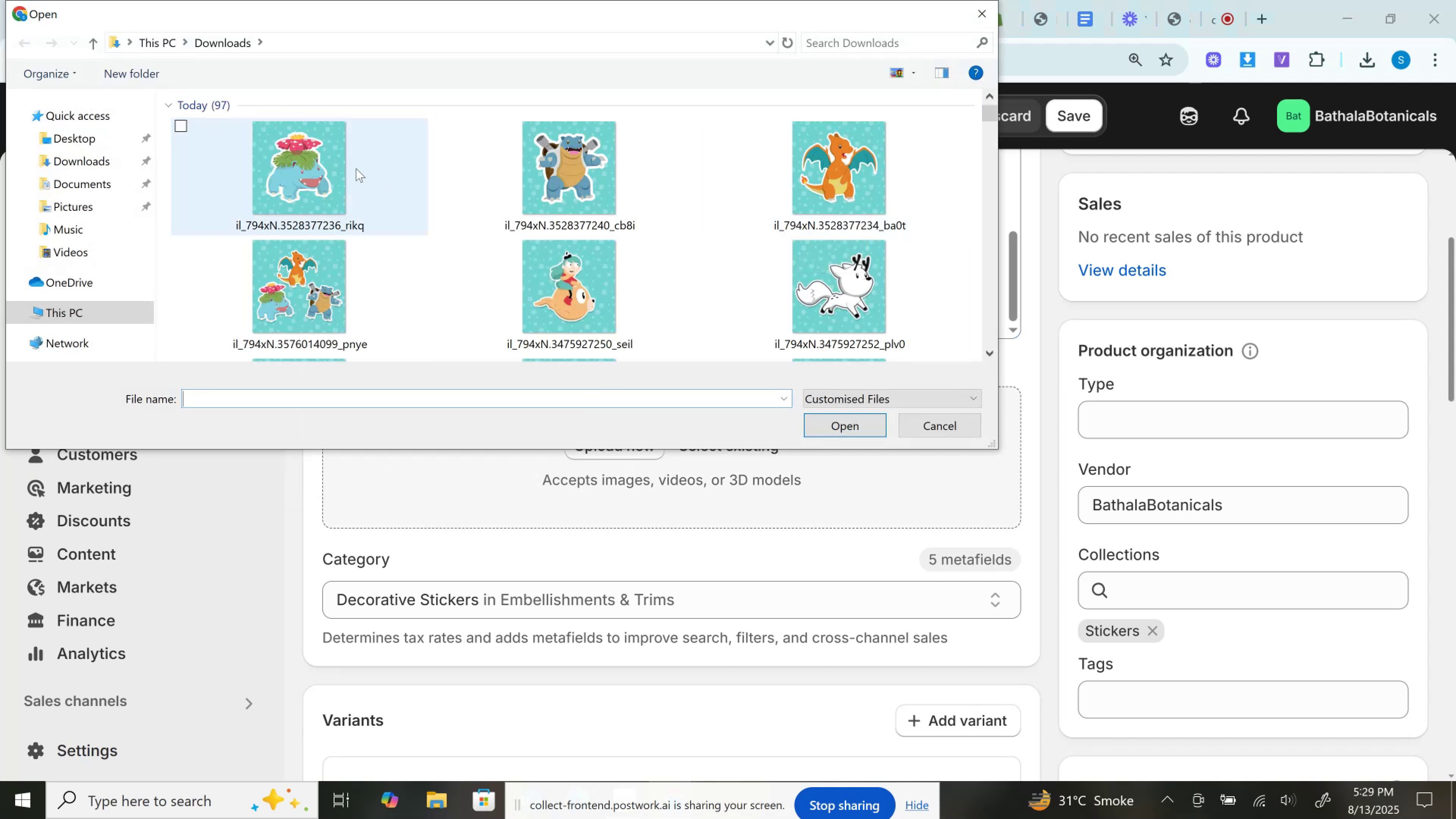 
hold_key(key=ControlLeft, duration=1.51)
left_click([356, 168])
 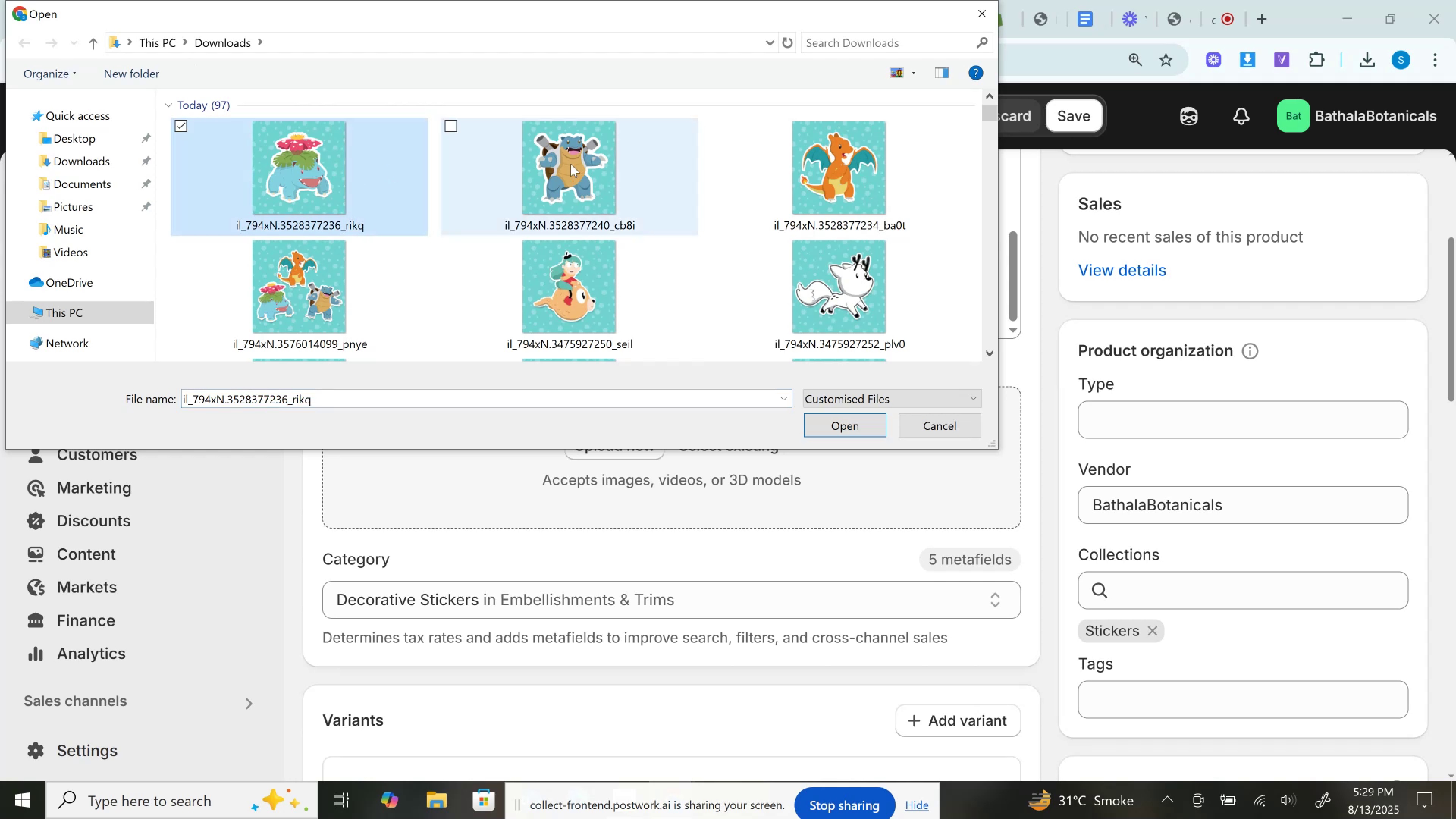 
double_click([571, 164])
 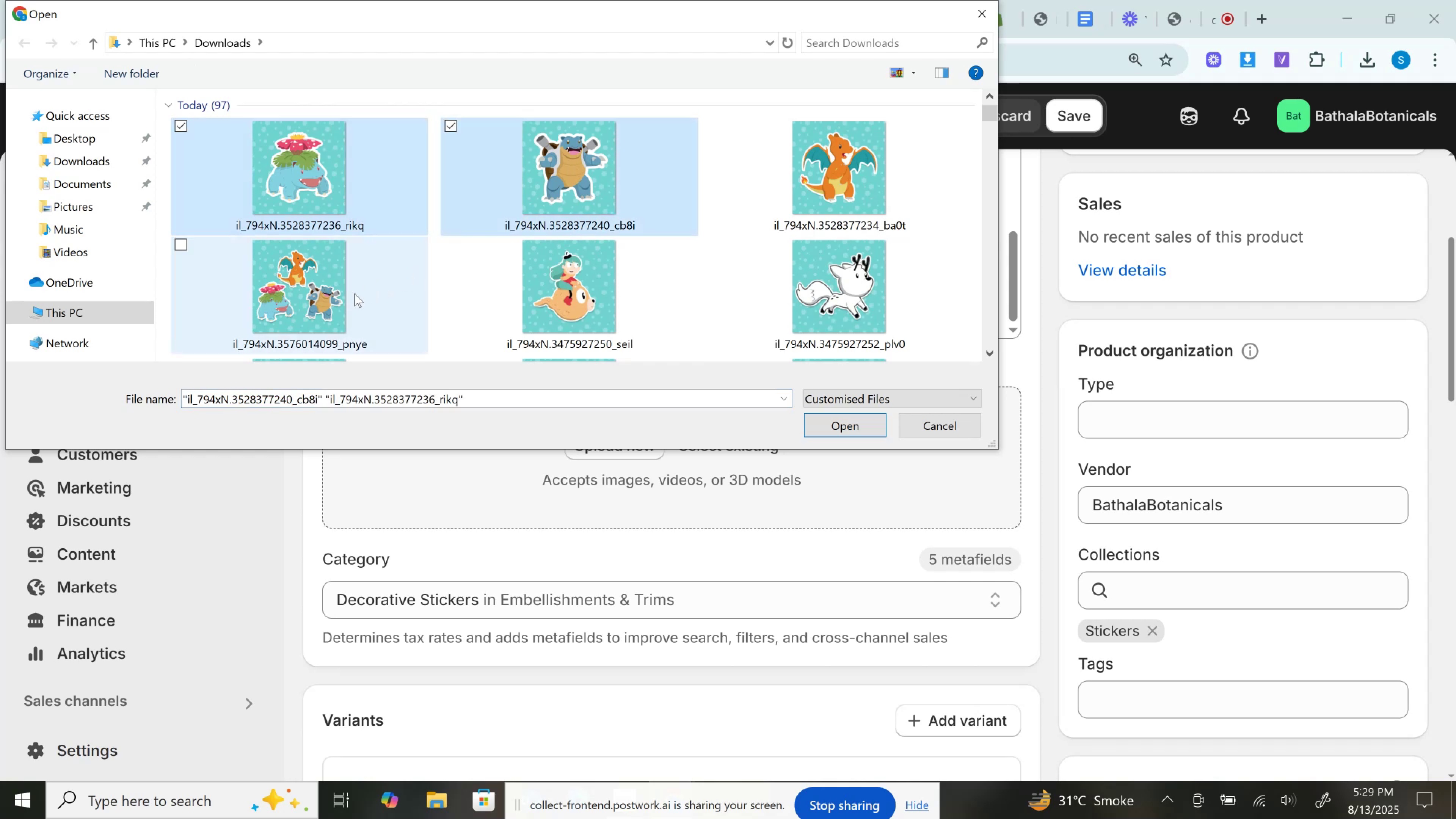 
hold_key(key=ControlLeft, duration=0.8)
left_click([871, 167])
 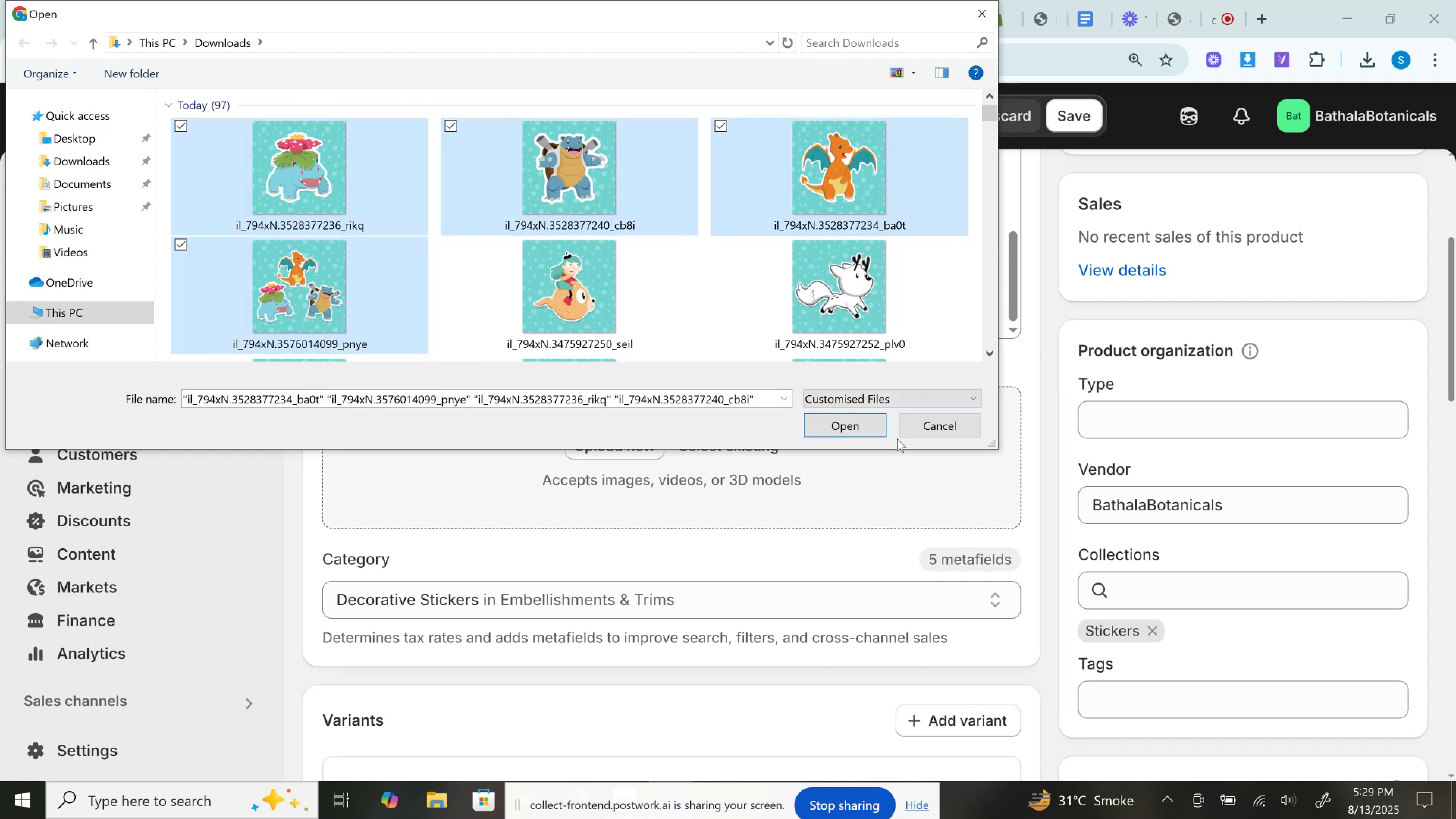 
left_click([867, 427])
 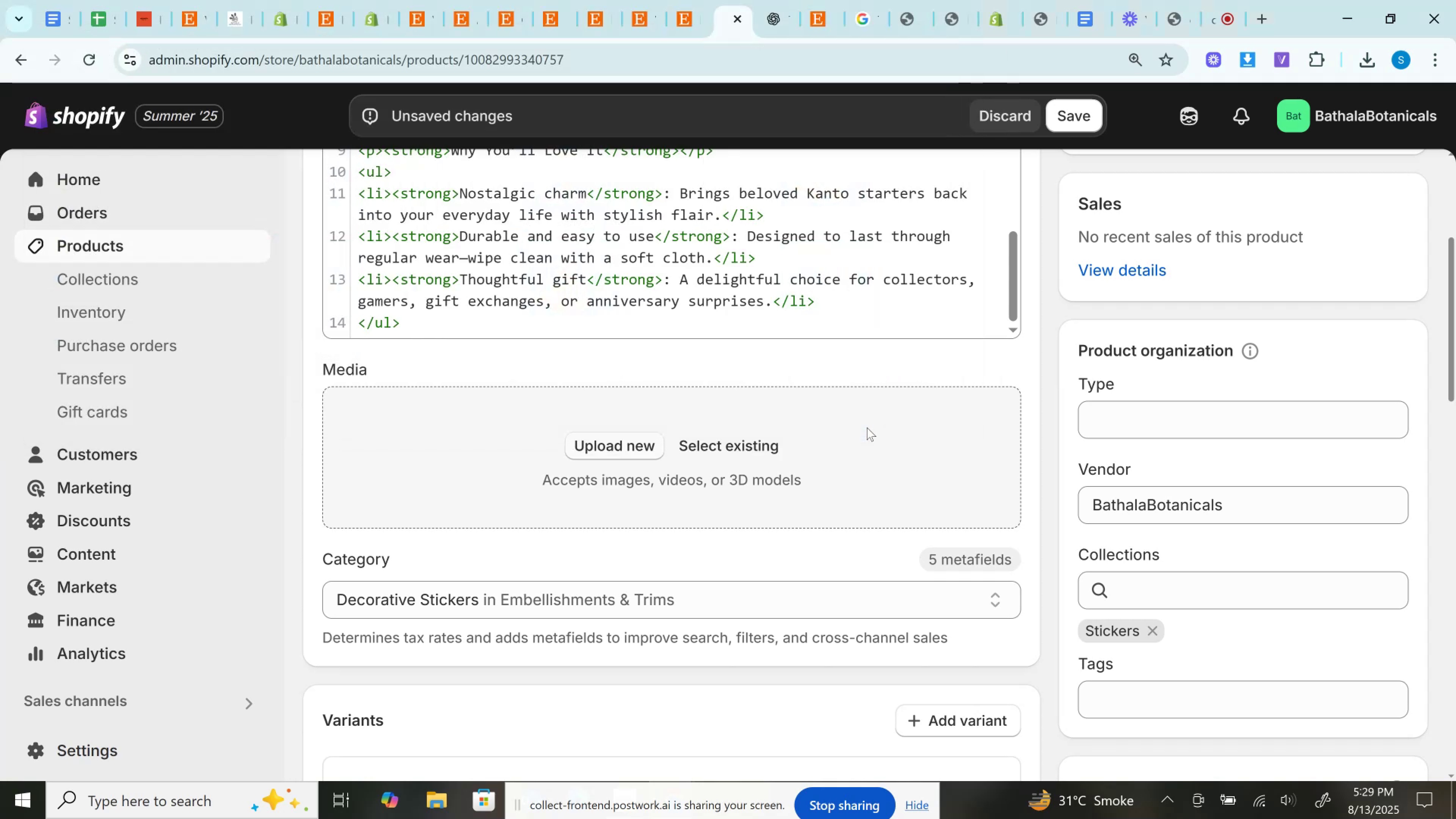 
mouse_move([897, 404])
 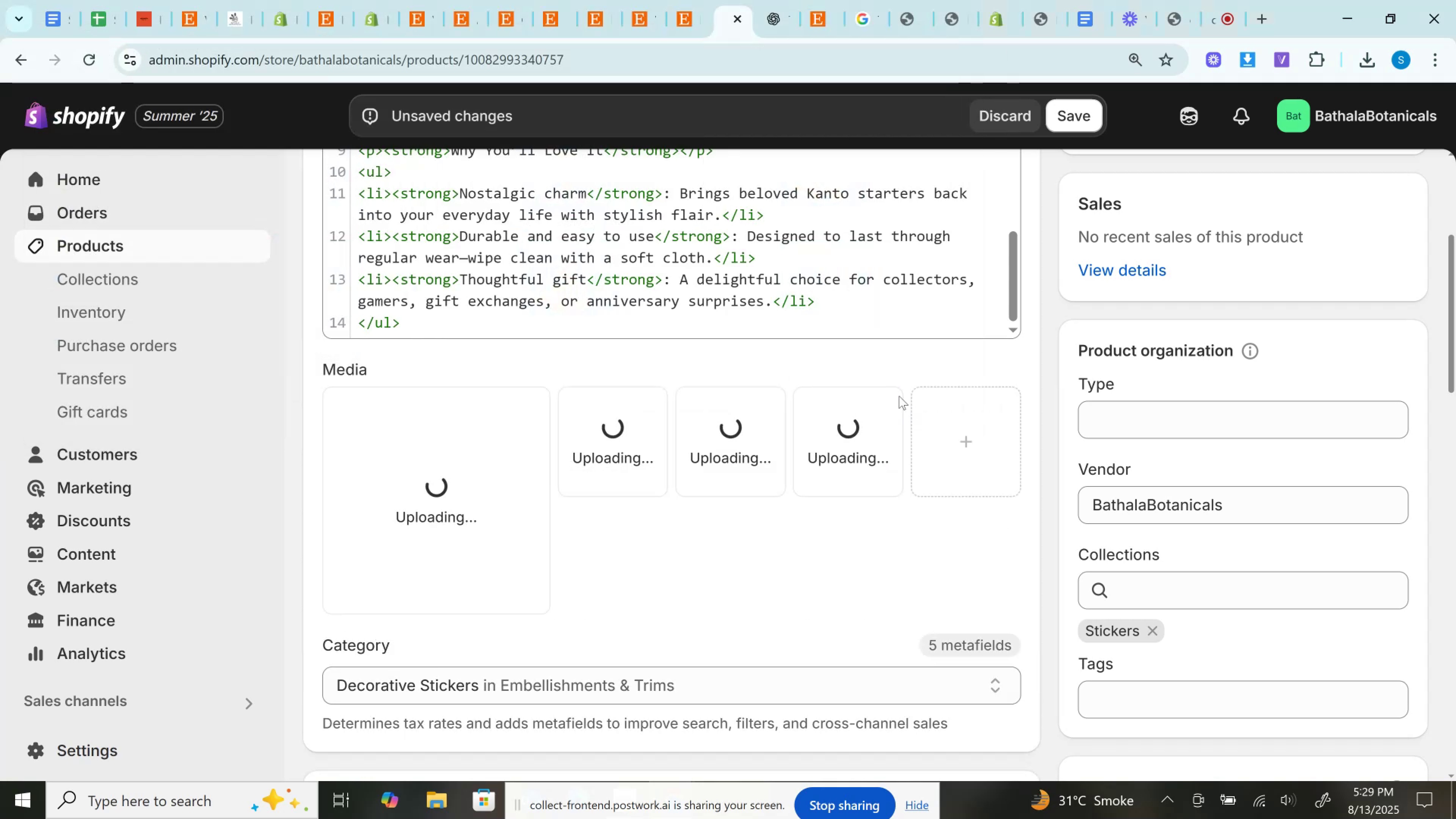 
mouse_move([885, 353])
 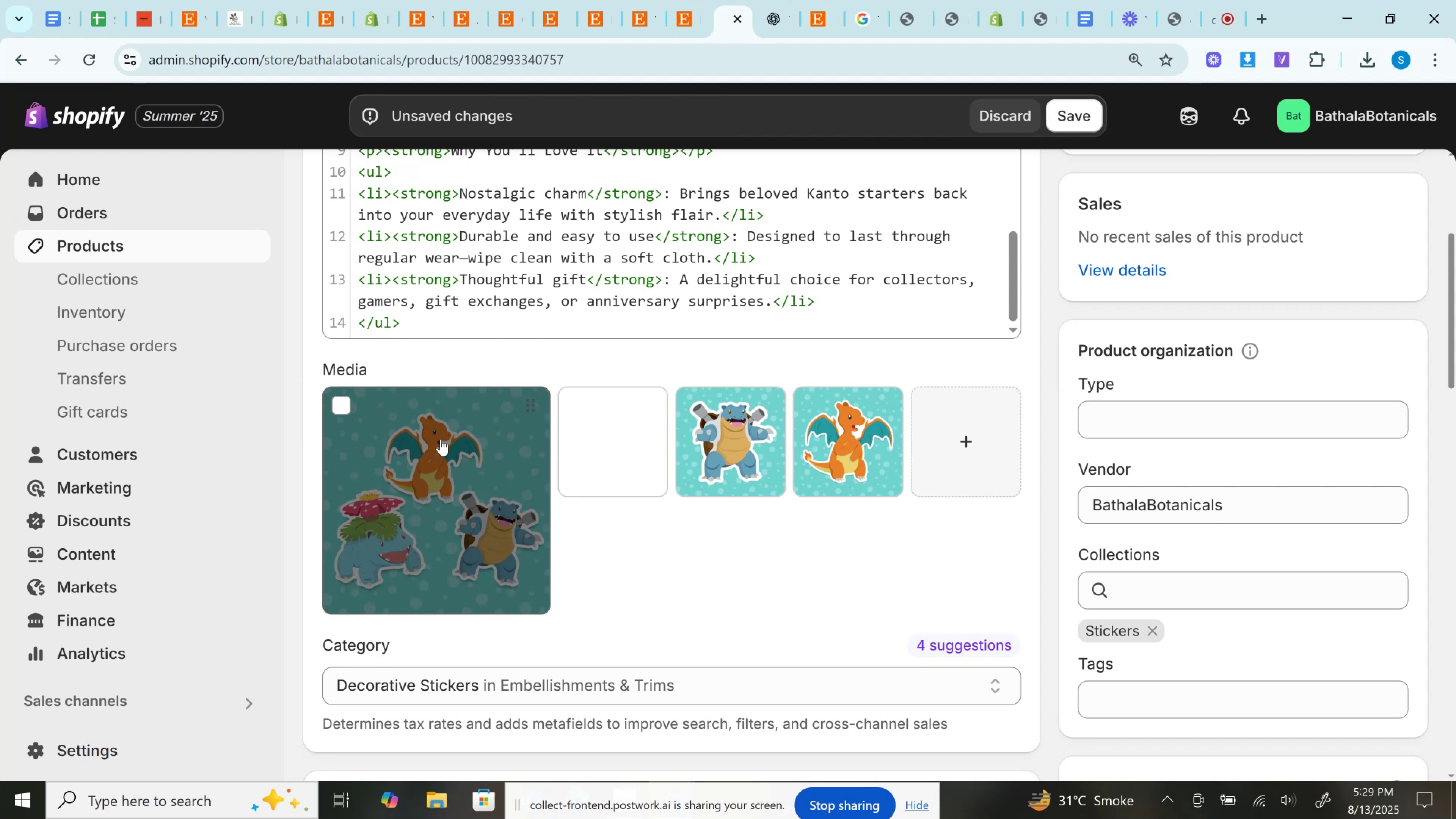 
wait(16.81)
 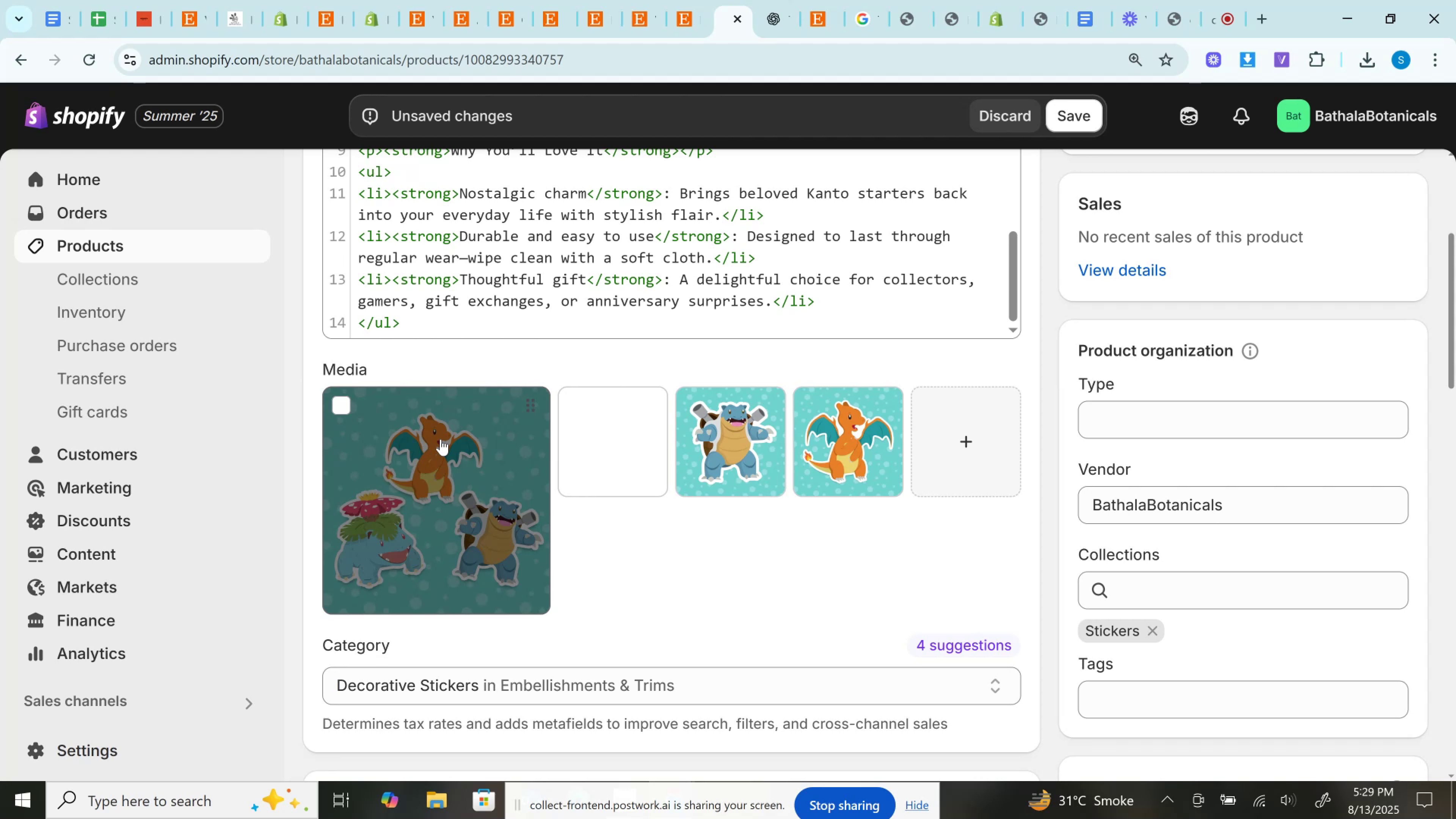 
scroll: coordinate [675, 469], scroll_direction: down, amount: 3.0
 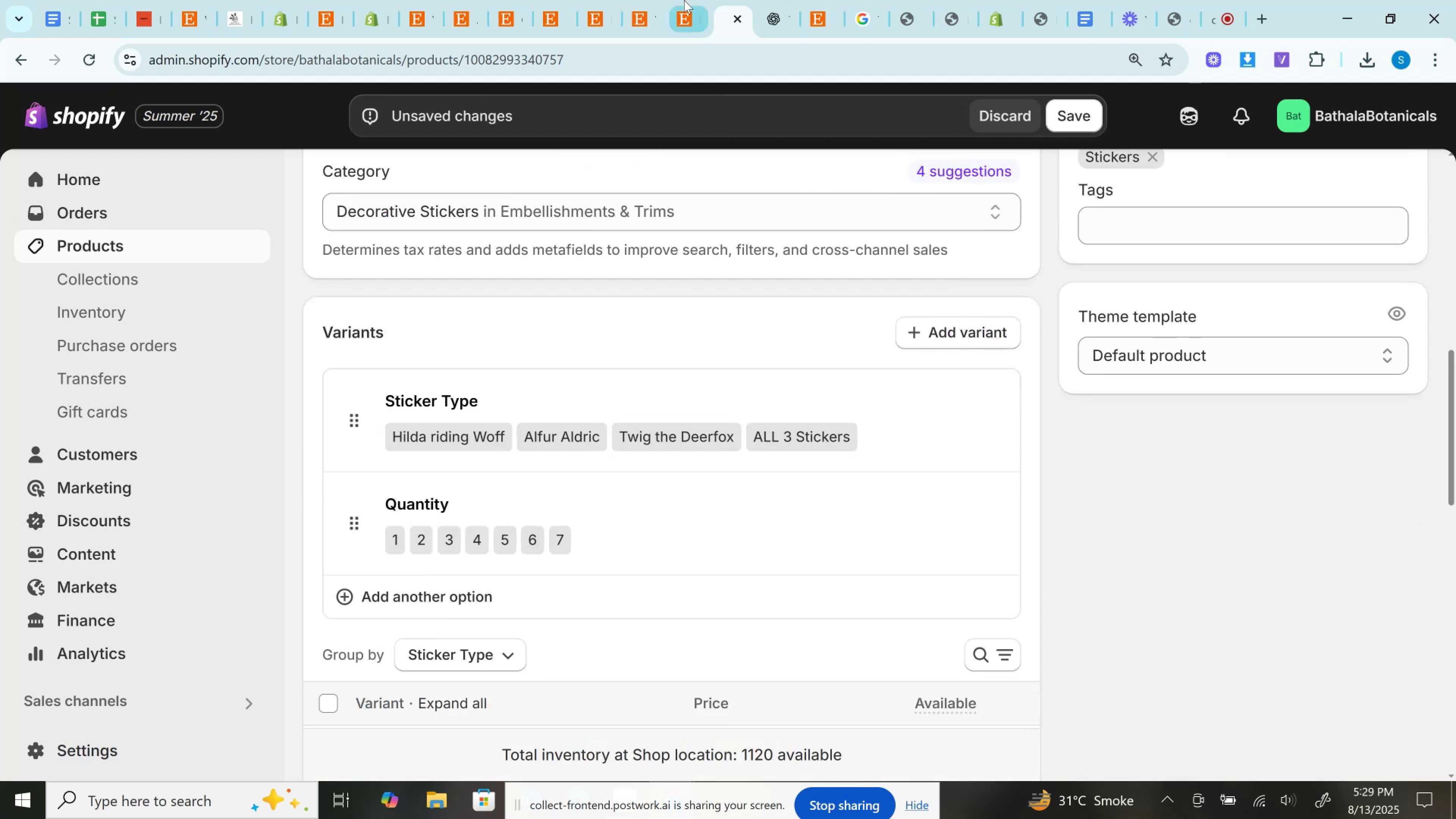 
left_click([684, 0])
 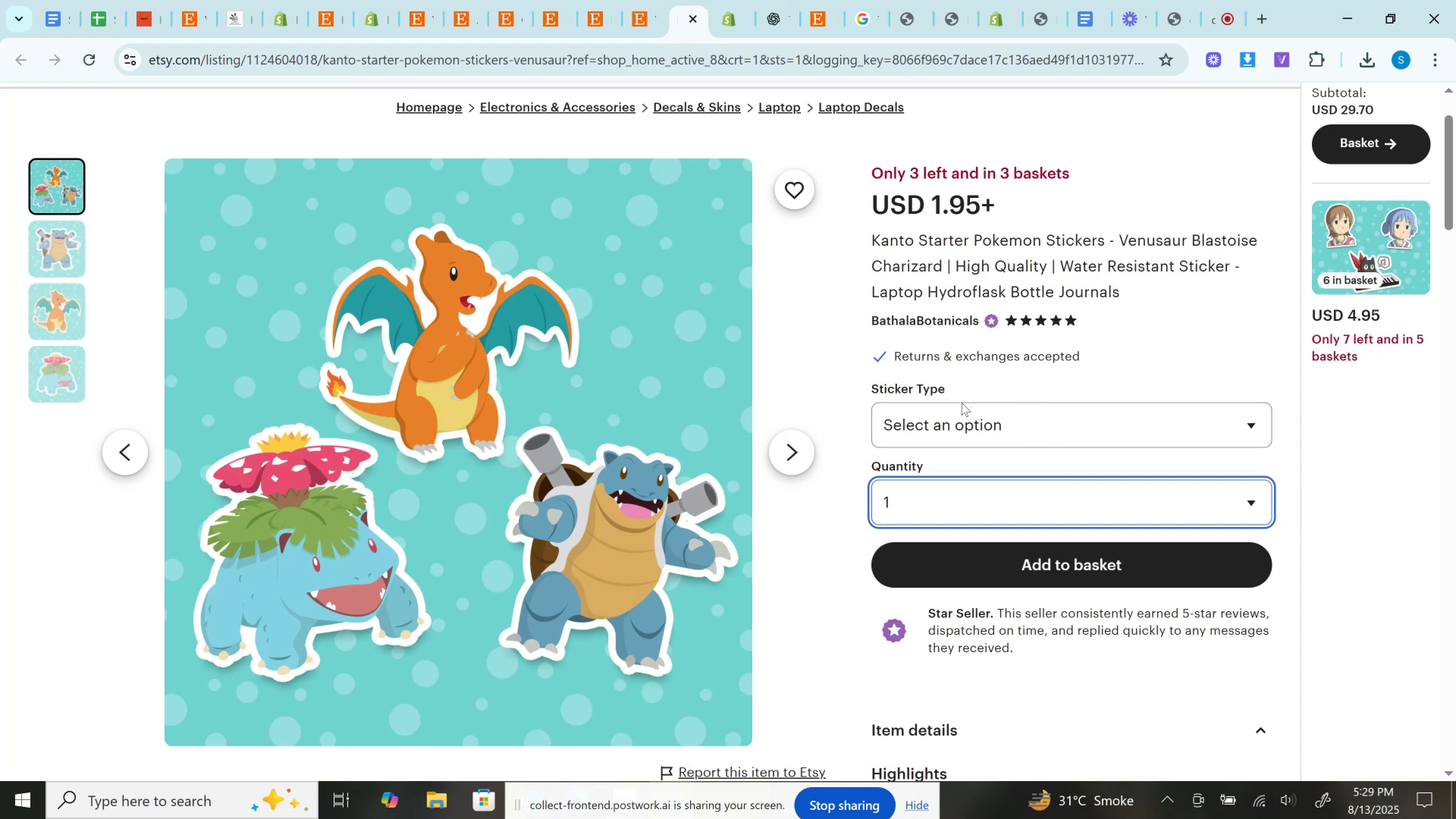 
left_click([963, 416])
 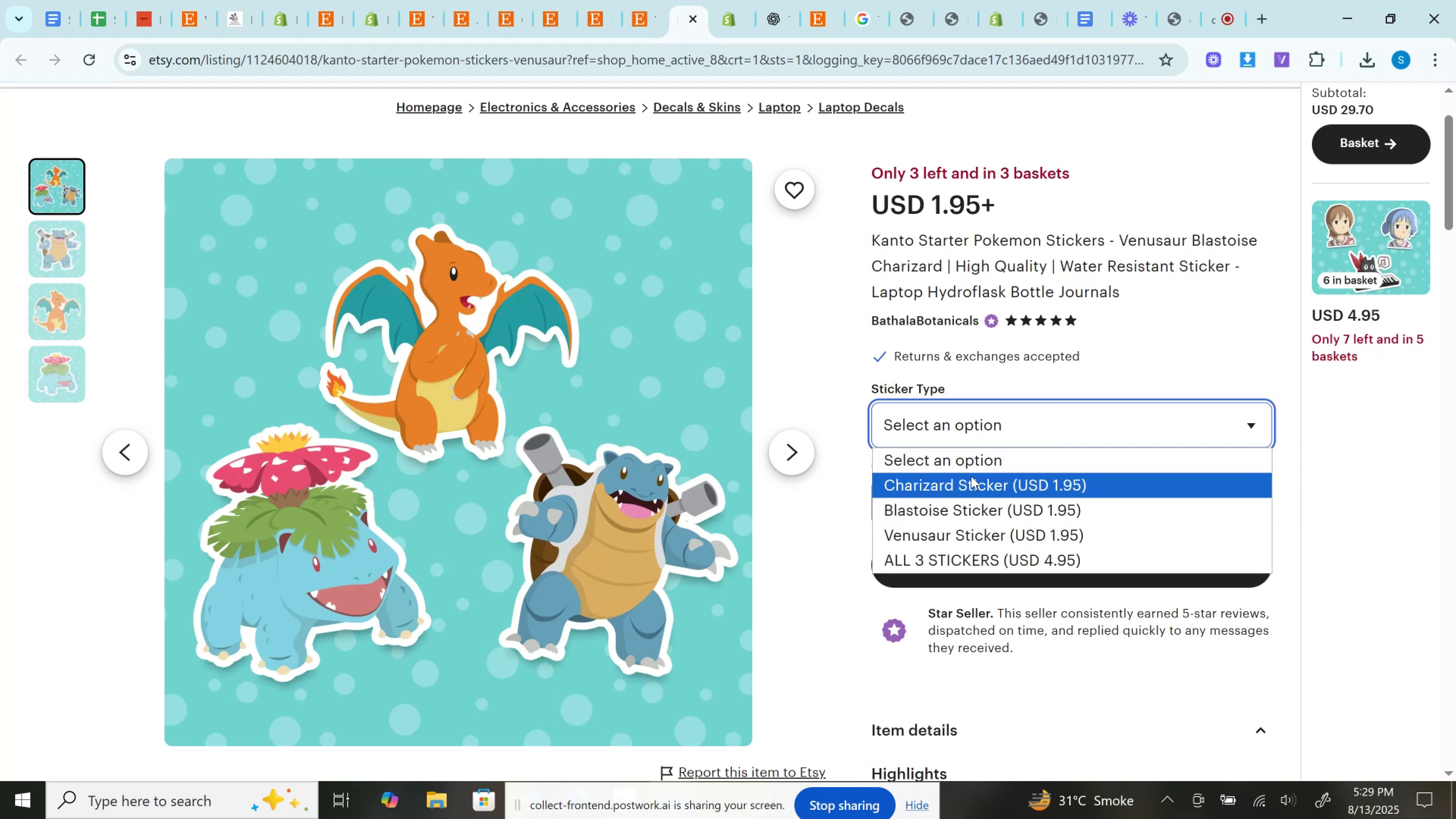 
left_click([971, 476])
 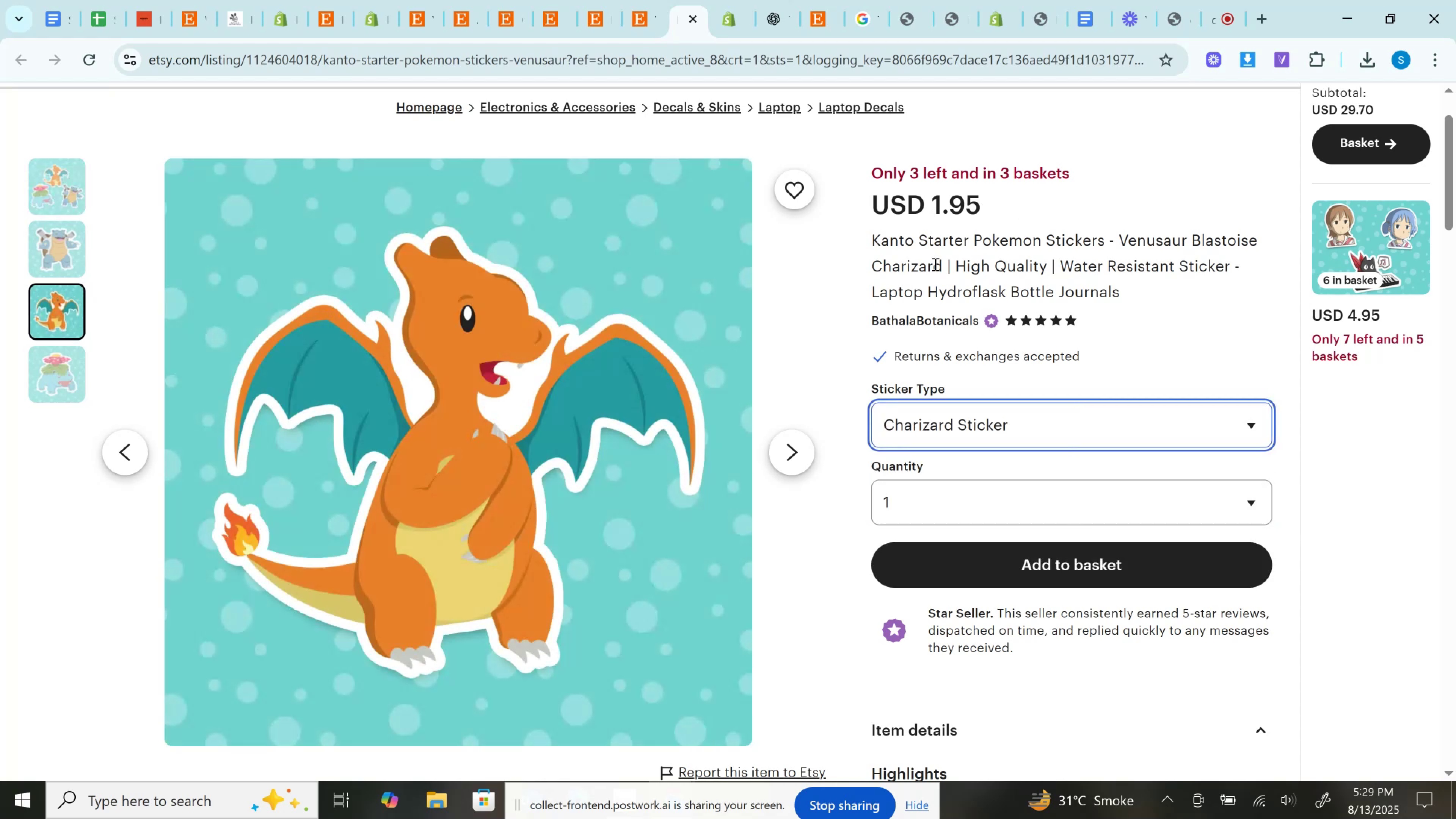 
left_click([929, 273])
 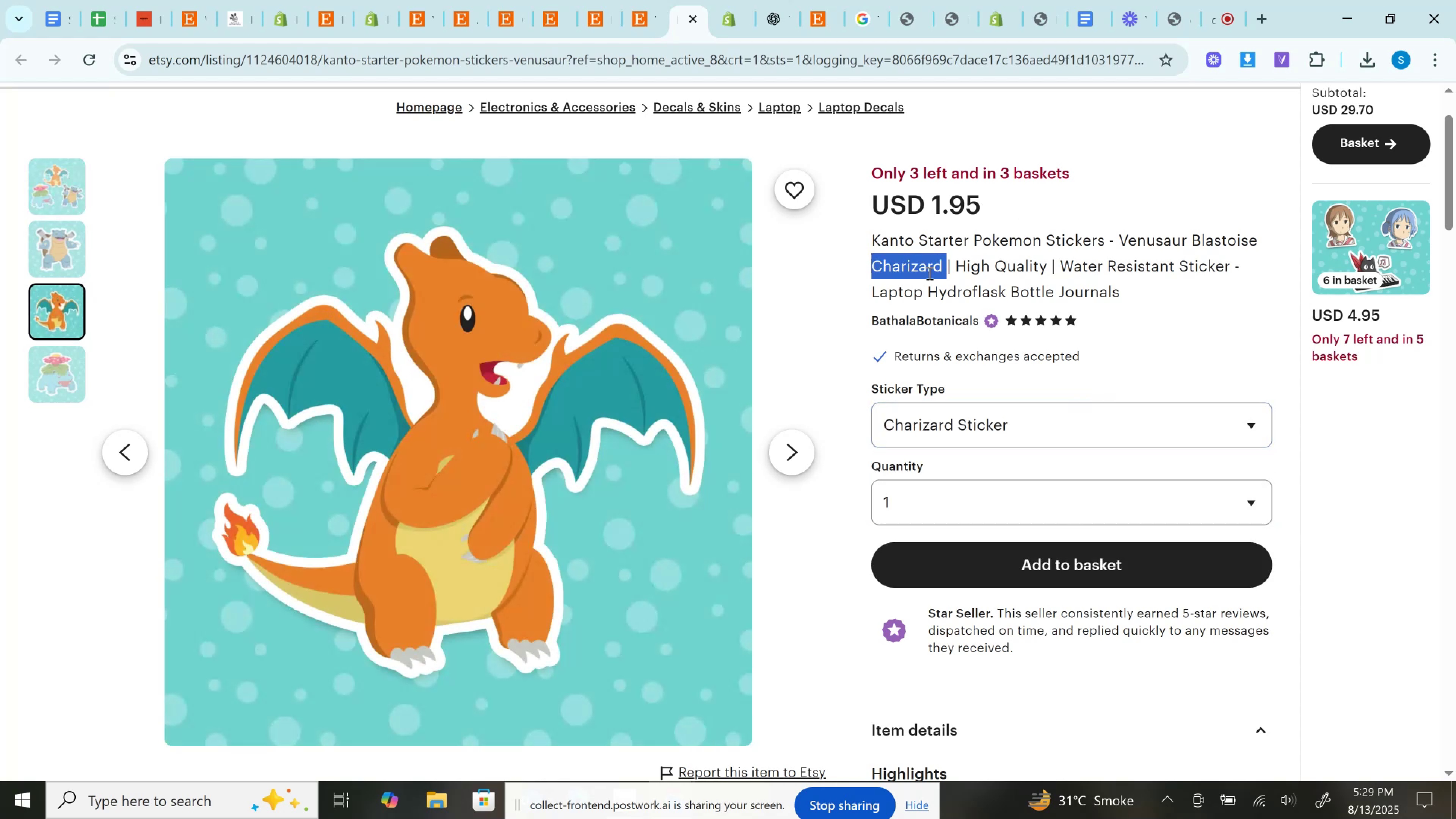 
double_click([929, 273])
 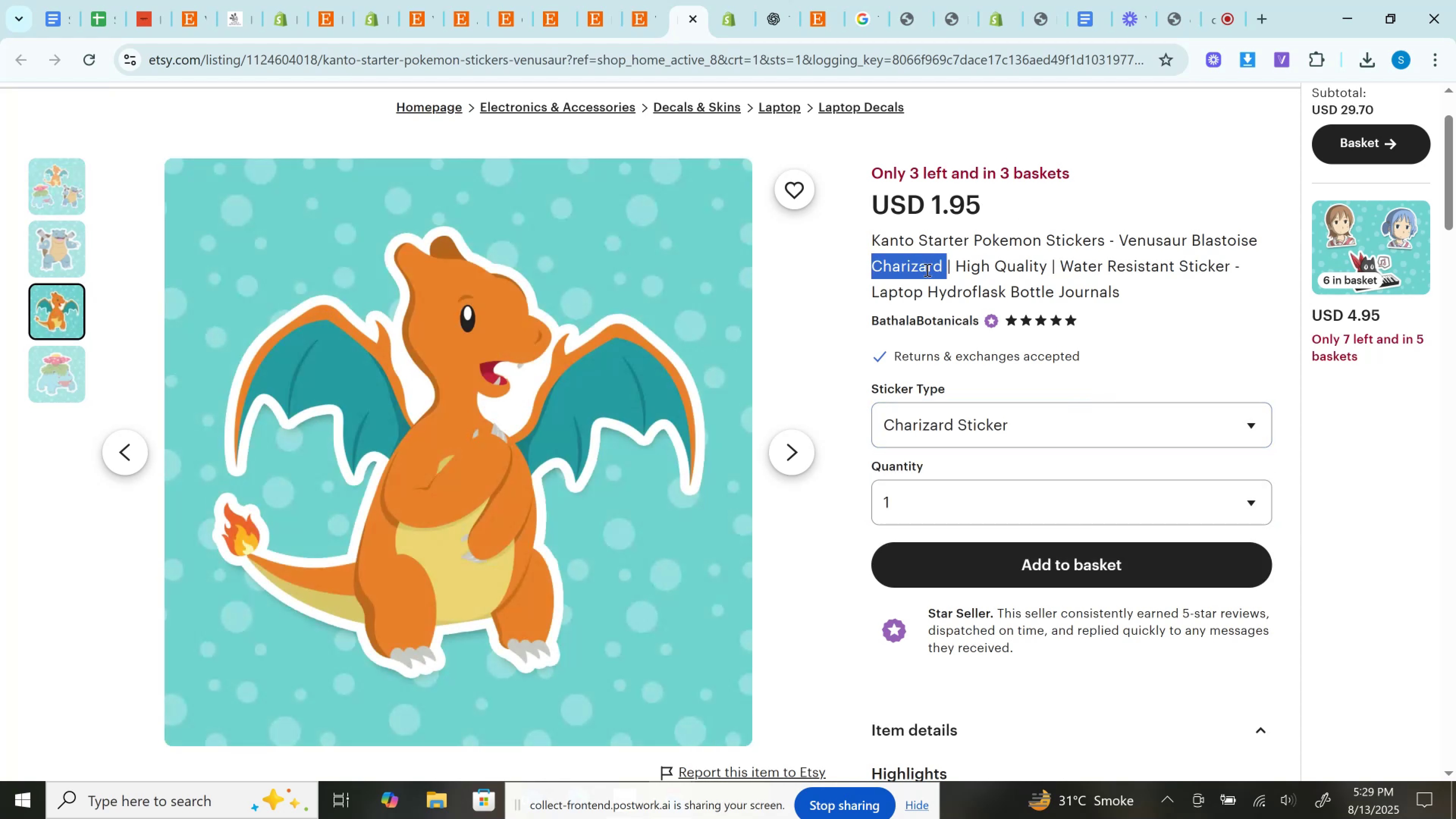 
key(Control+C)
 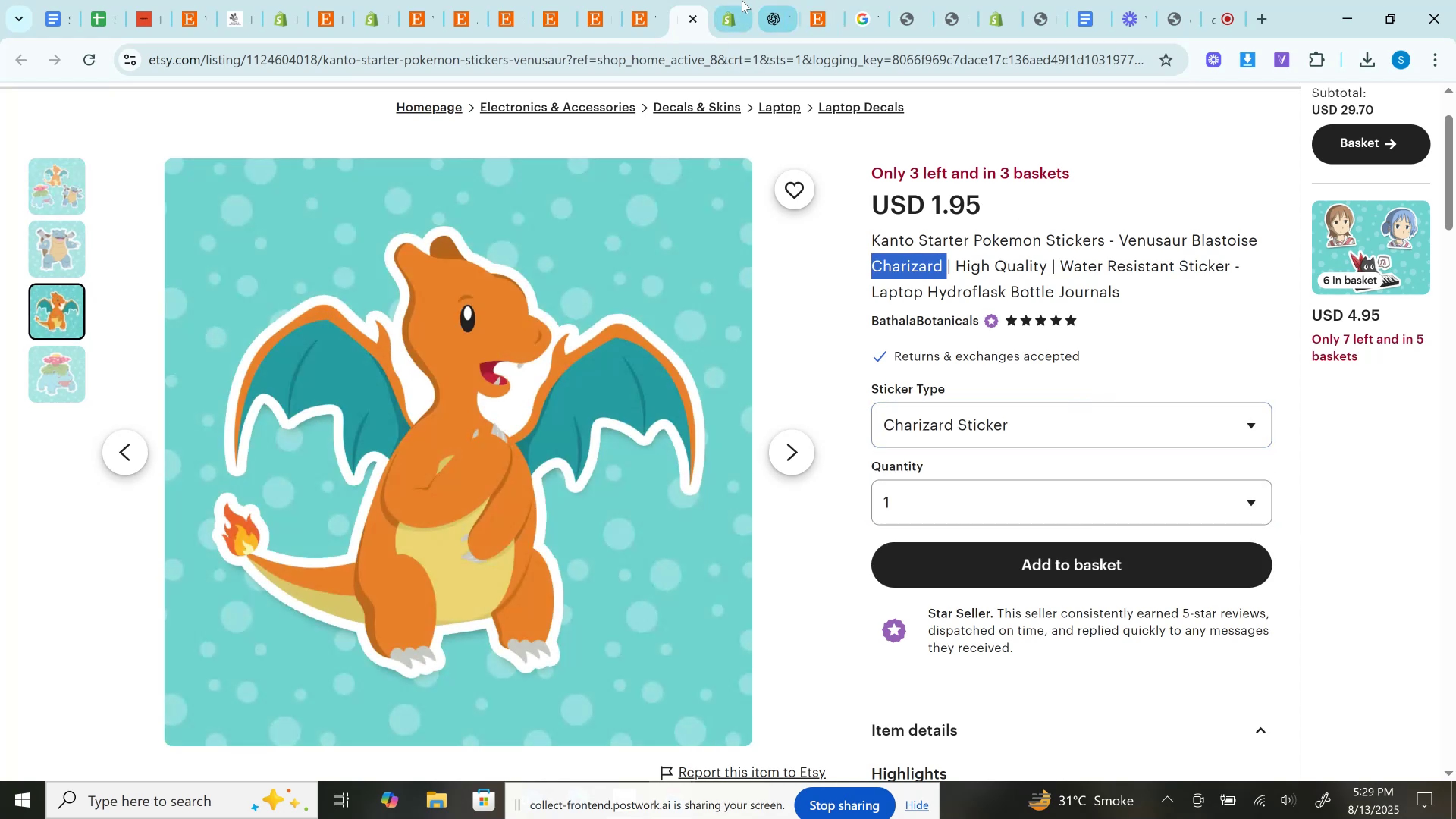 
left_click([731, 0])
 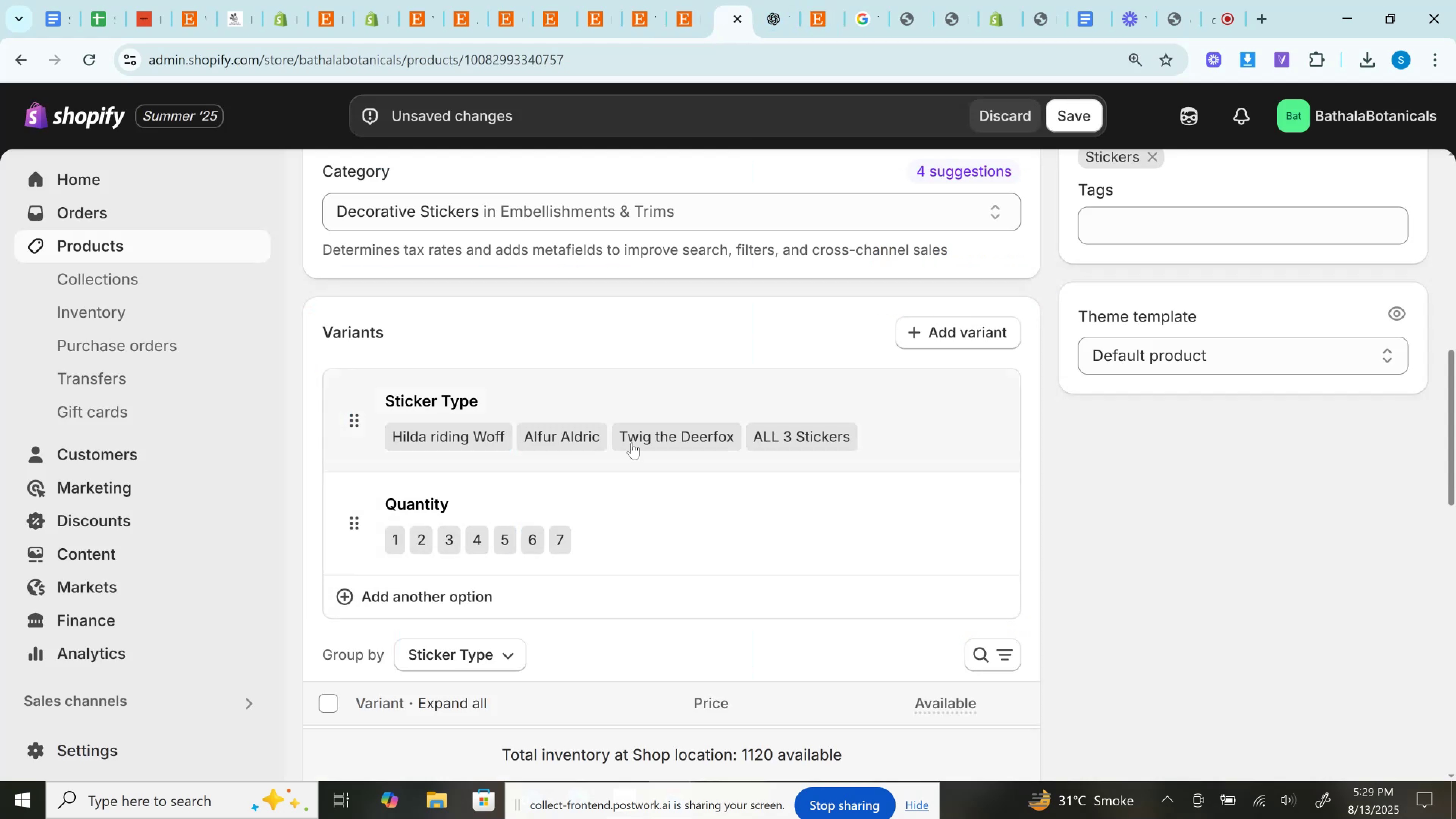 
left_click([734, 409])
 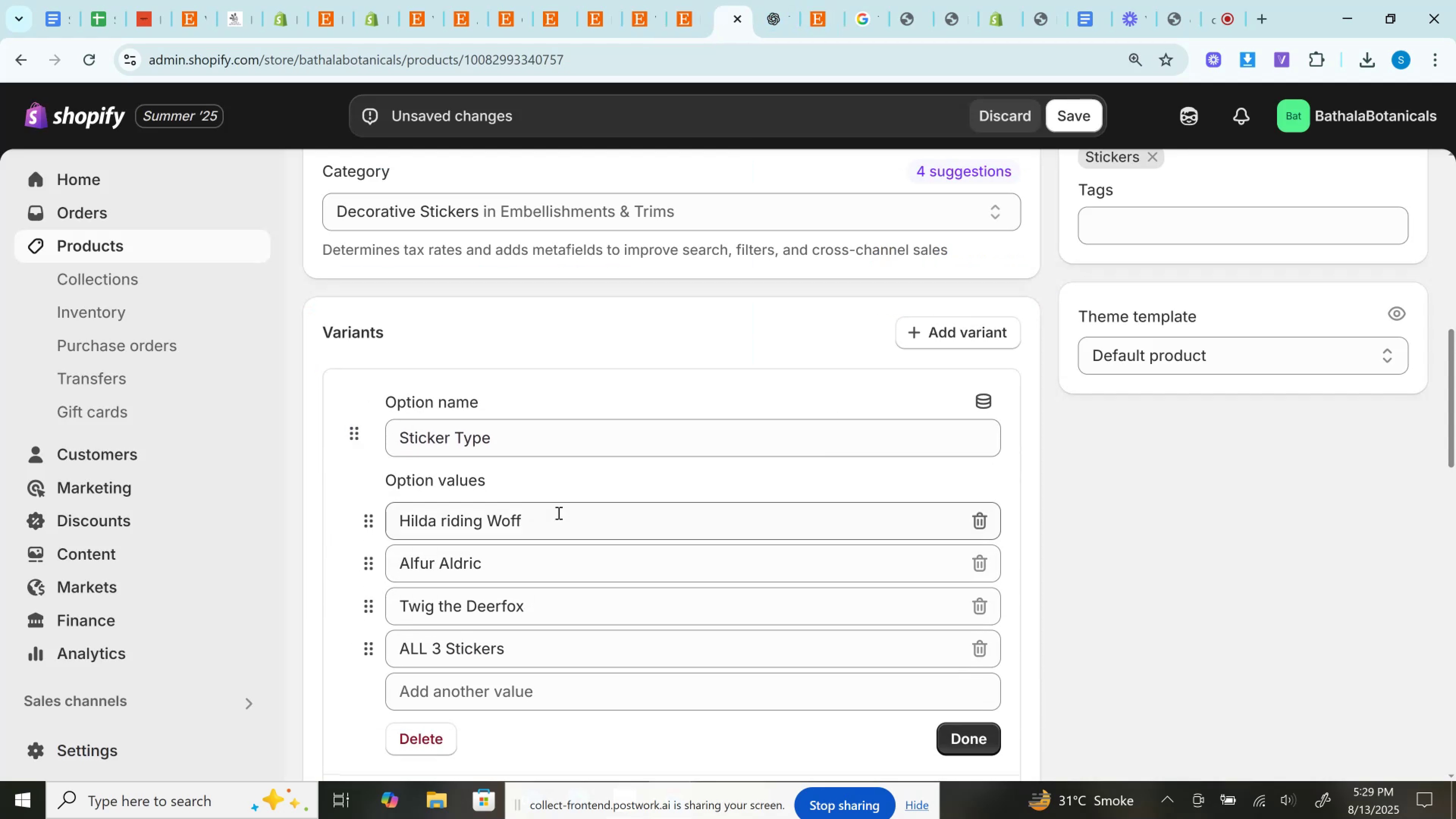 
left_click([558, 513])
 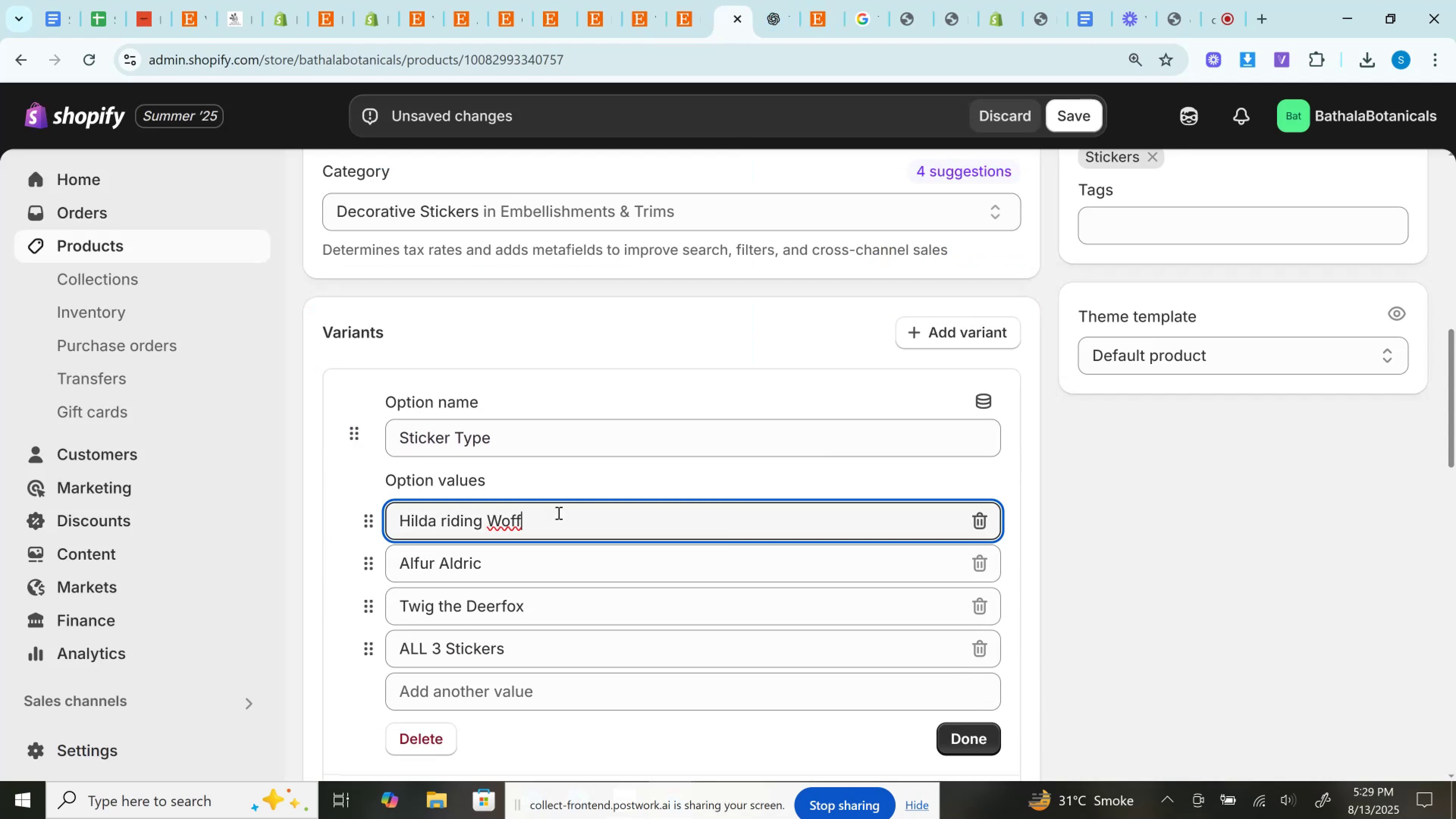 
key(Control+A)
 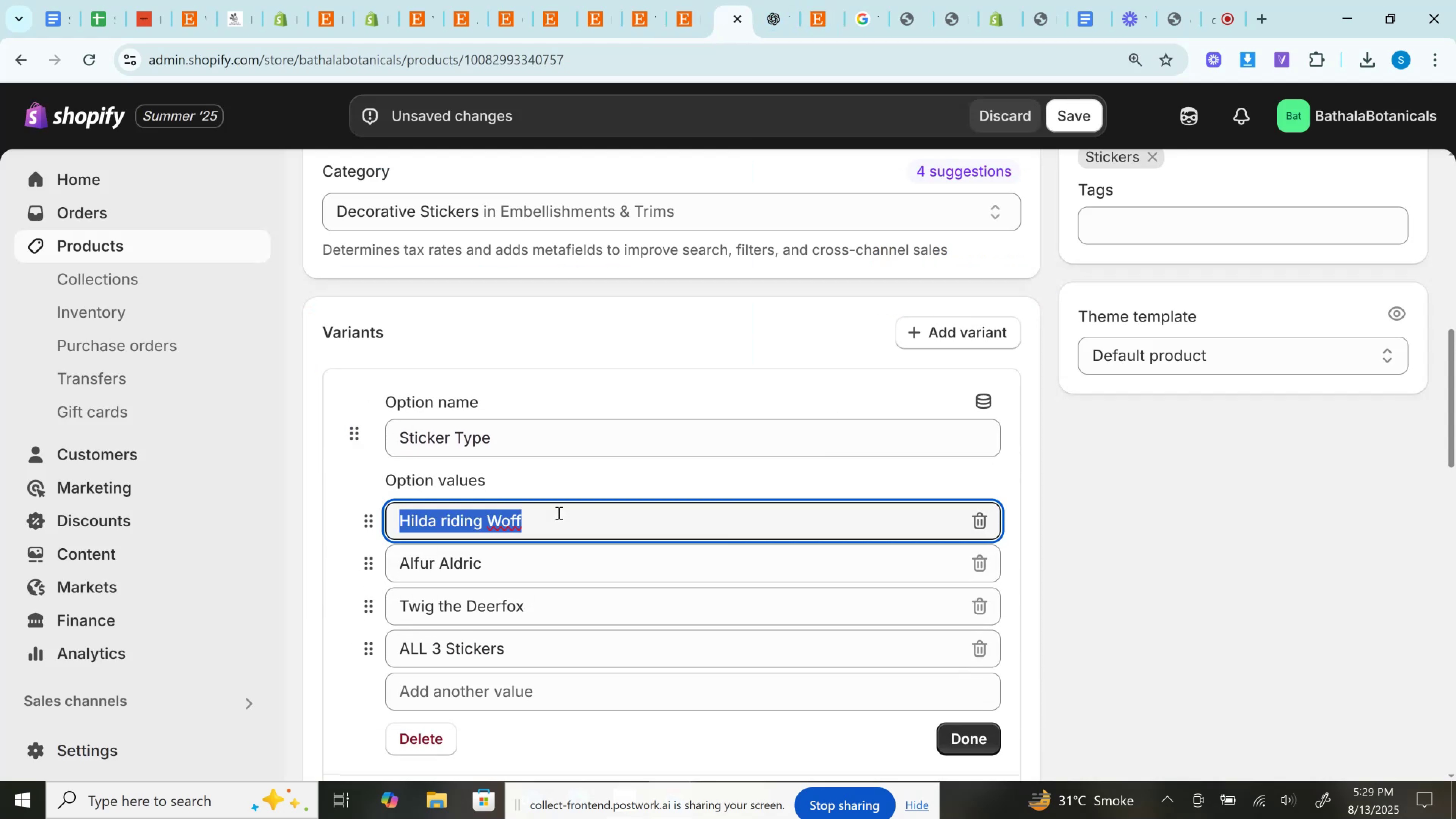 
key(Control+V)
 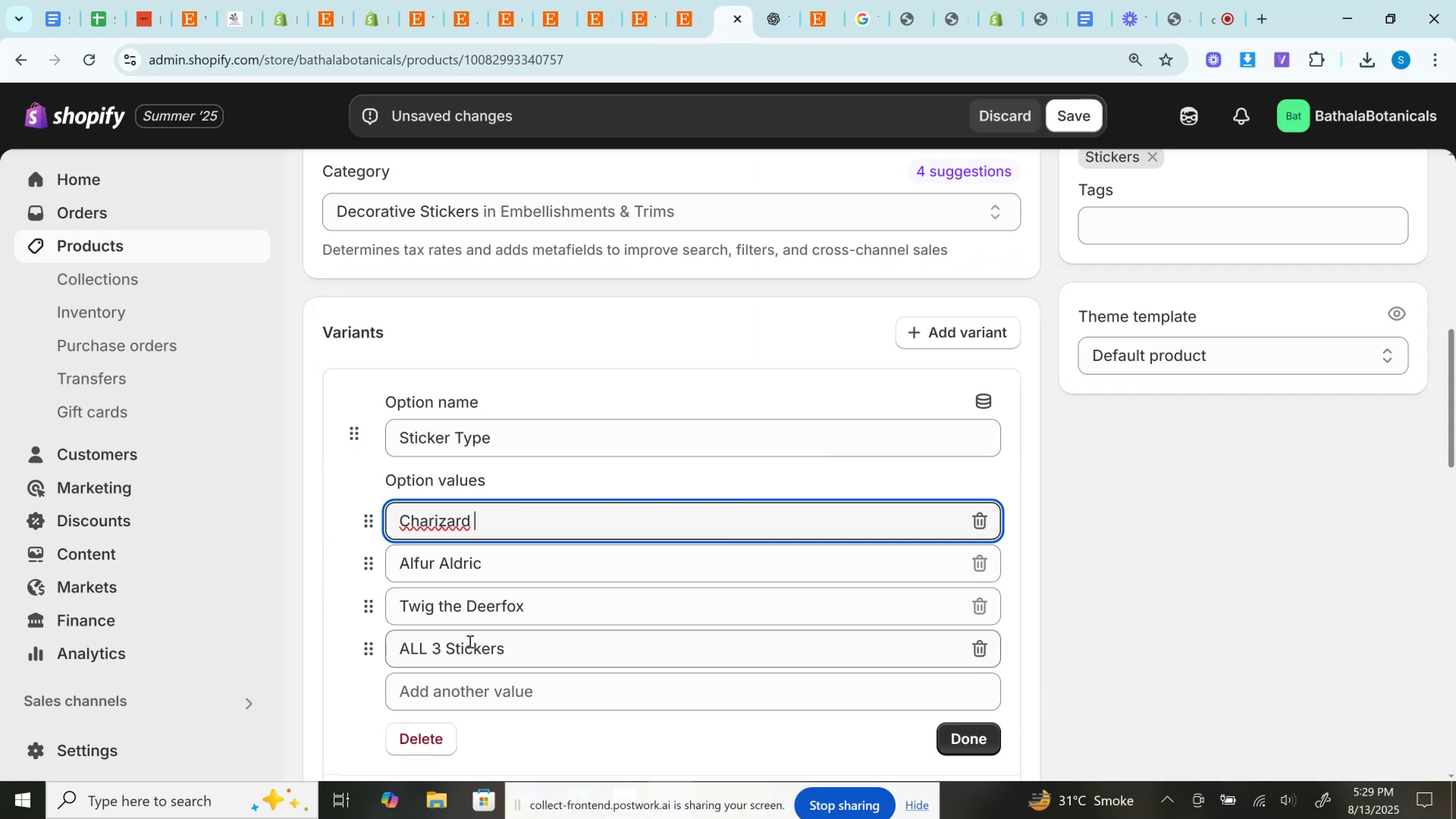 
left_click([469, 641])
 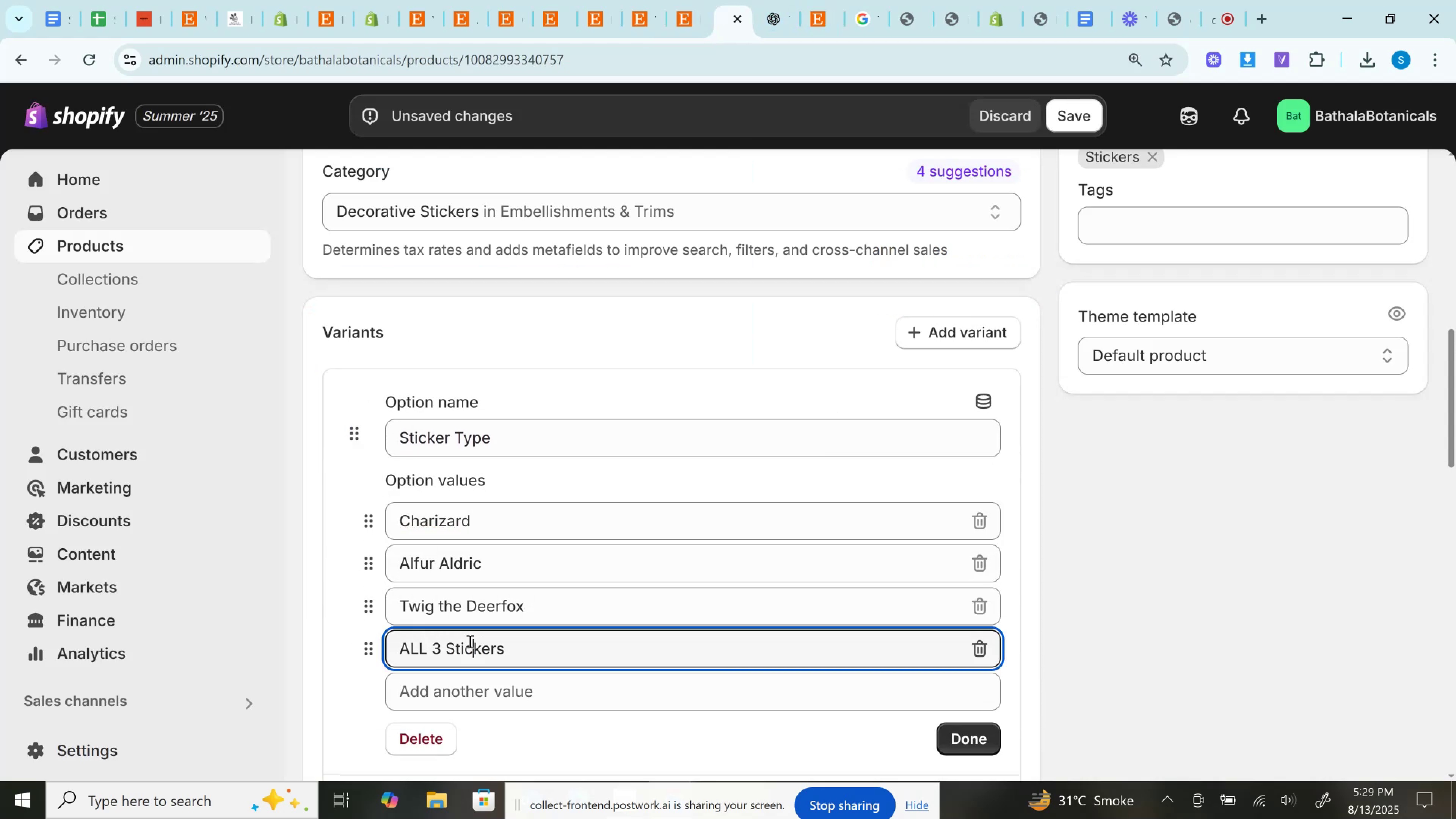 
double_click([469, 641])
 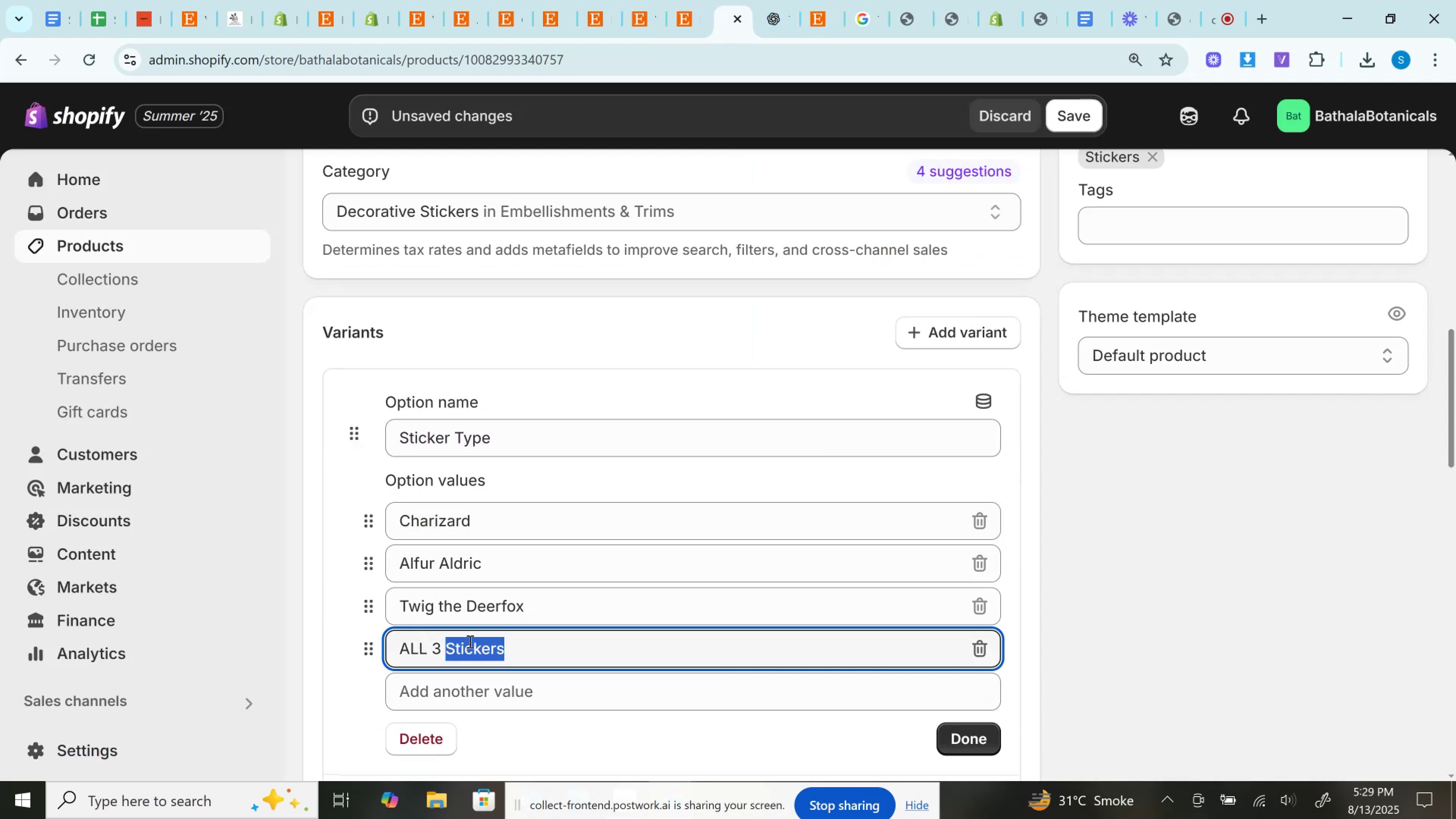 
key(Control+C)
 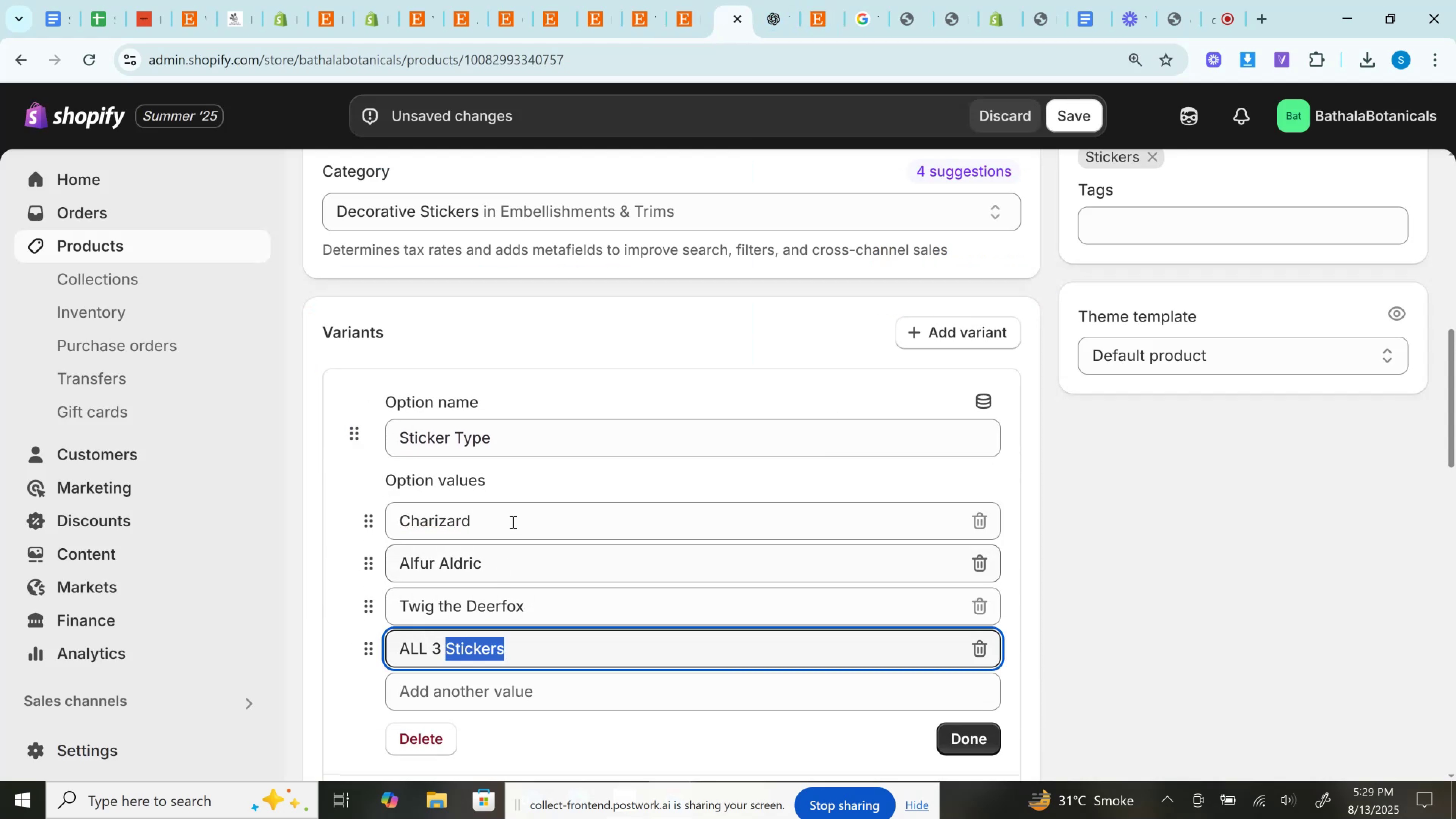 
left_click([512, 522])
 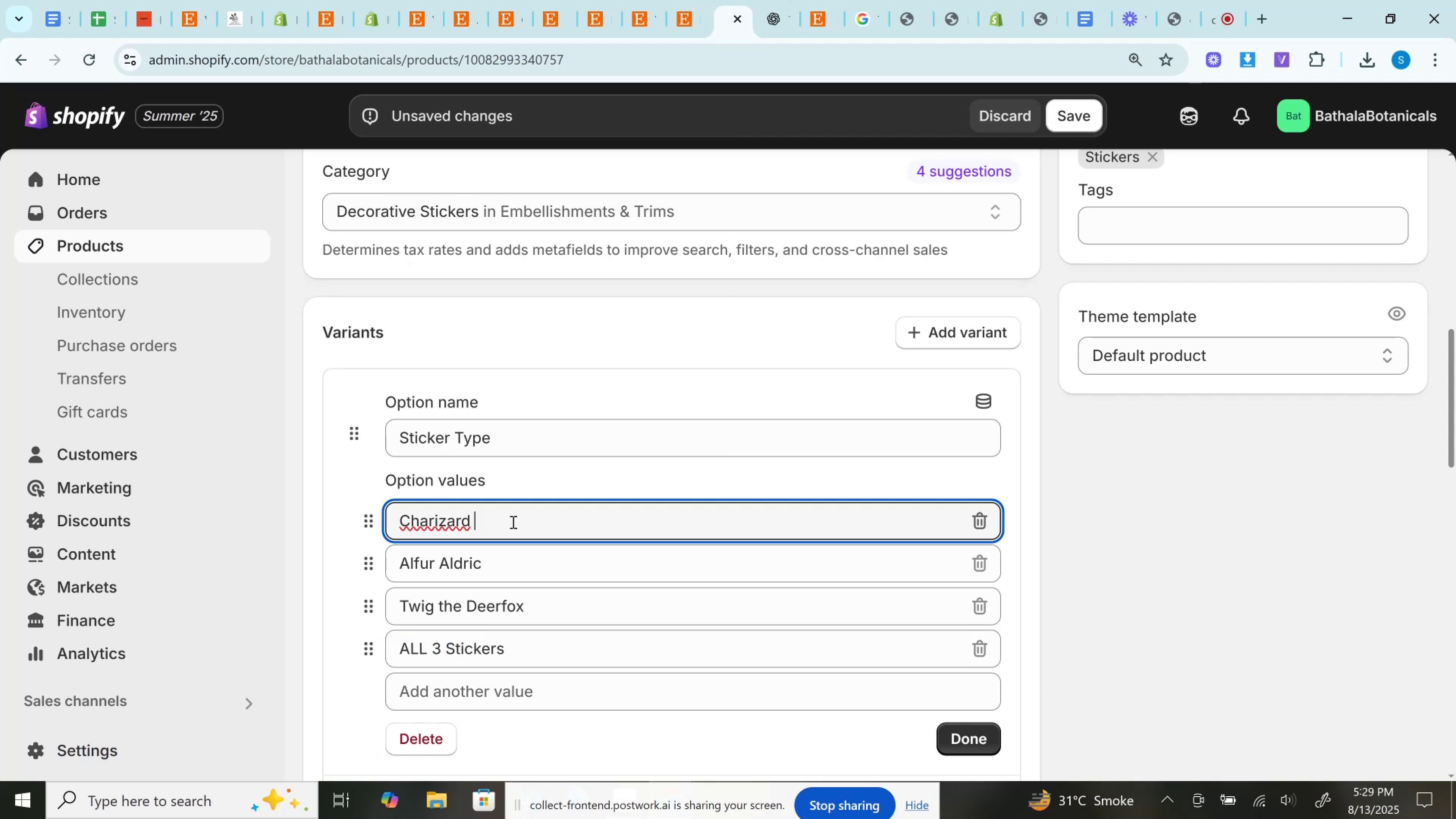 
key(Control+V)
 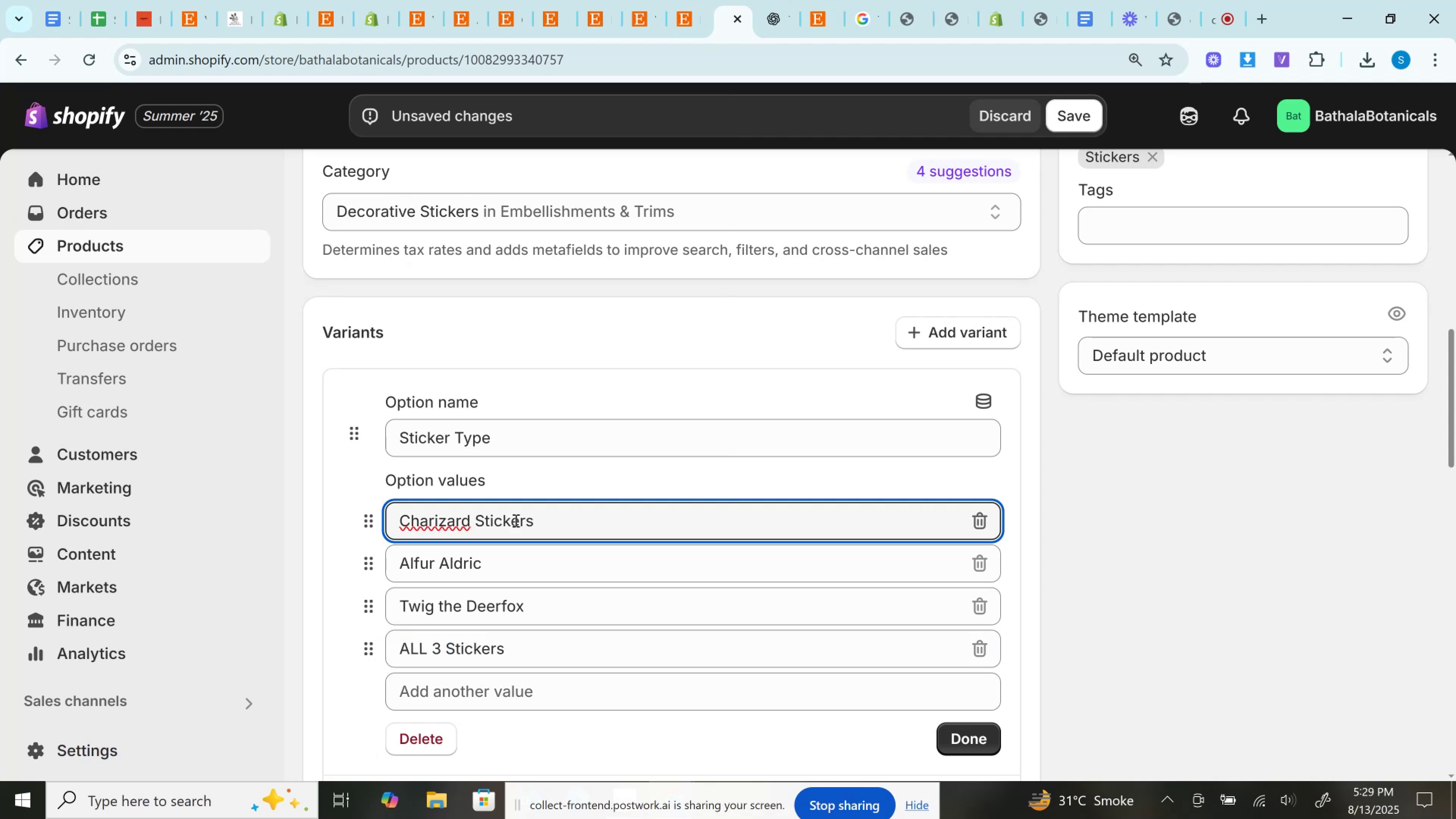 
key(Backspace)
 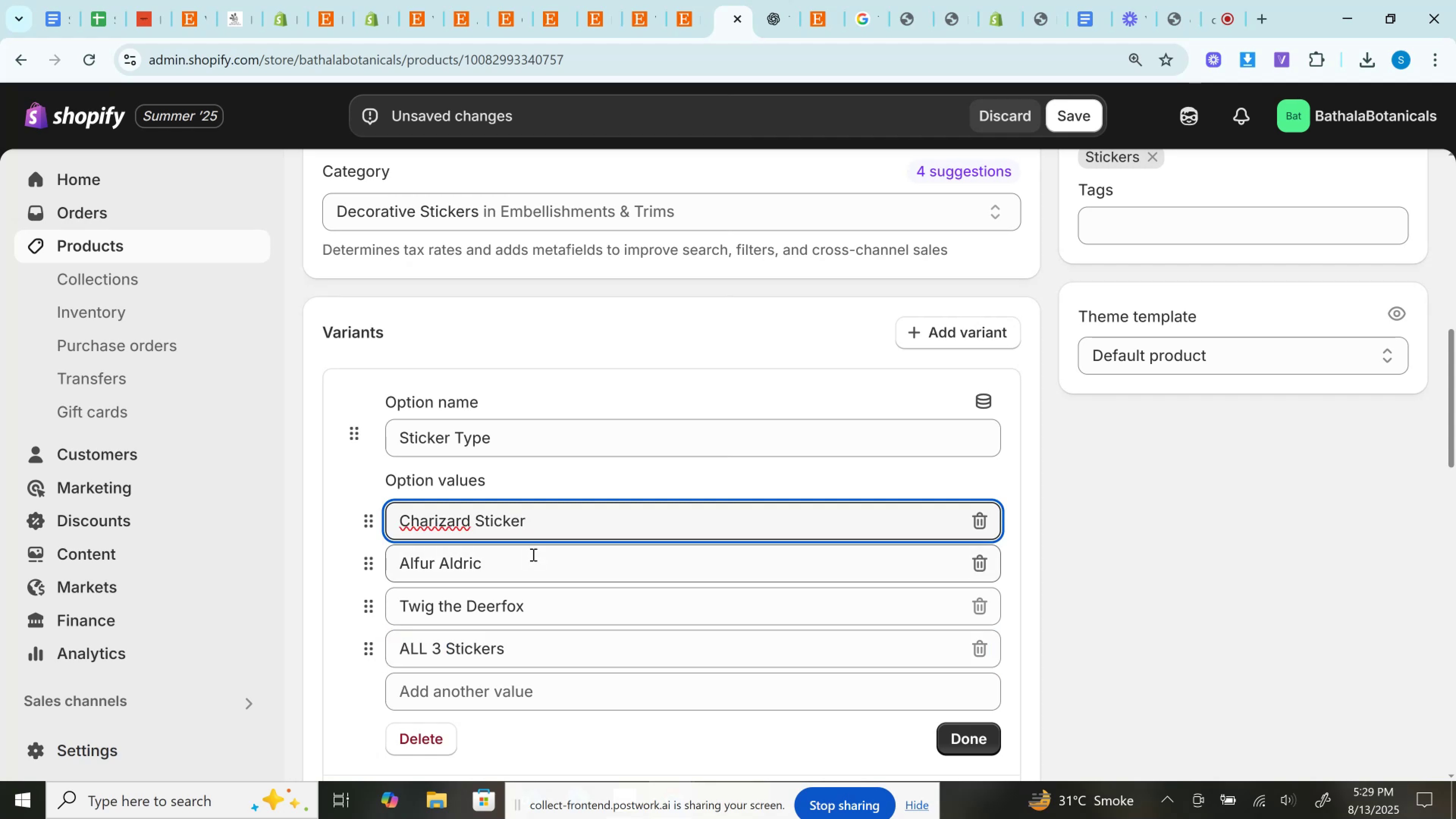 
left_click([505, 530])
 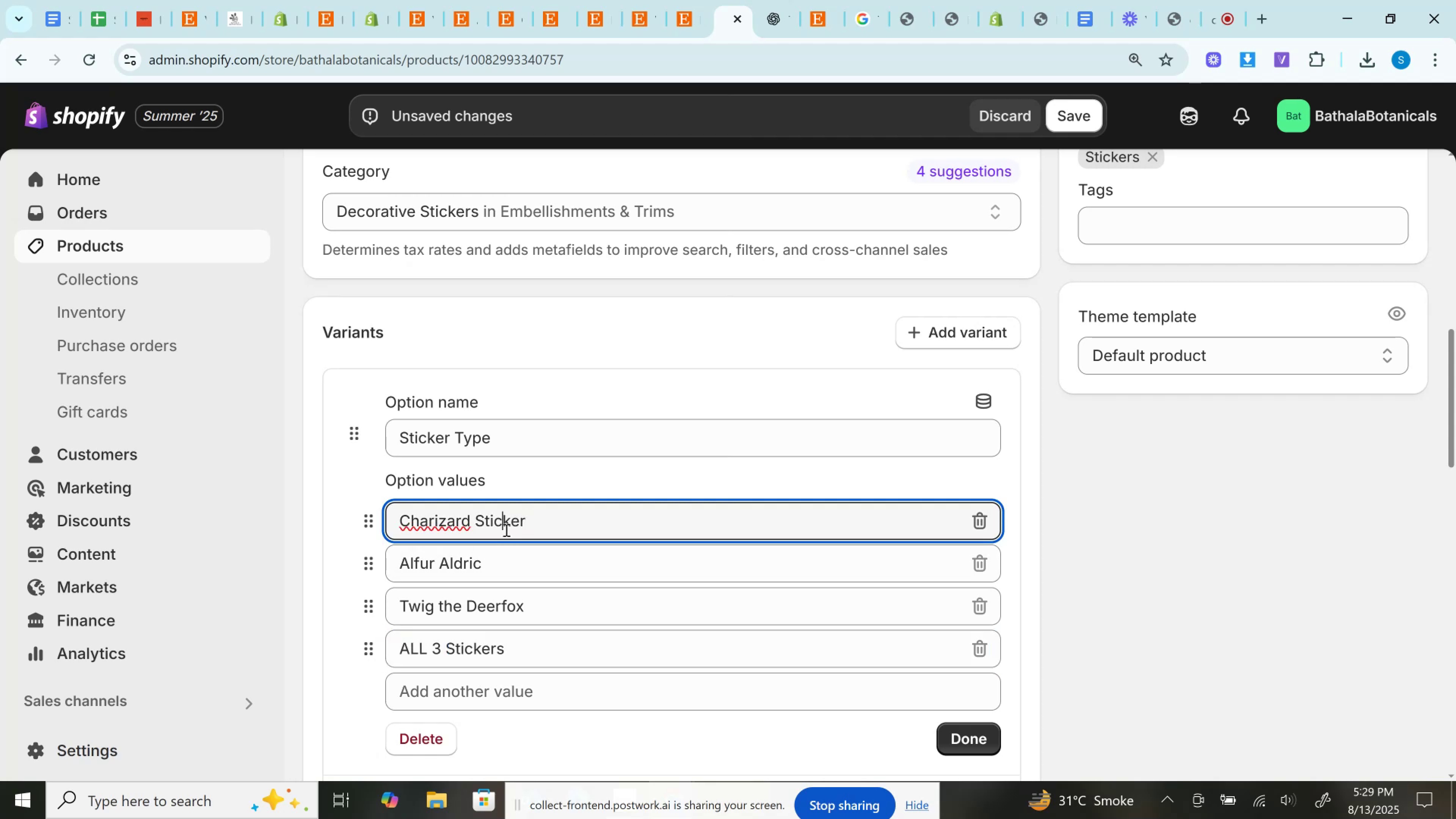 
double_click([505, 530])
 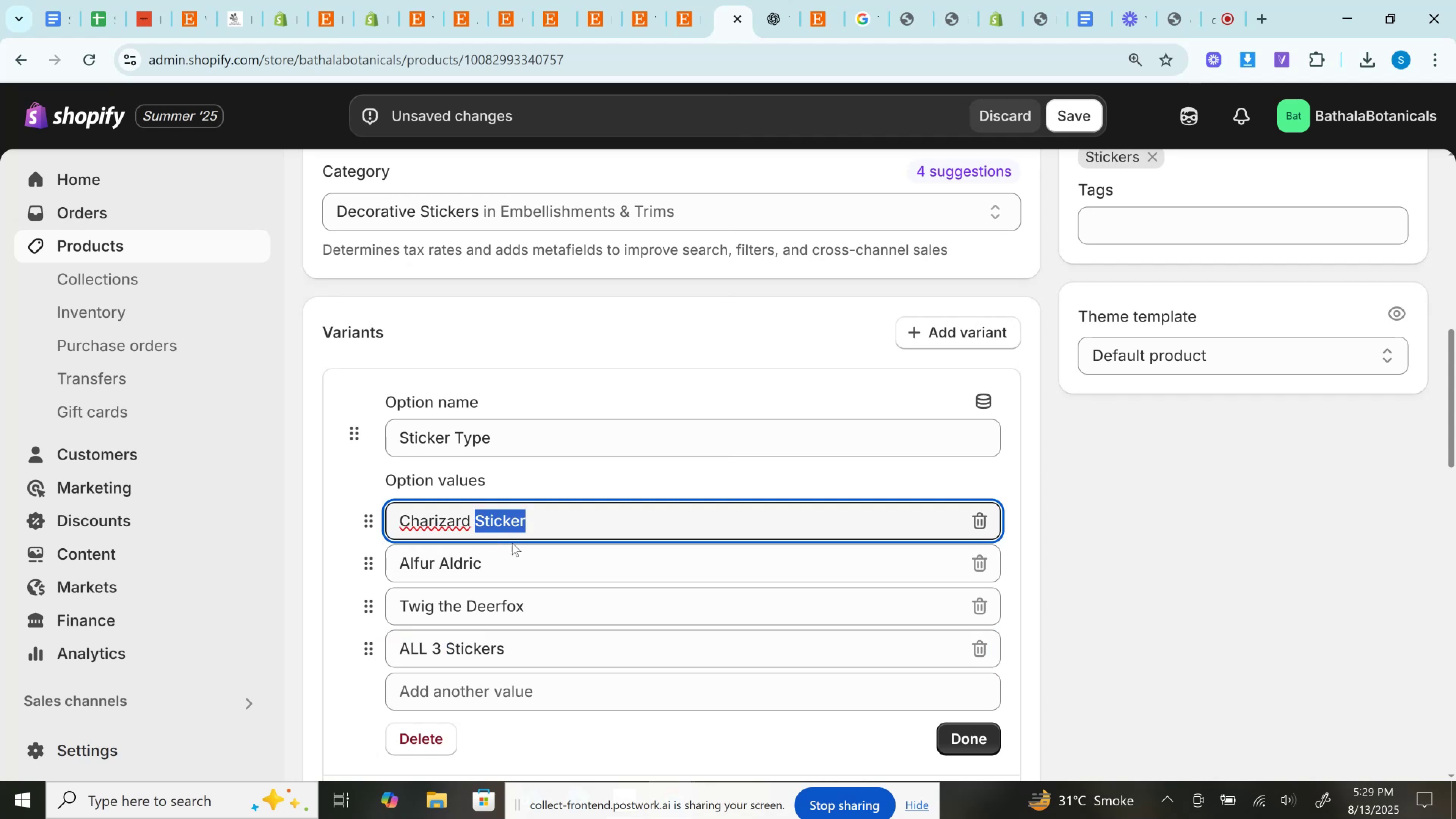 
key(Control+C)
 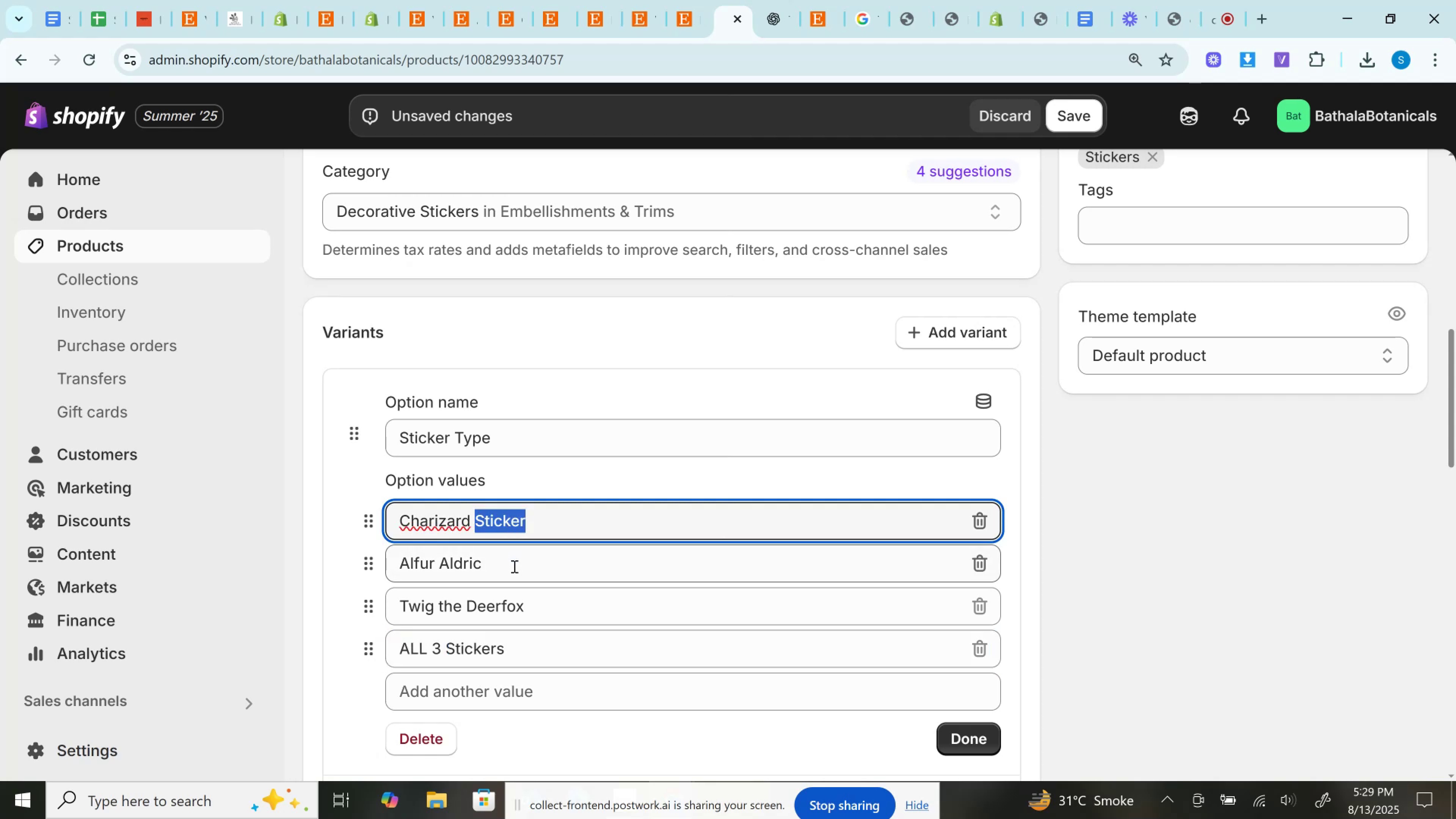 
hold_key(key=ControlLeft, duration=0.42)
left_click([513, 566])
 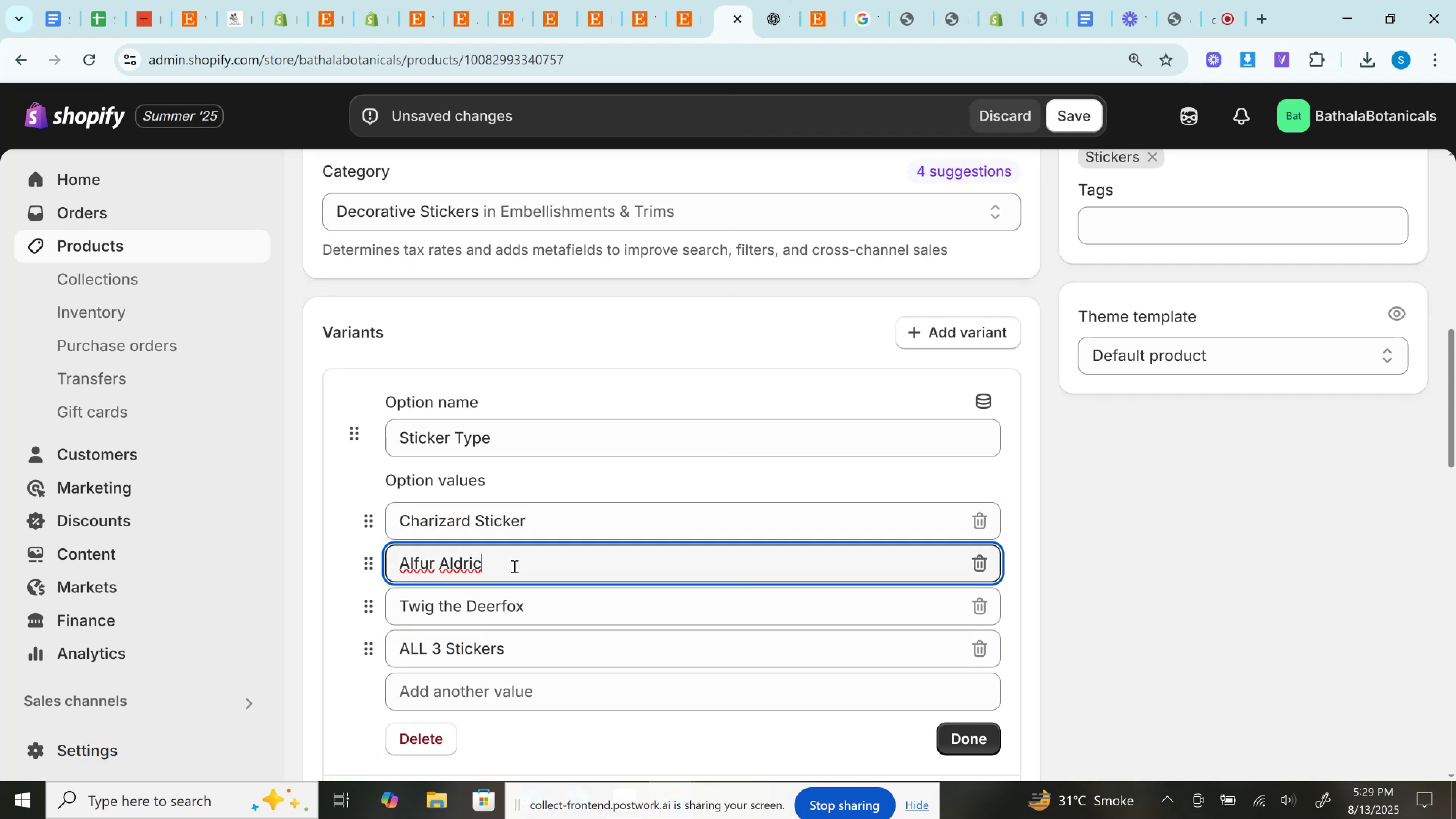 
key(Space)
 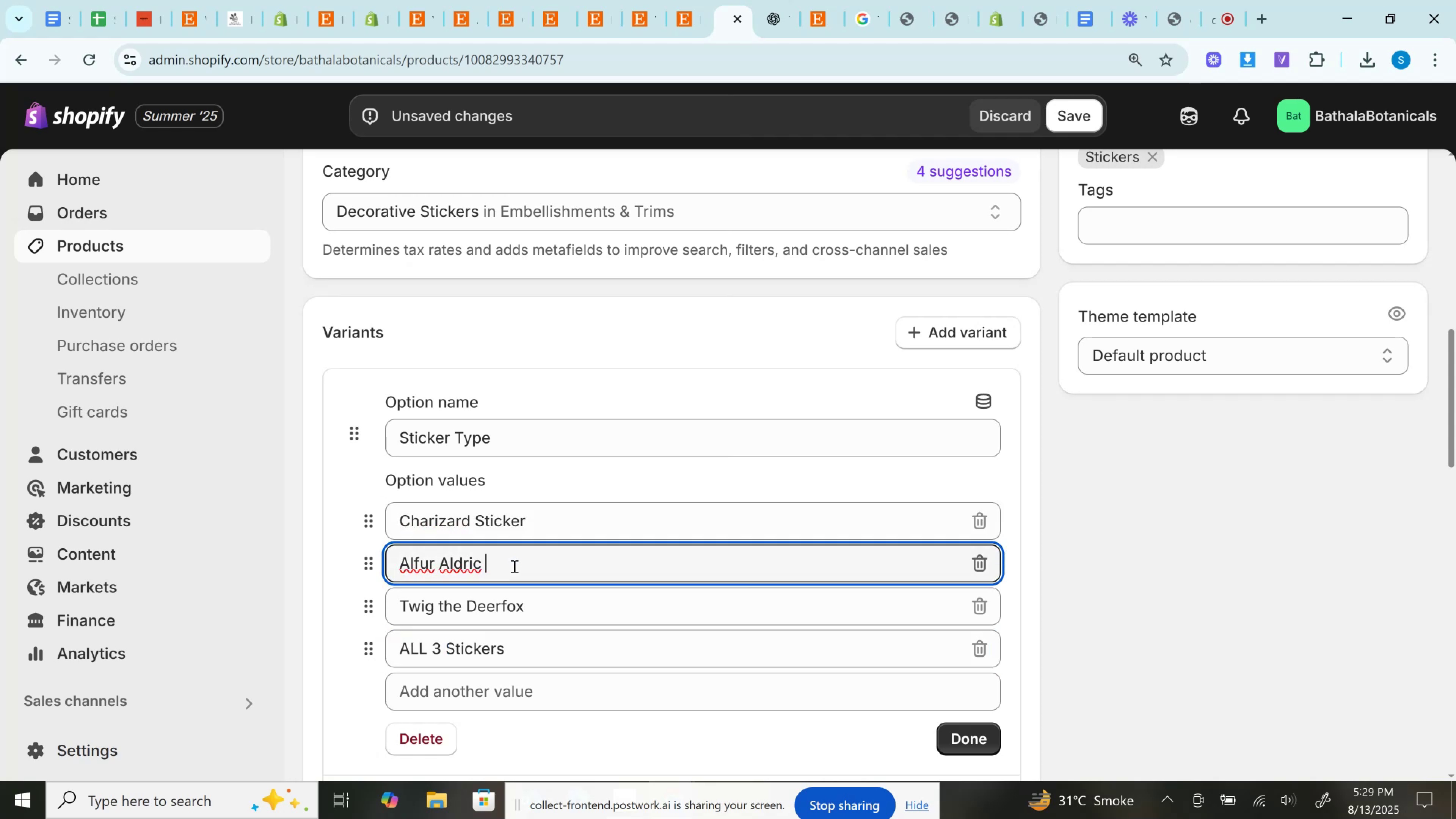 
key(Control+V)
 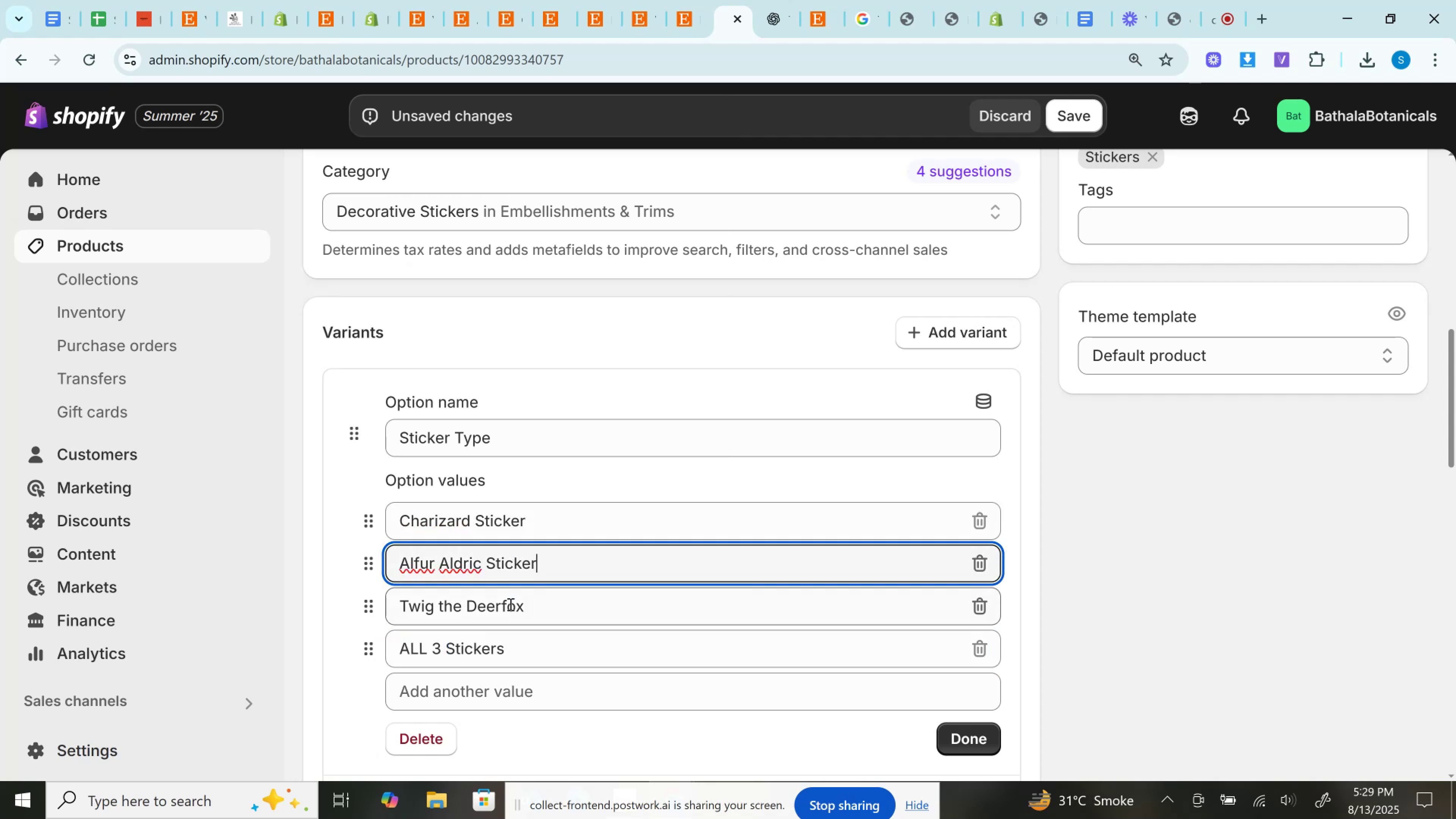 
double_click([510, 604])
 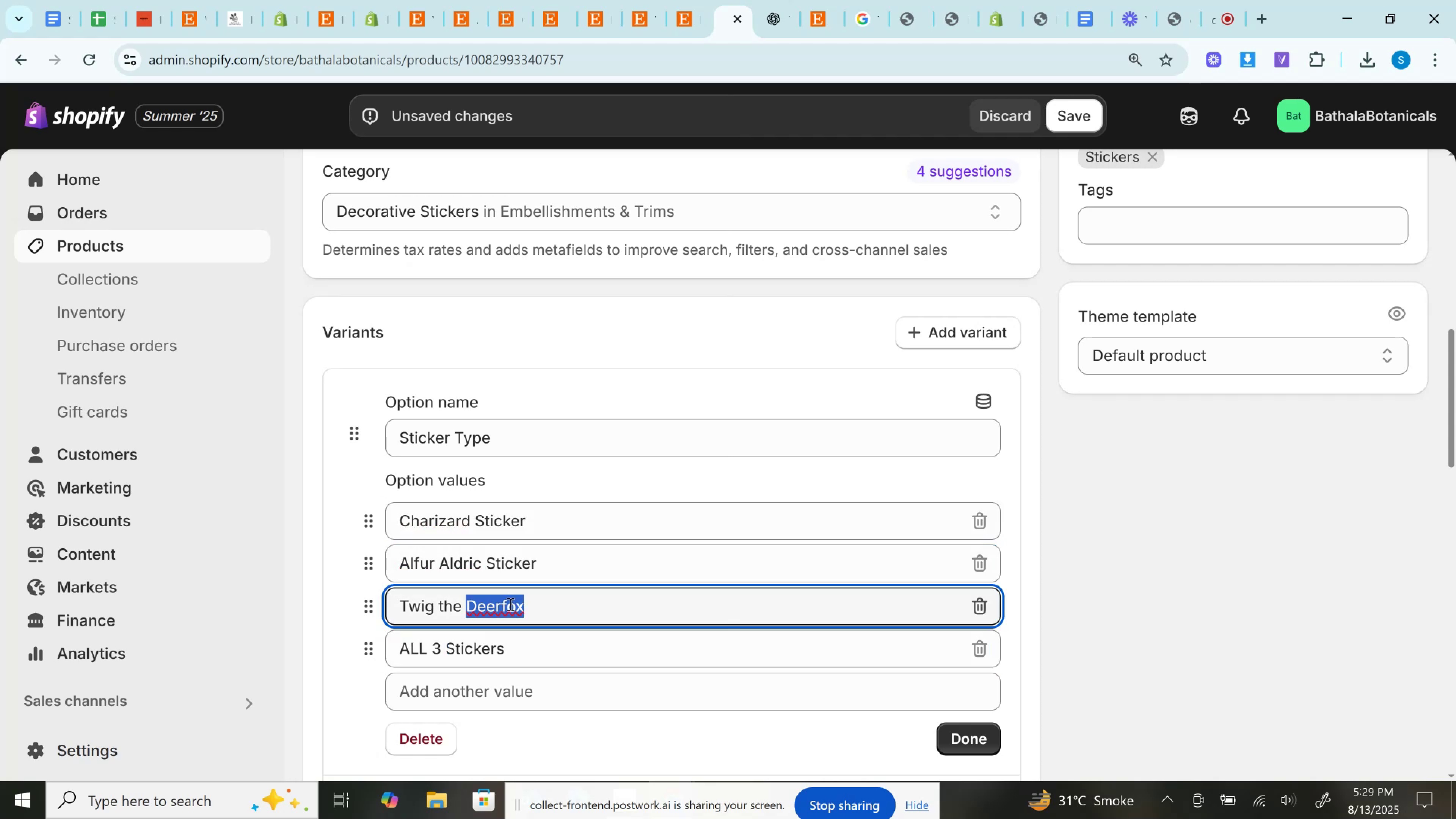 
key(Control+V)
 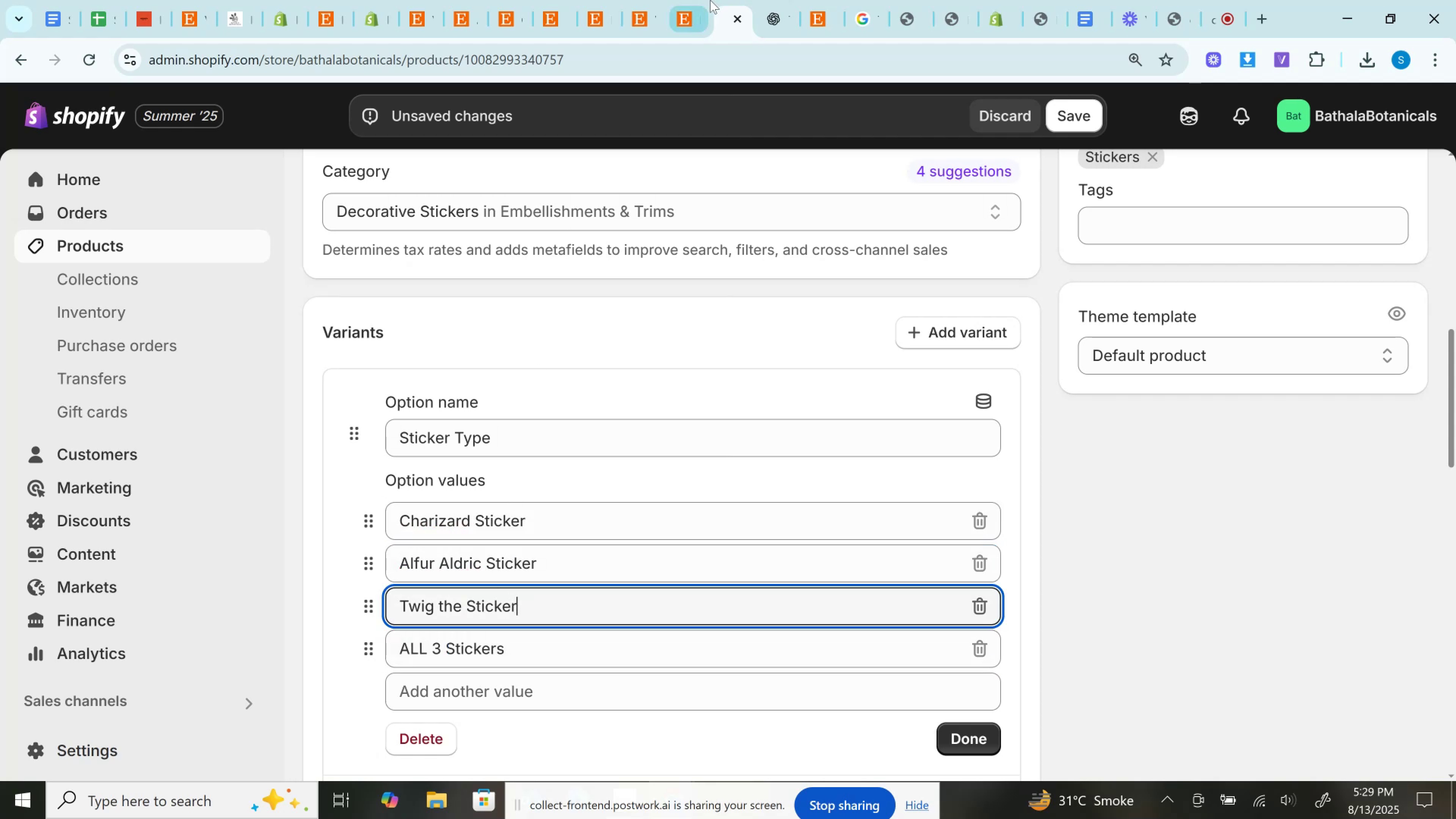 
left_click([685, 0])
 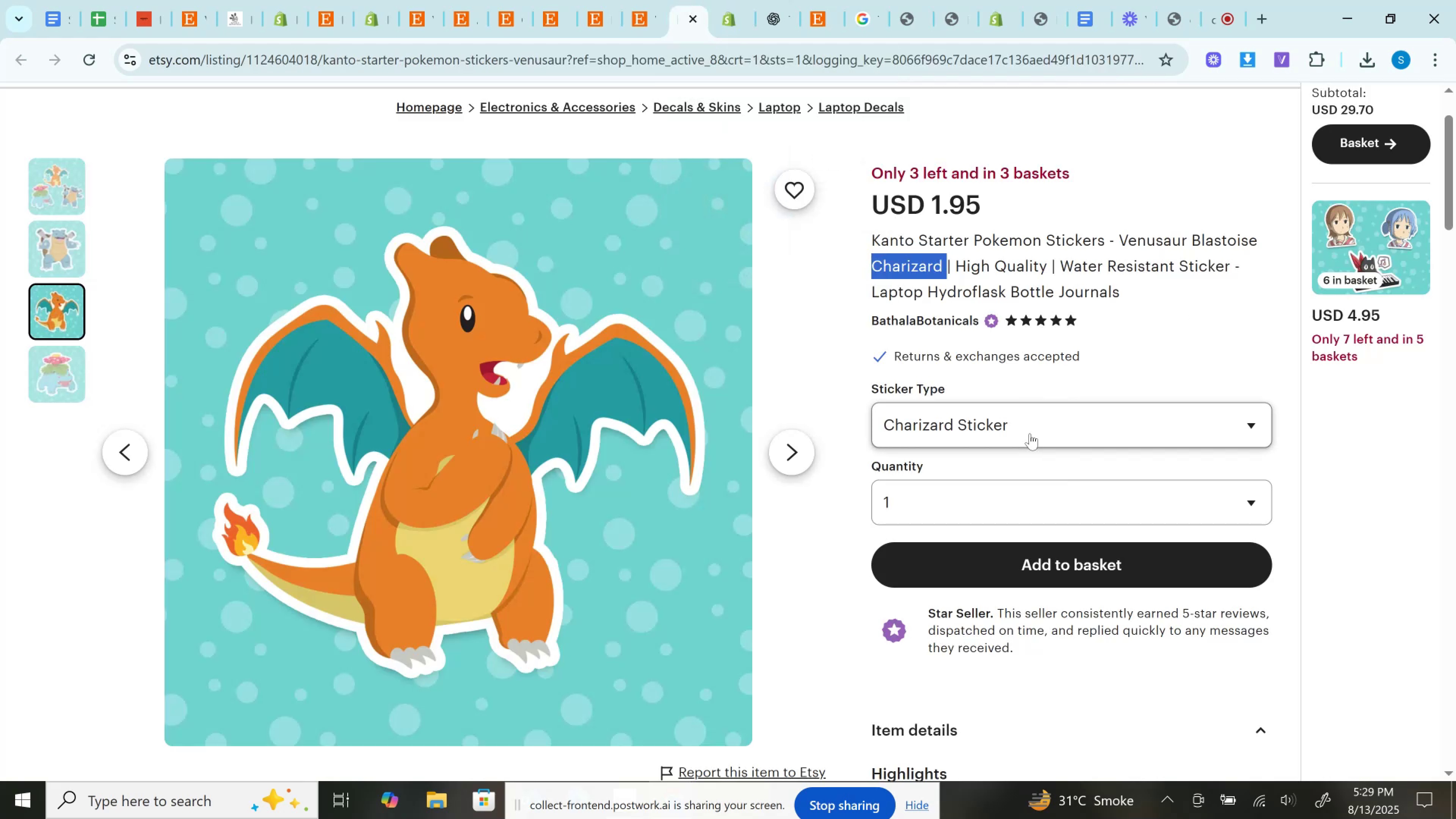 
left_click([1029, 432])
 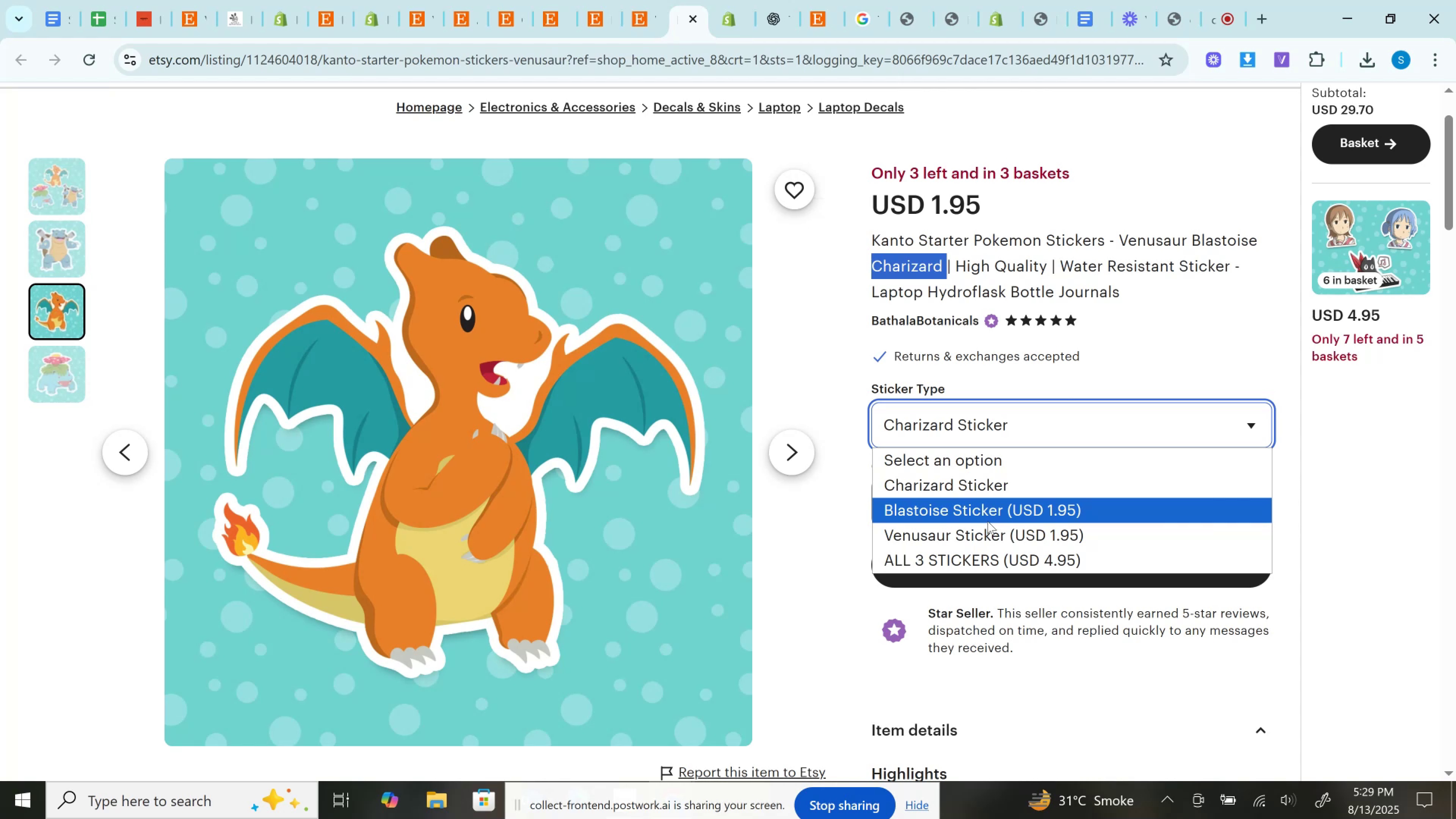 
left_click([987, 521])
 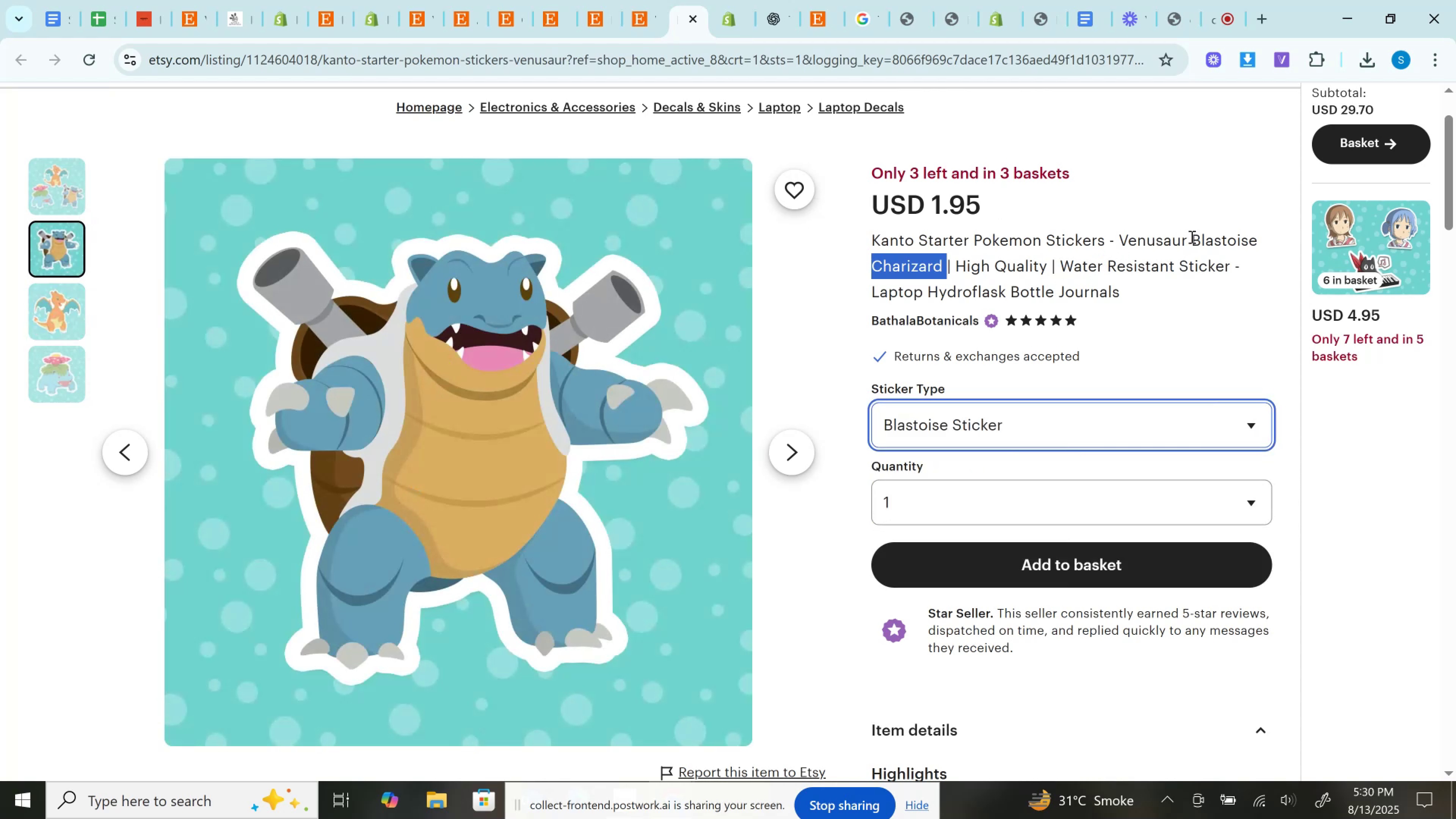 
double_click([1196, 236])
 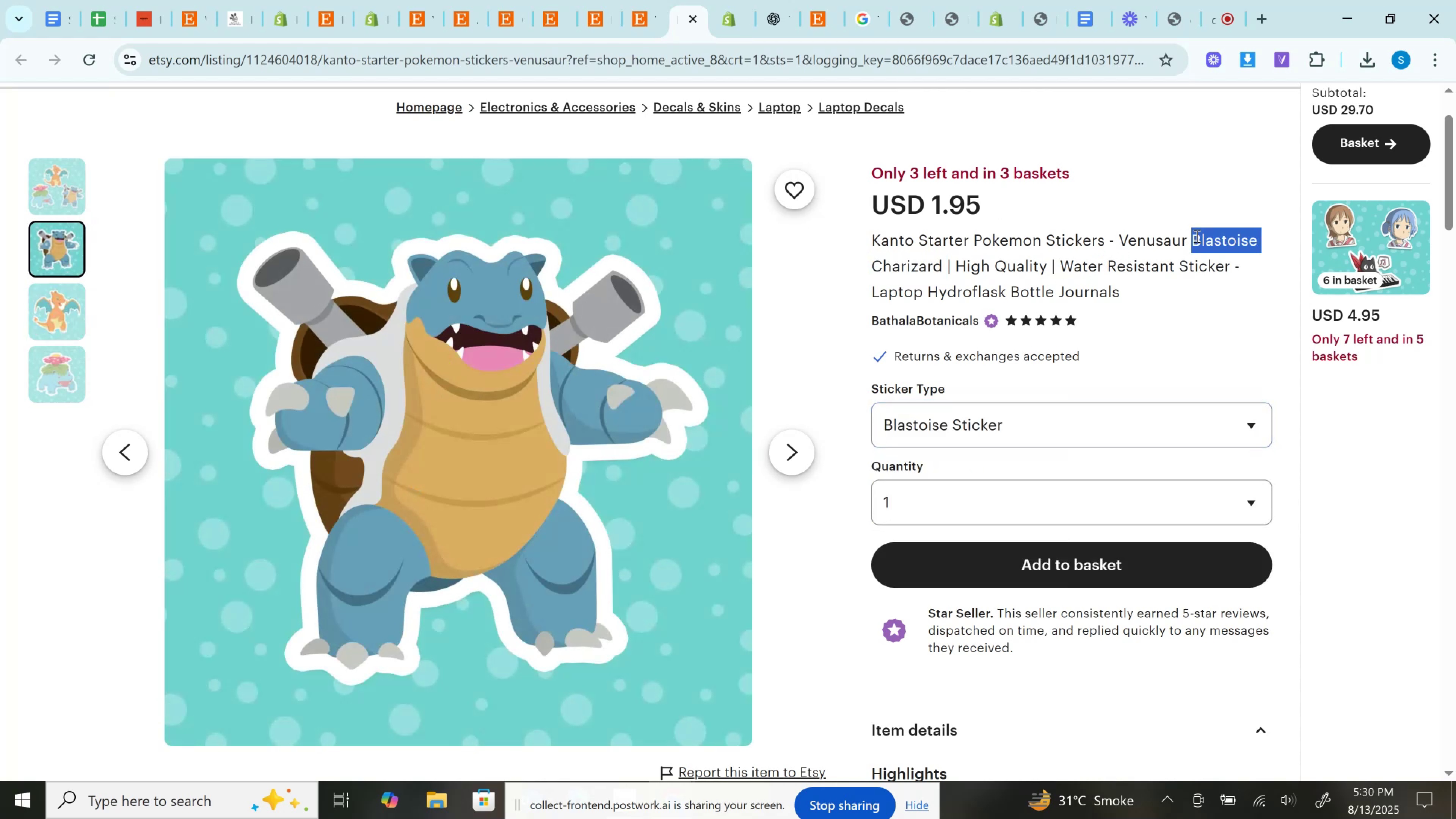 
key(Control+C)
 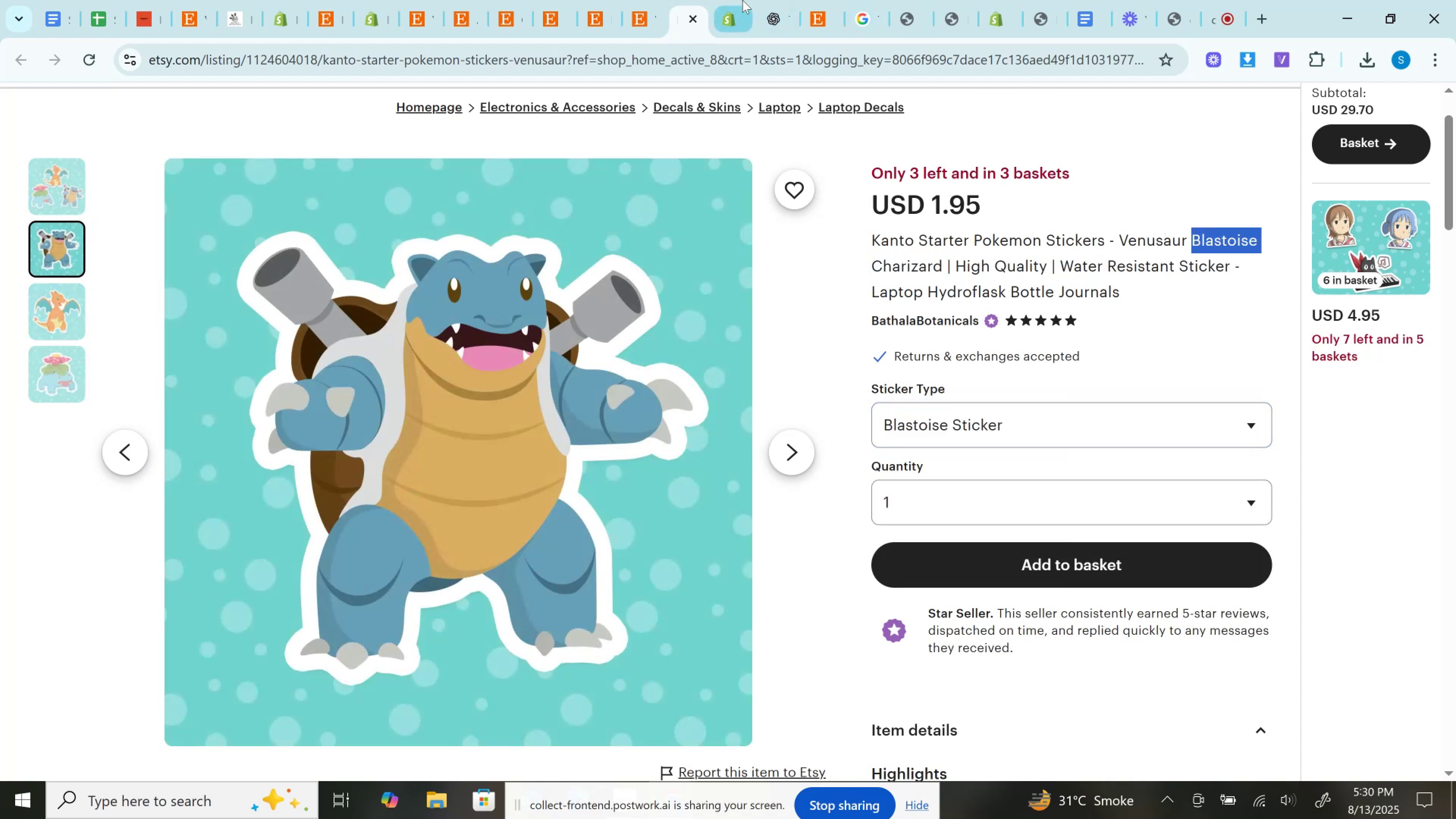 
left_click([737, 0])
 